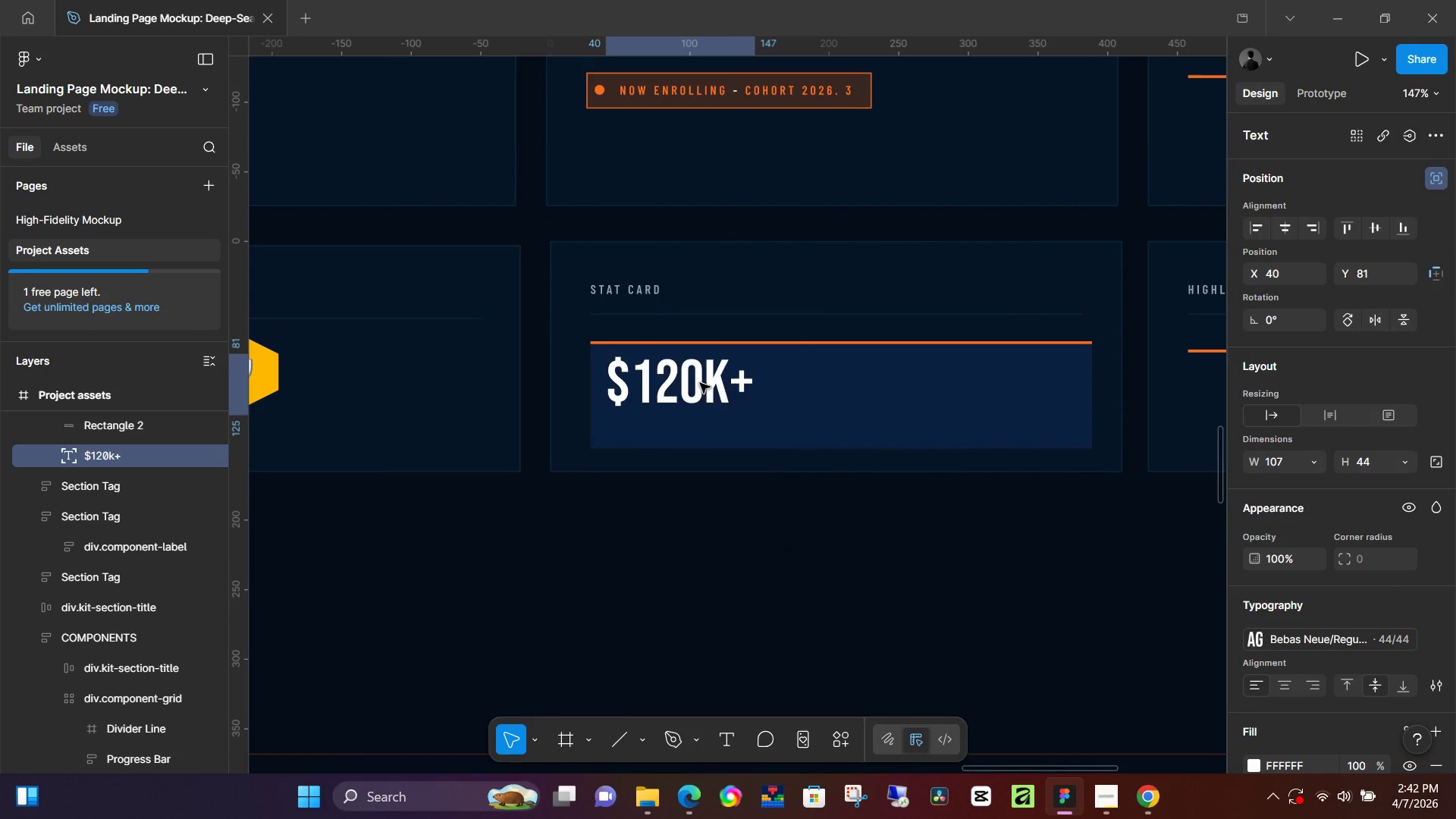 
key(ArrowUp)
 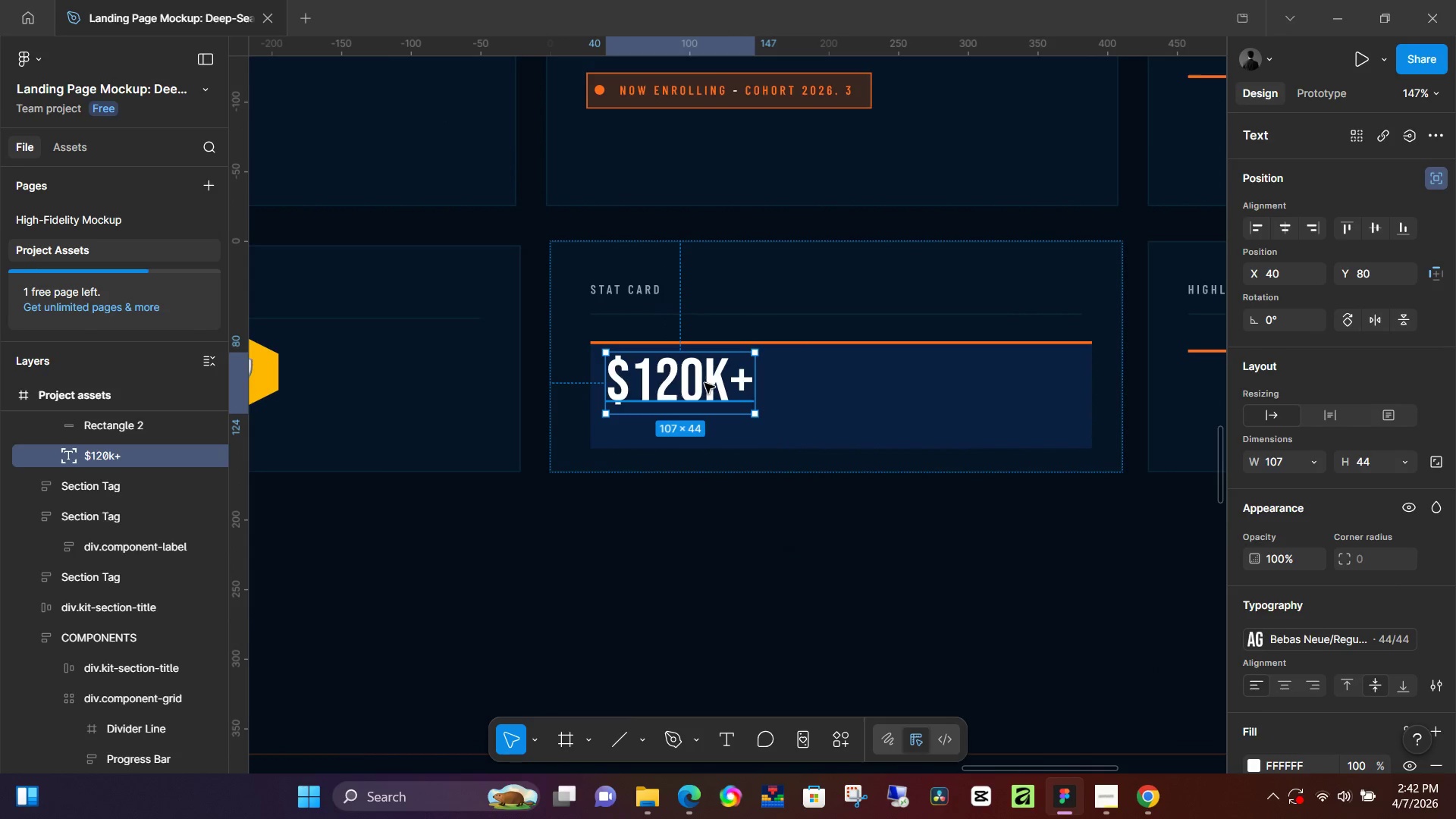 
key(ArrowLeft)
 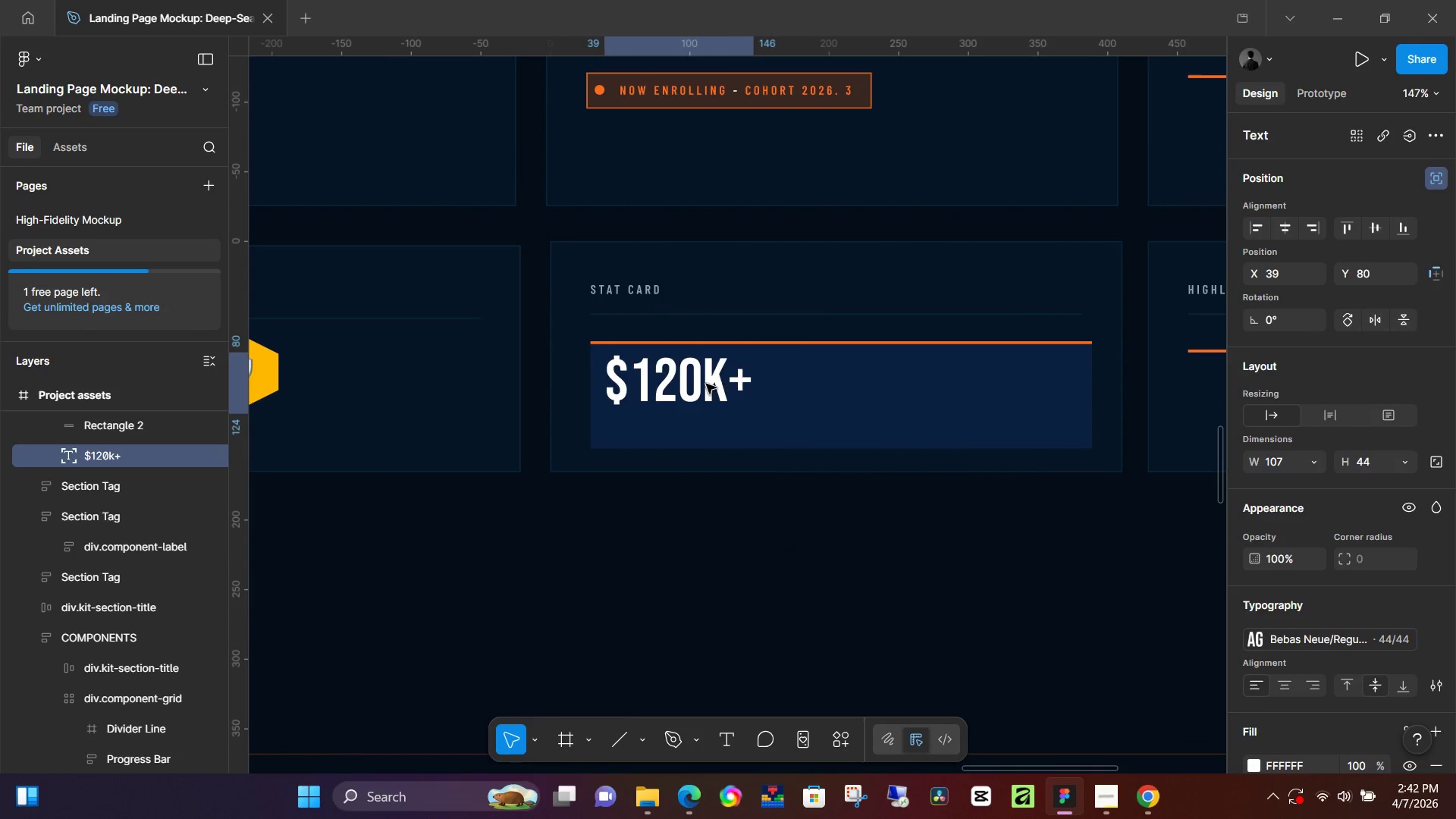 
key(ArrowLeft)
 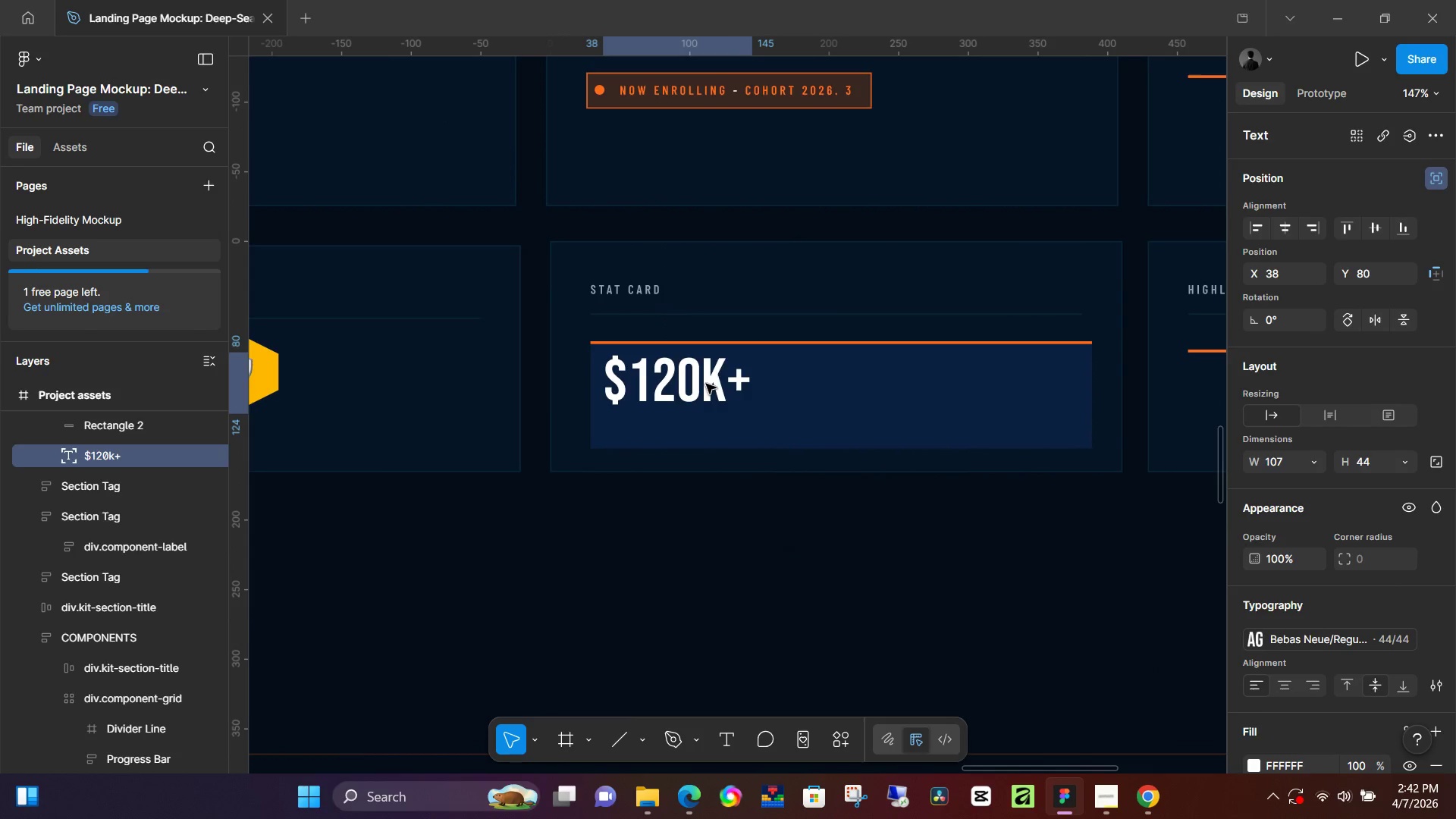 
key(ArrowLeft)
 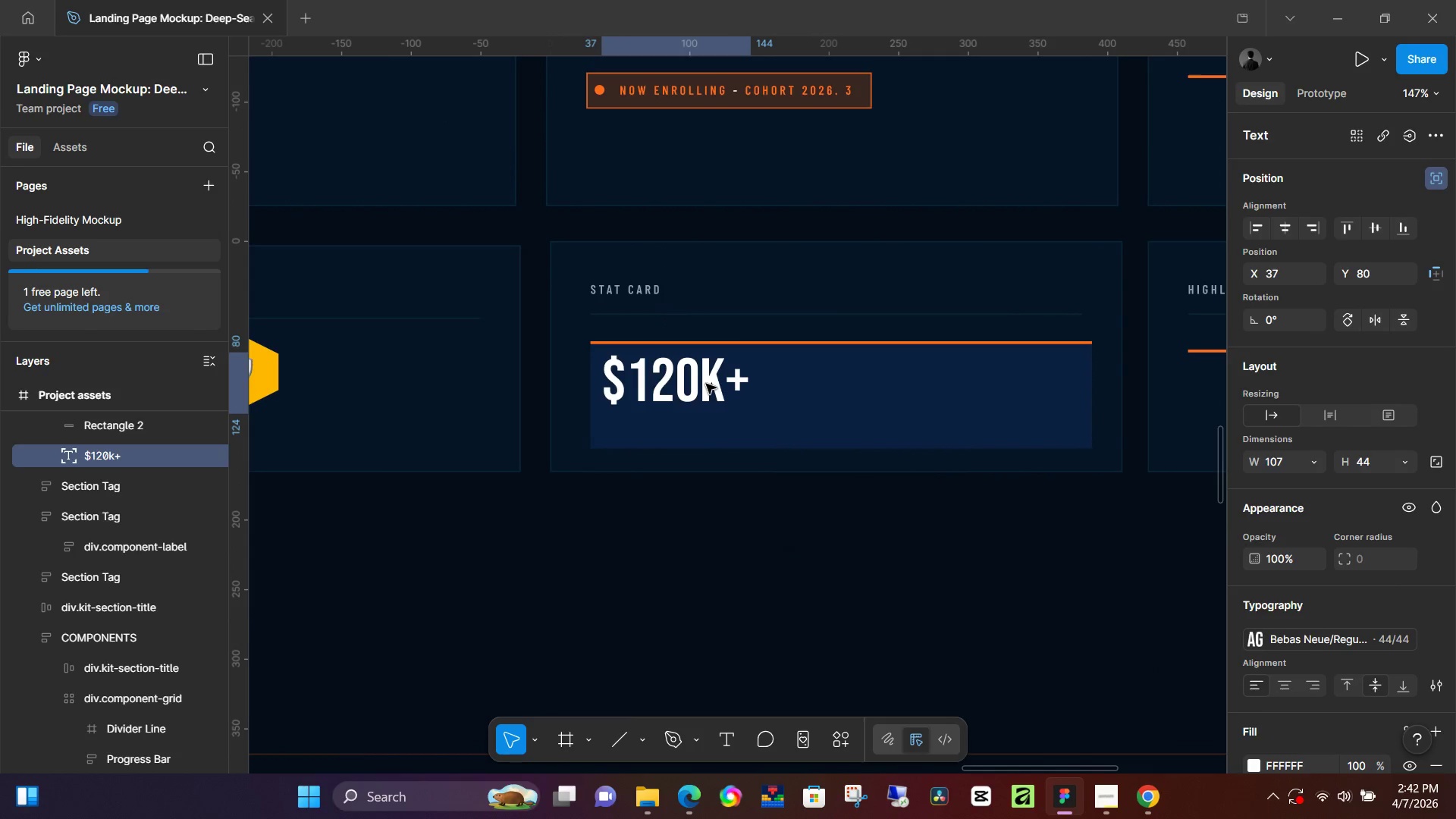 
key(ArrowLeft)
 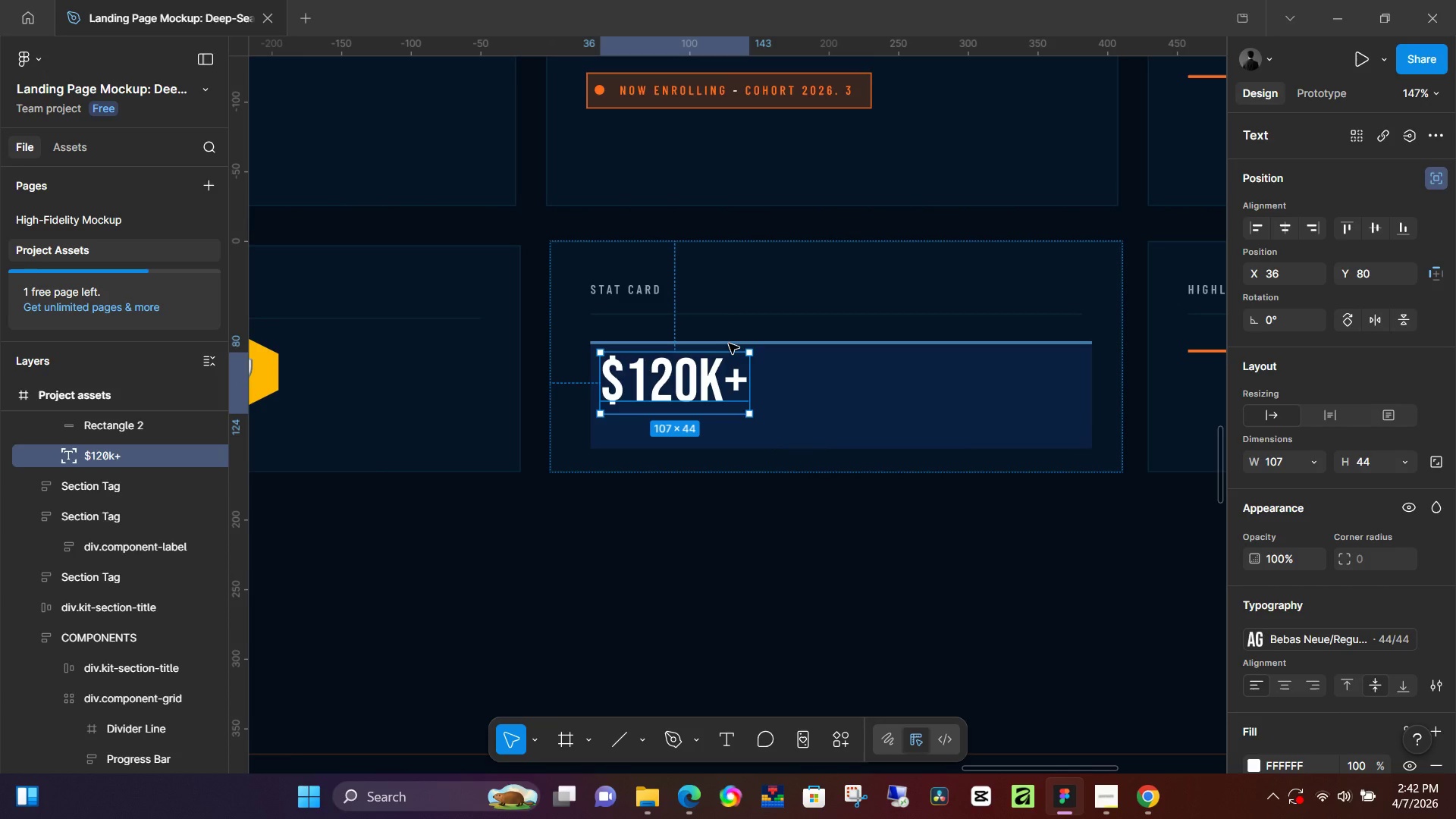 
scroll: coordinate [730, 344], scroll_direction: down, amount: 12.0
 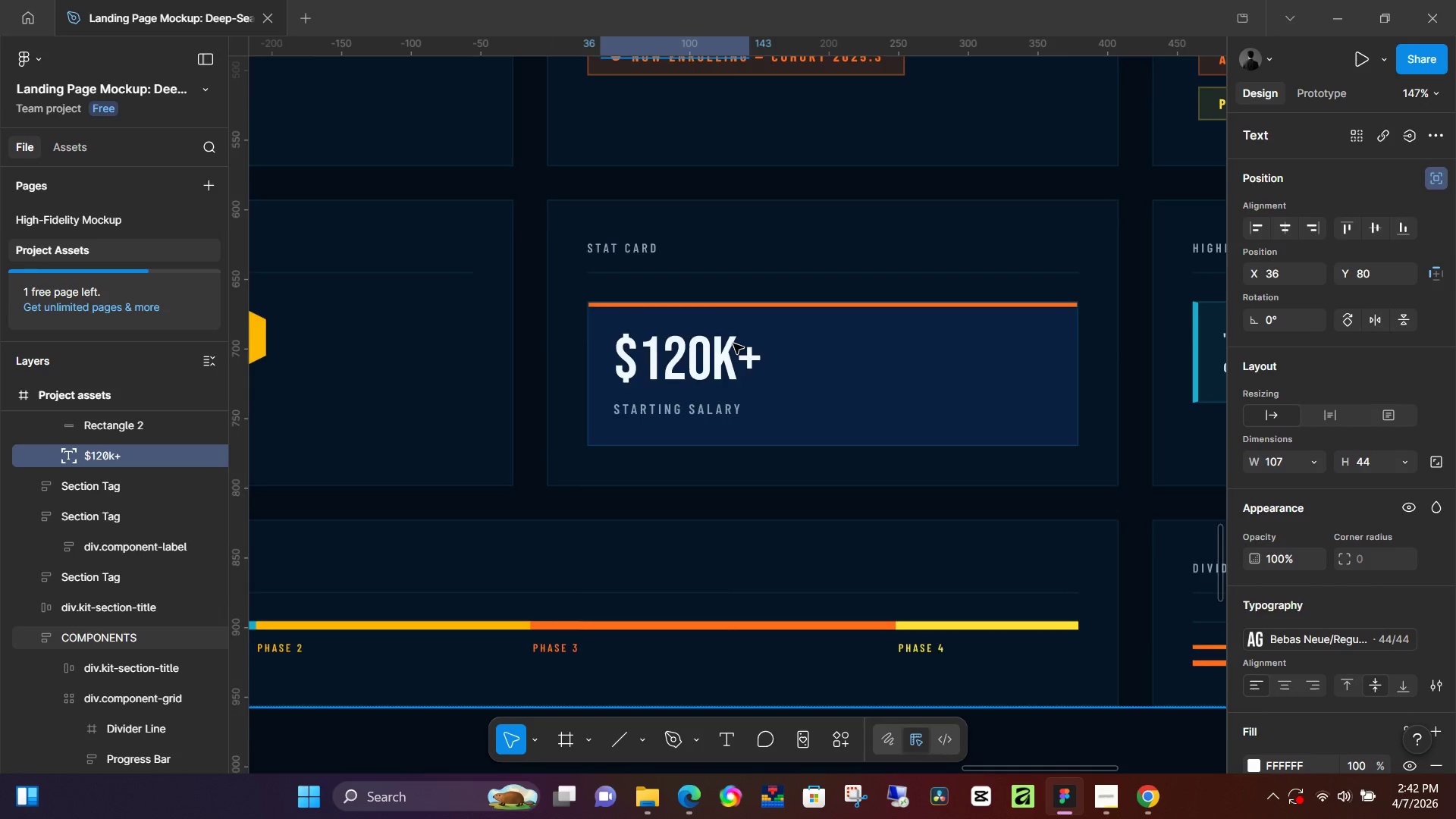 
left_click([723, 367])
 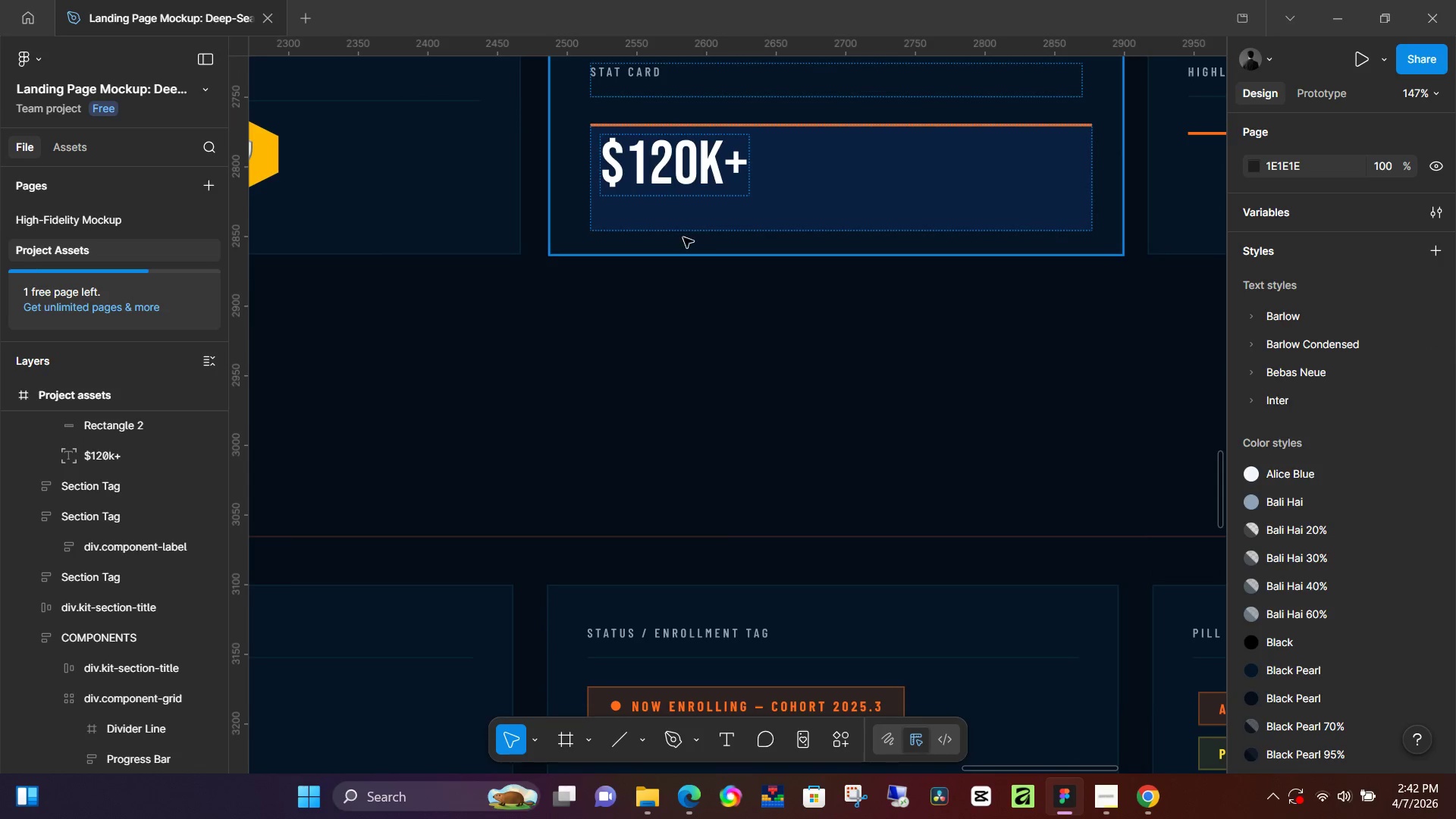 
scroll: coordinate [734, 344], scroll_direction: up, amount: 11.0
 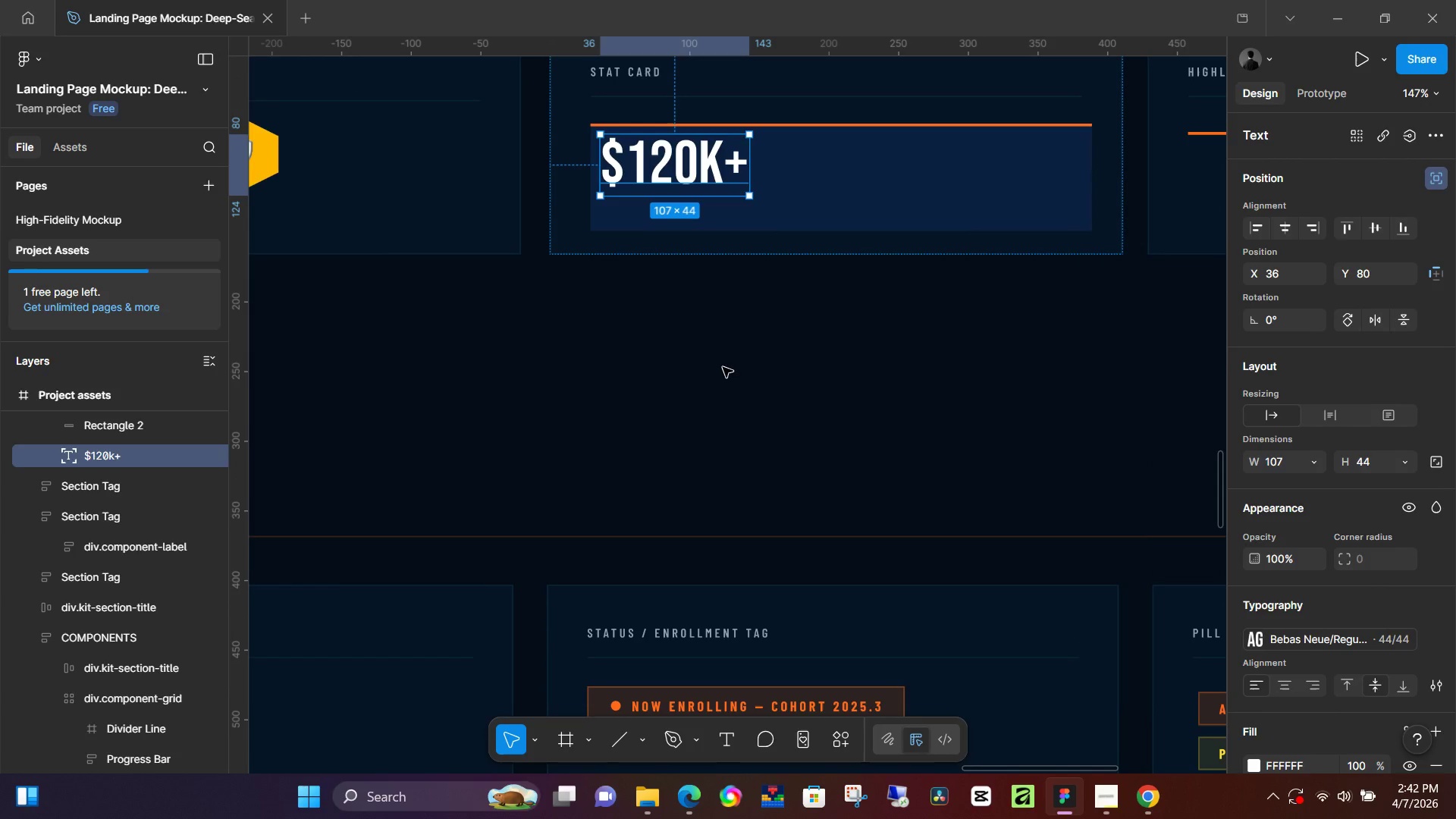 
scroll: coordinate [716, 328], scroll_direction: down, amount: 12.0
 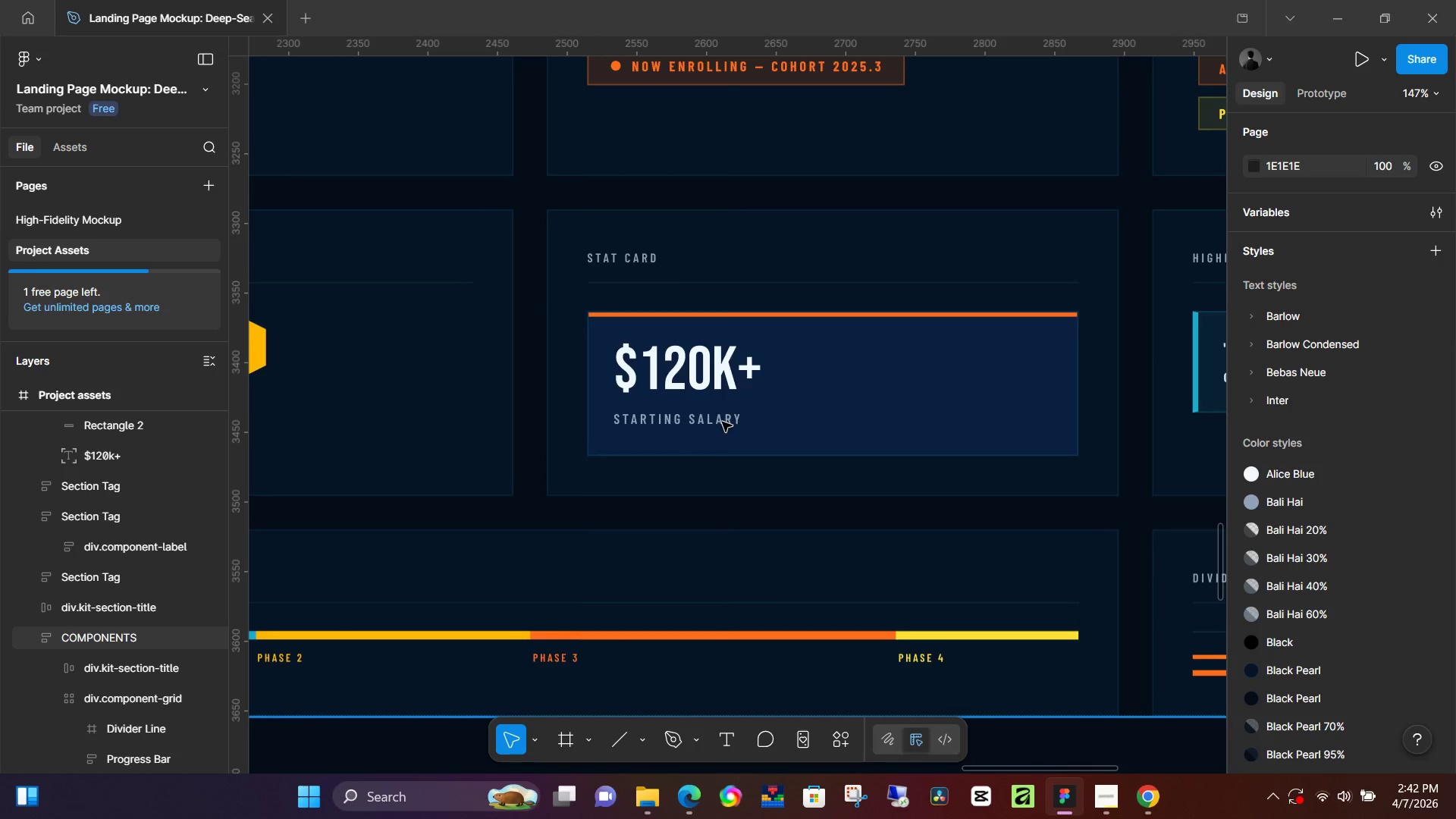 
double_click([722, 422])
 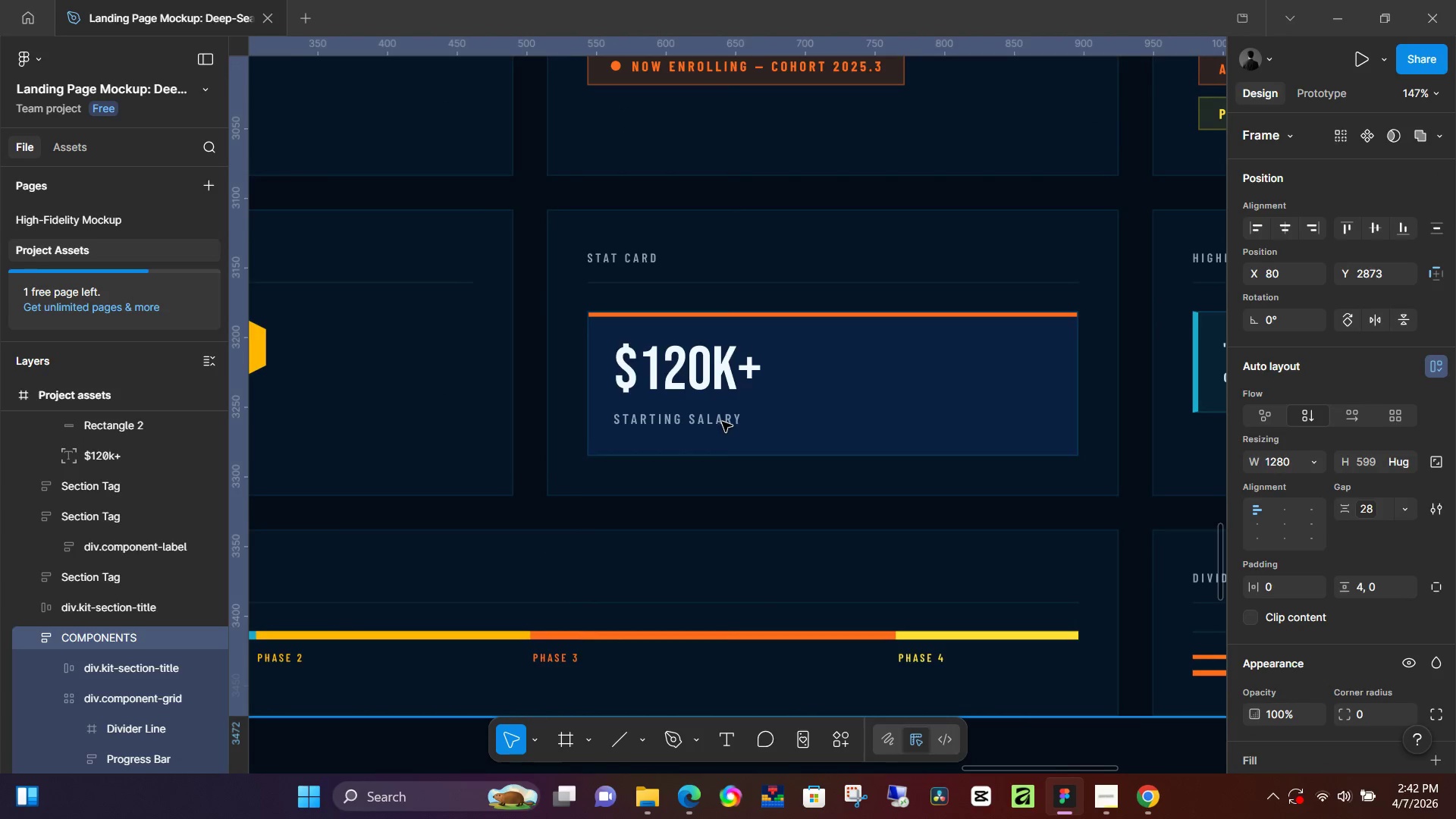 
triple_click([722, 422])
 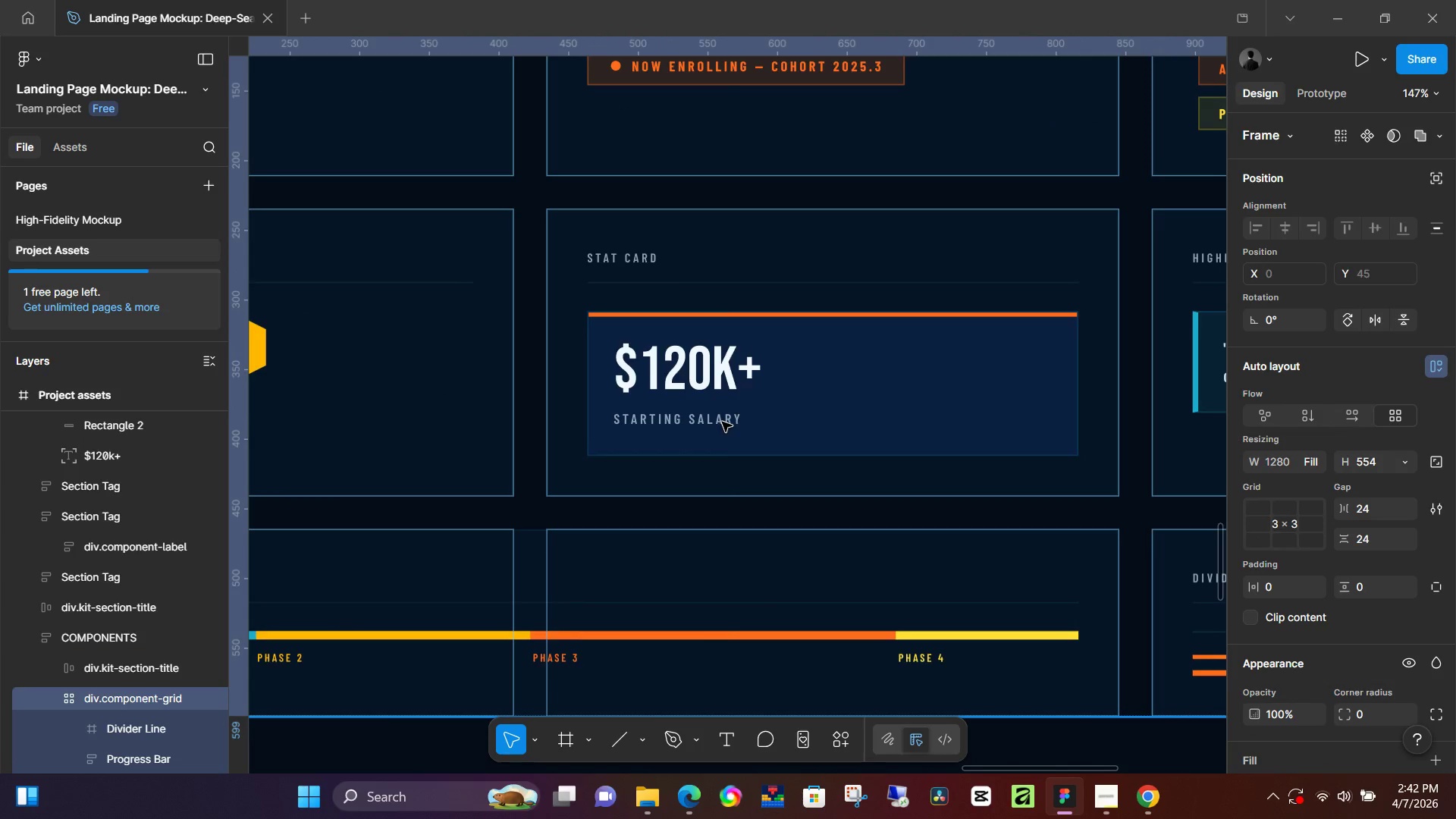 
triple_click([722, 422])
 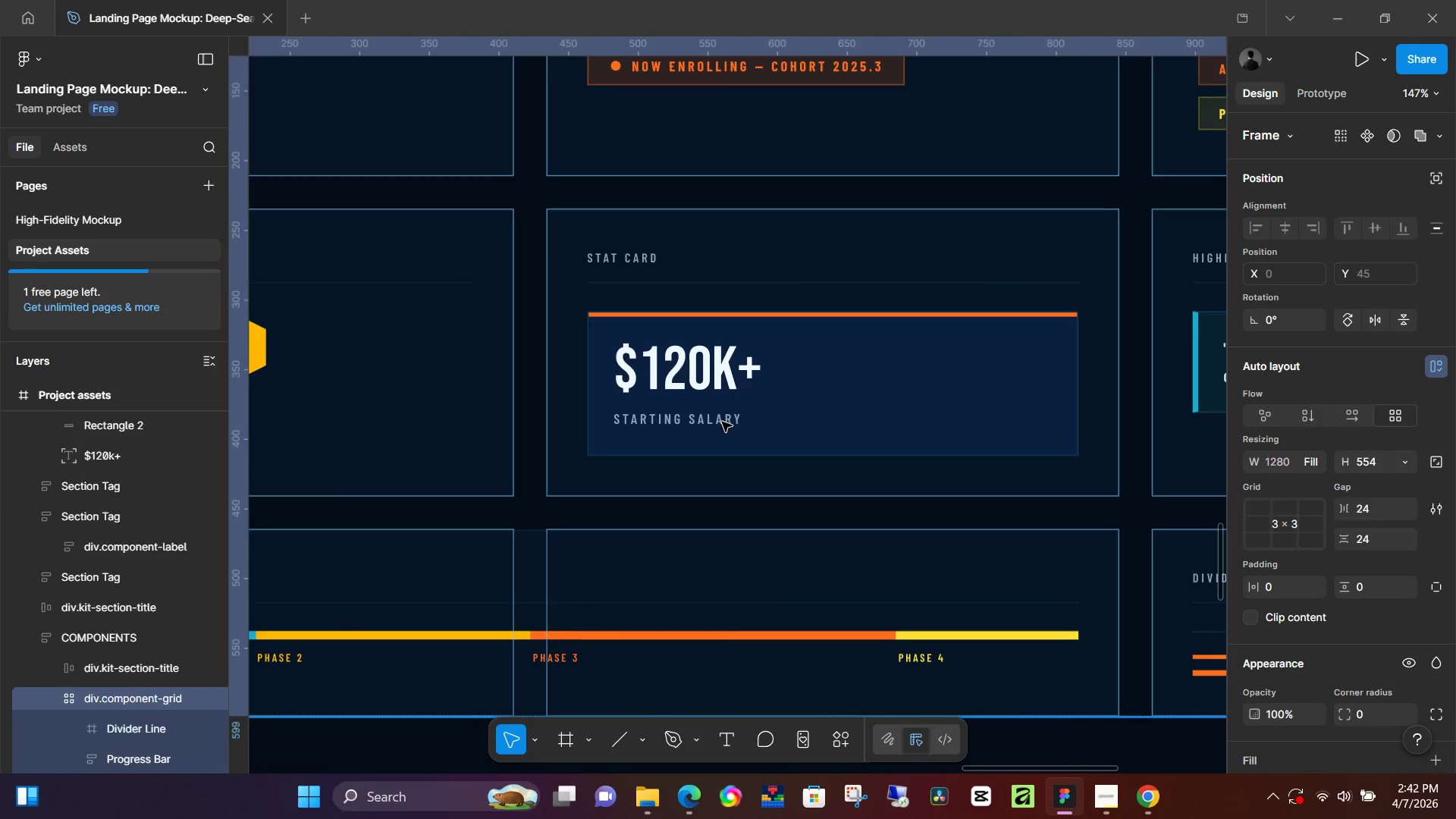 
triple_click([722, 422])
 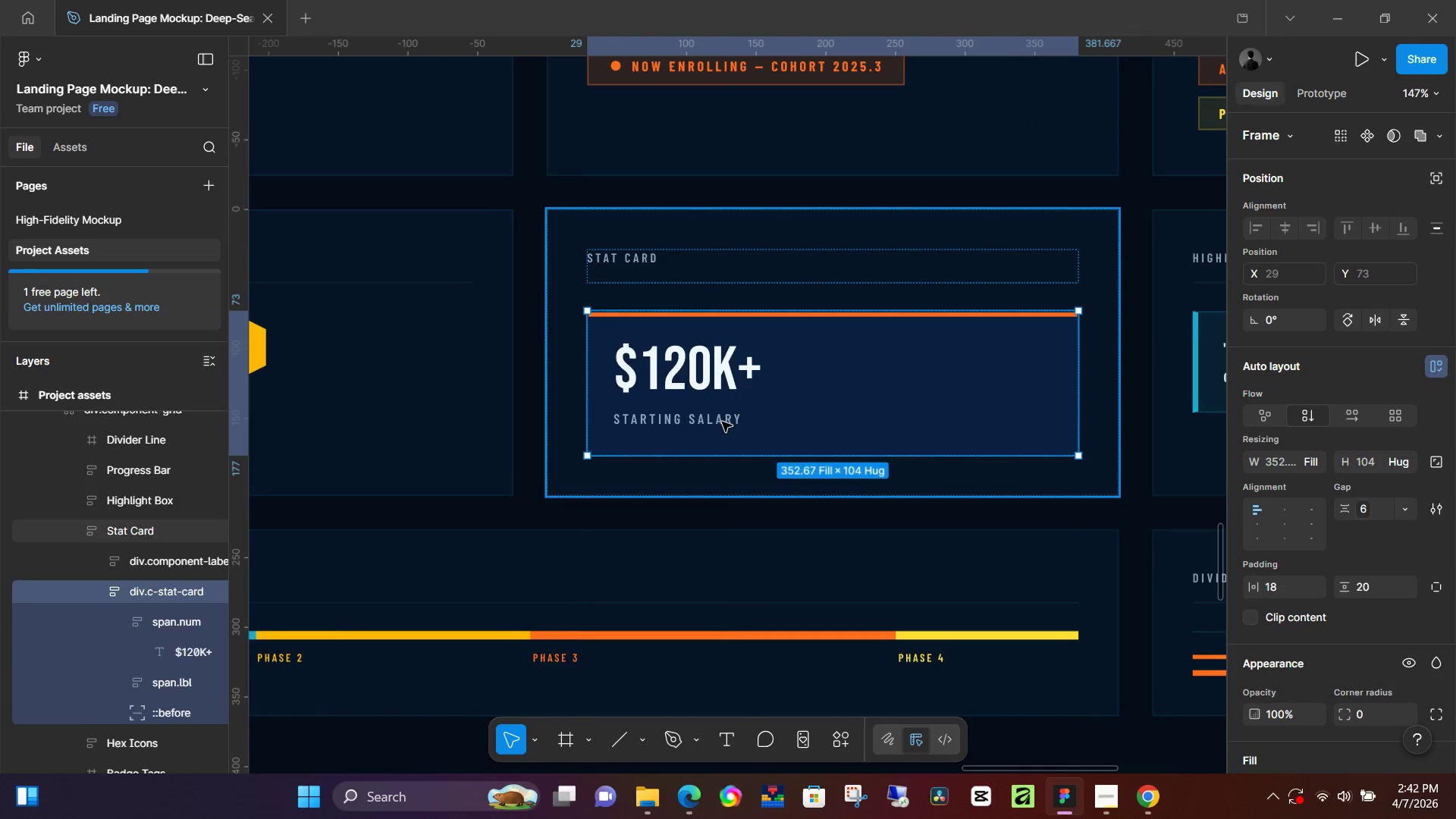 
triple_click([722, 422])
 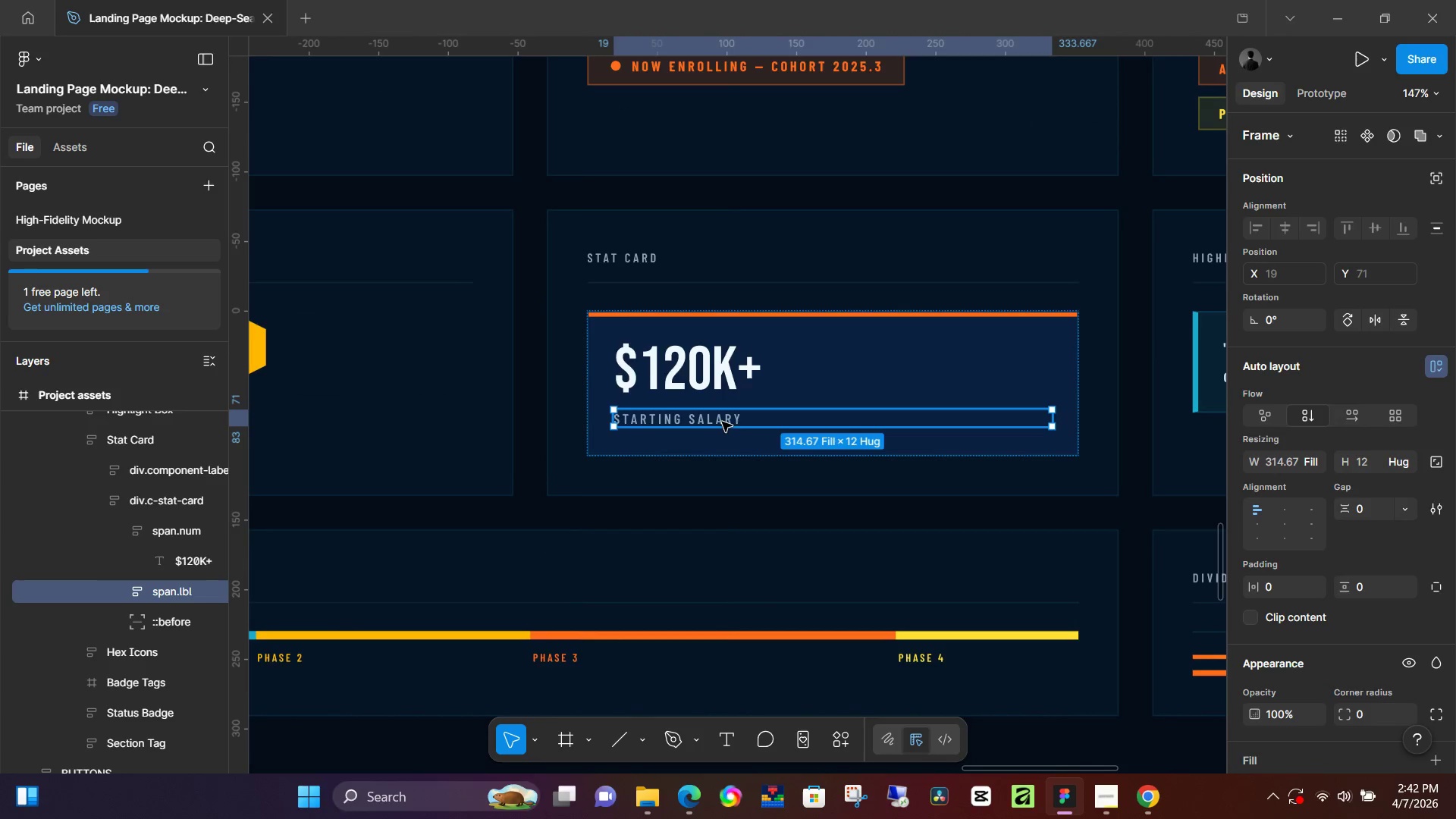 
triple_click([722, 422])
 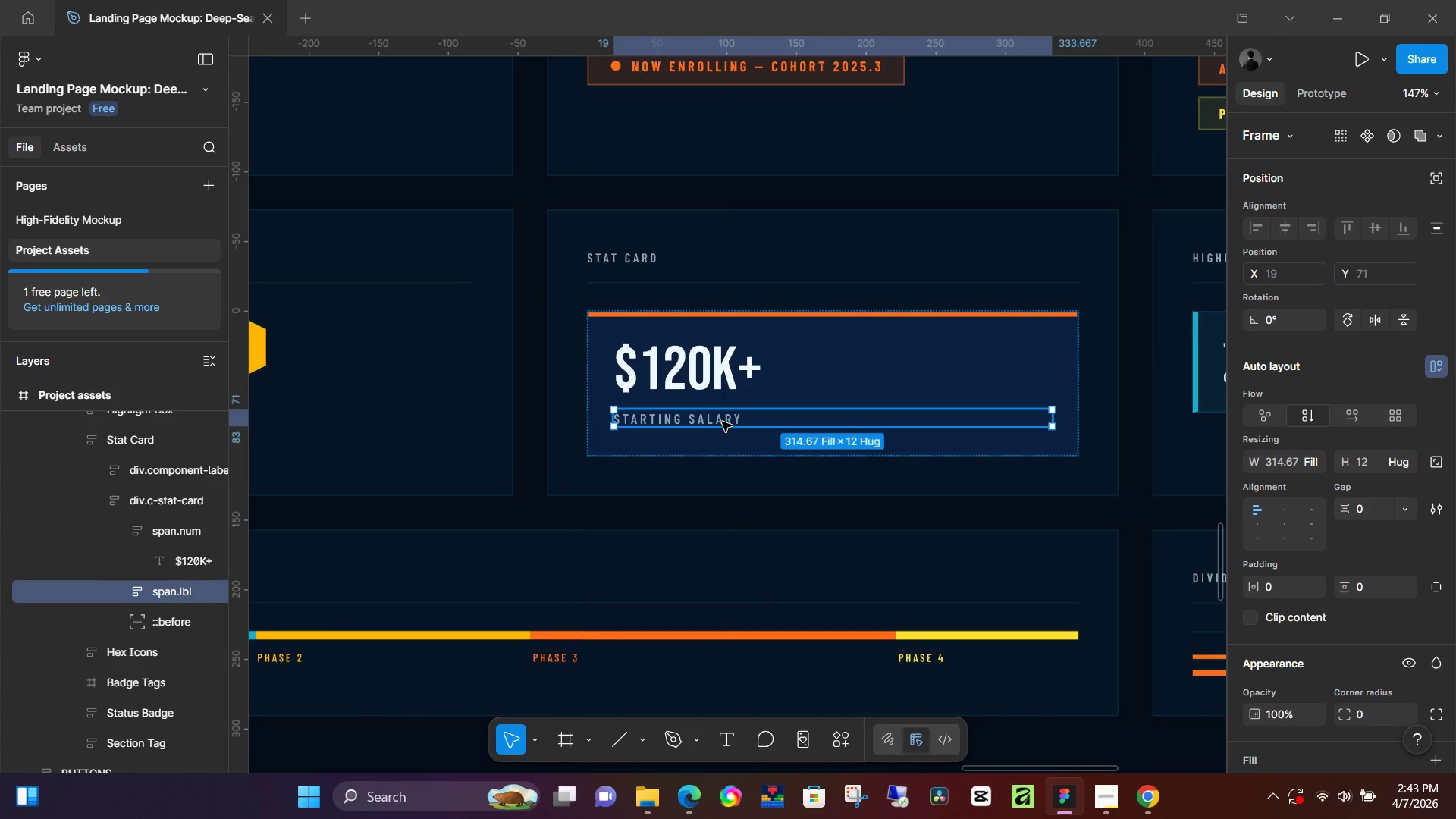 
triple_click([722, 422])
 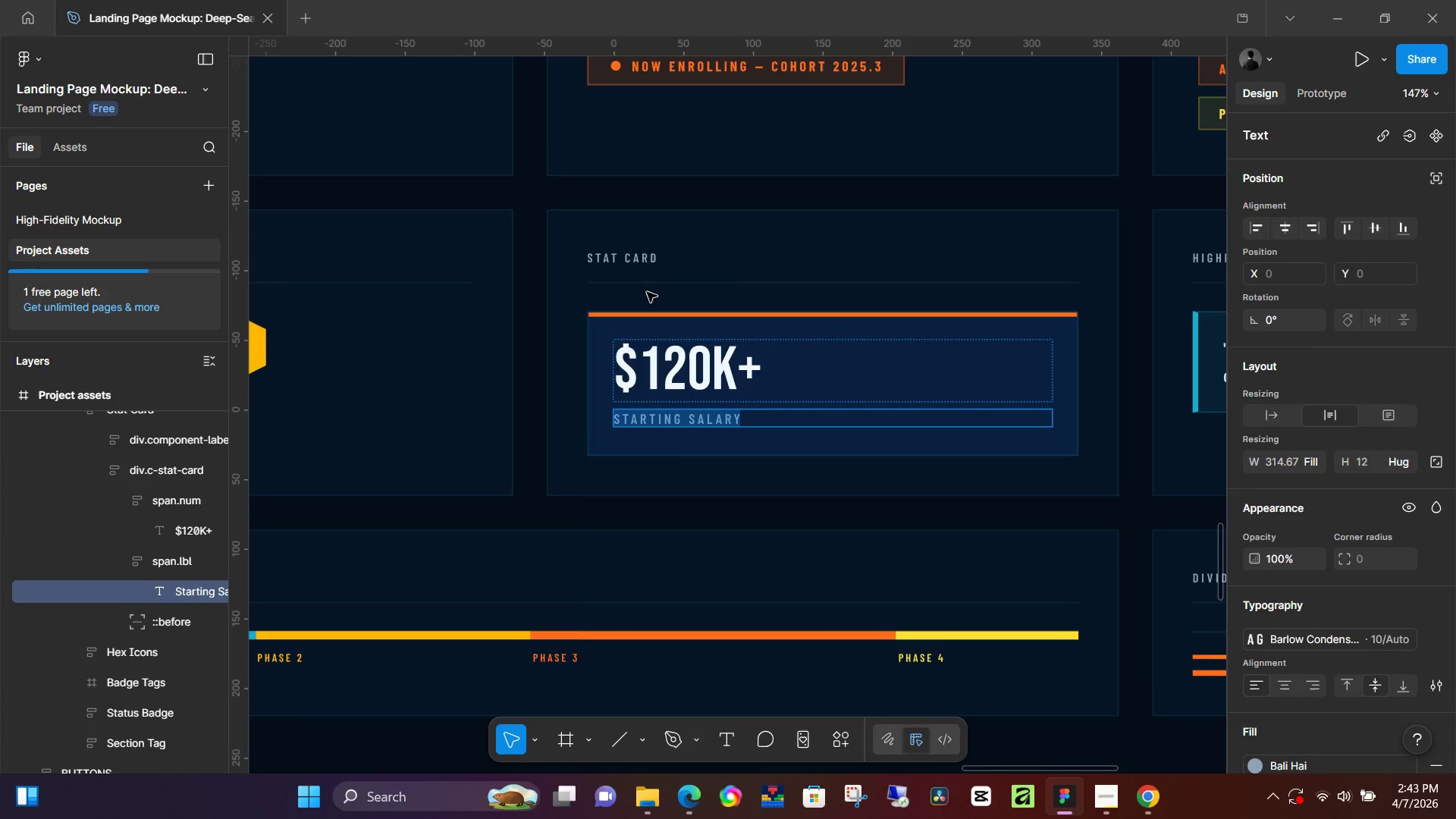 
key(Control+ControlLeft)
 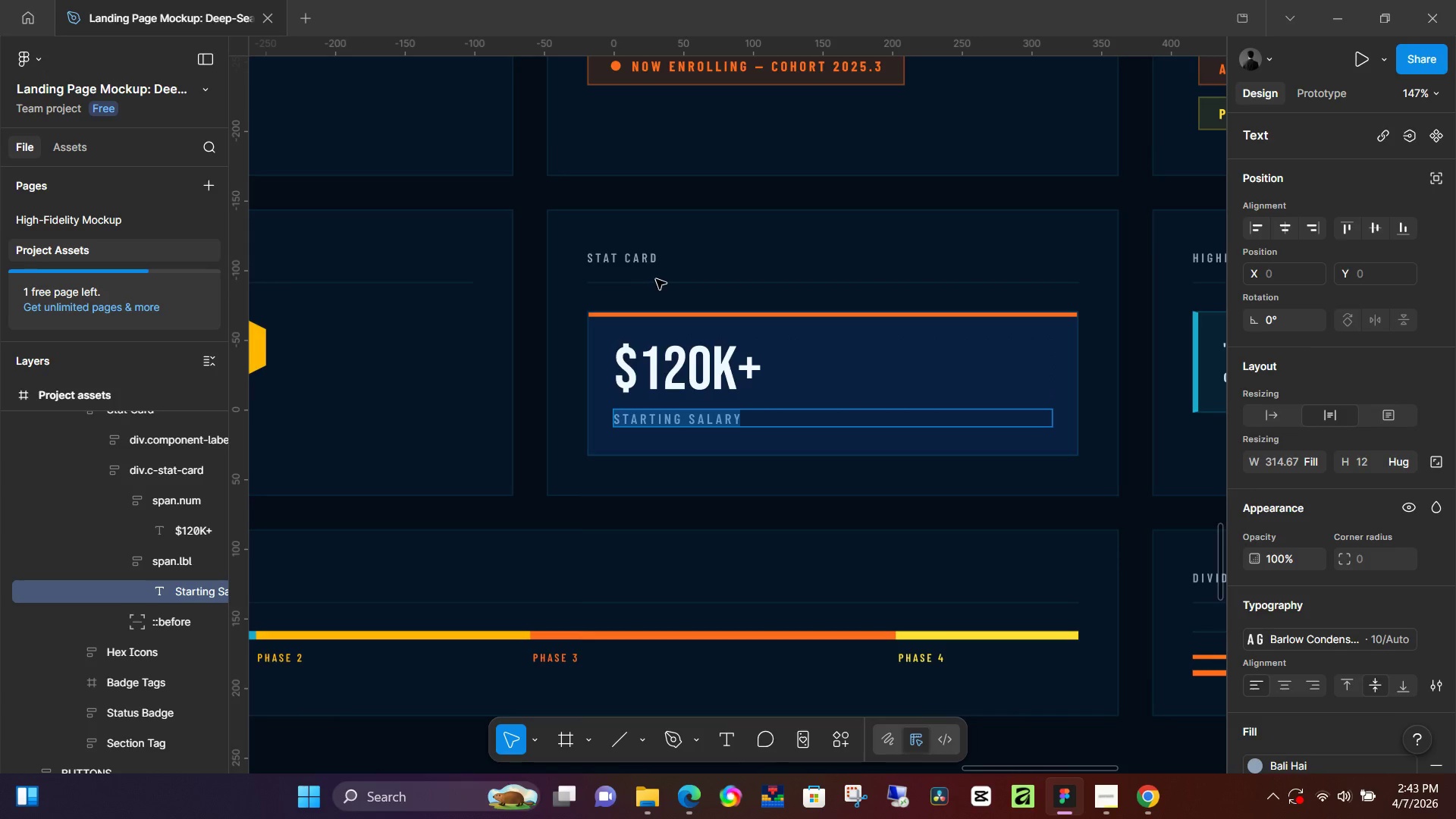 
key(Control+C)
 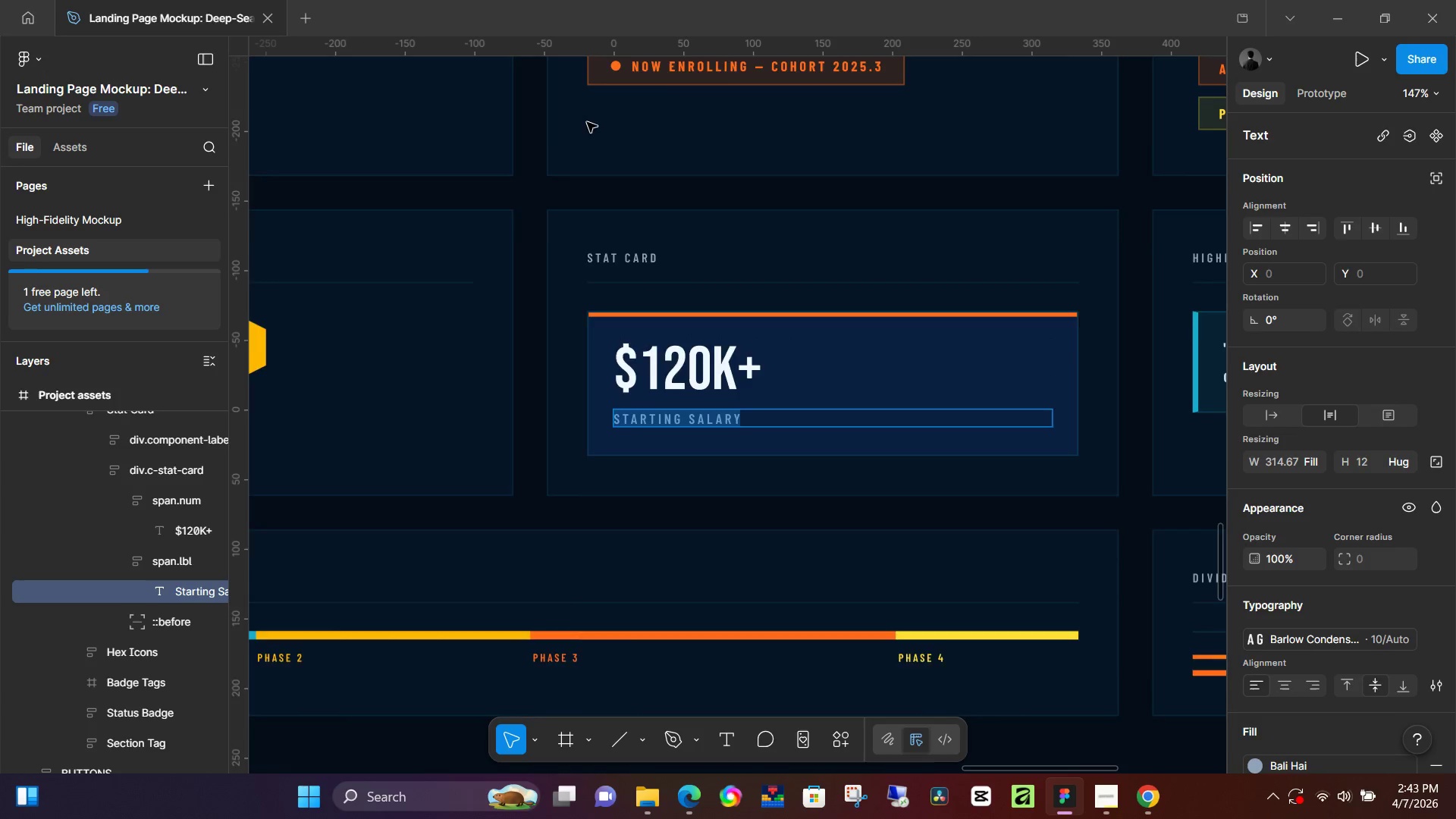 
left_click([647, 476])
 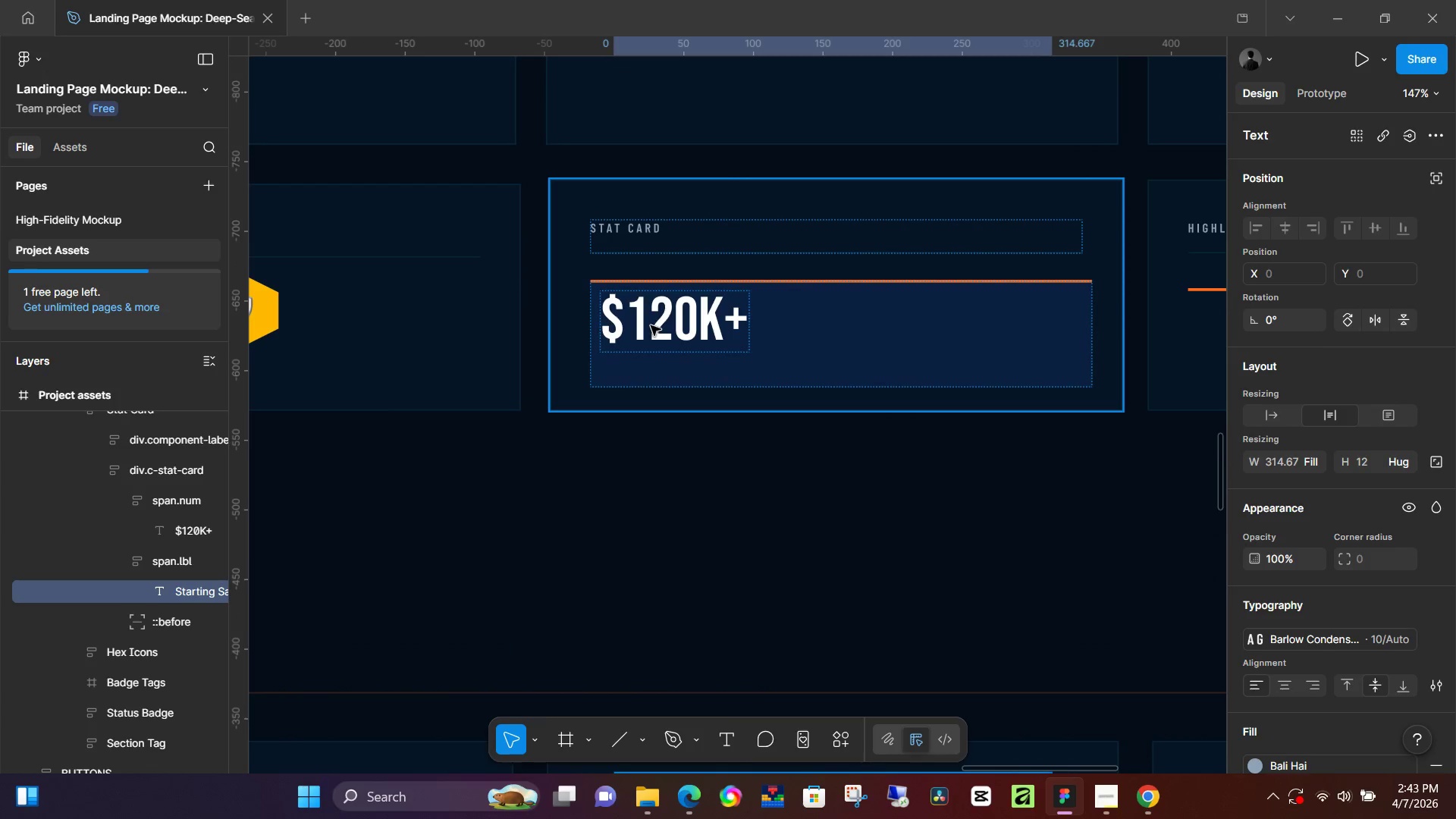 
scroll: coordinate [635, 293], scroll_direction: up, amount: 16.0
 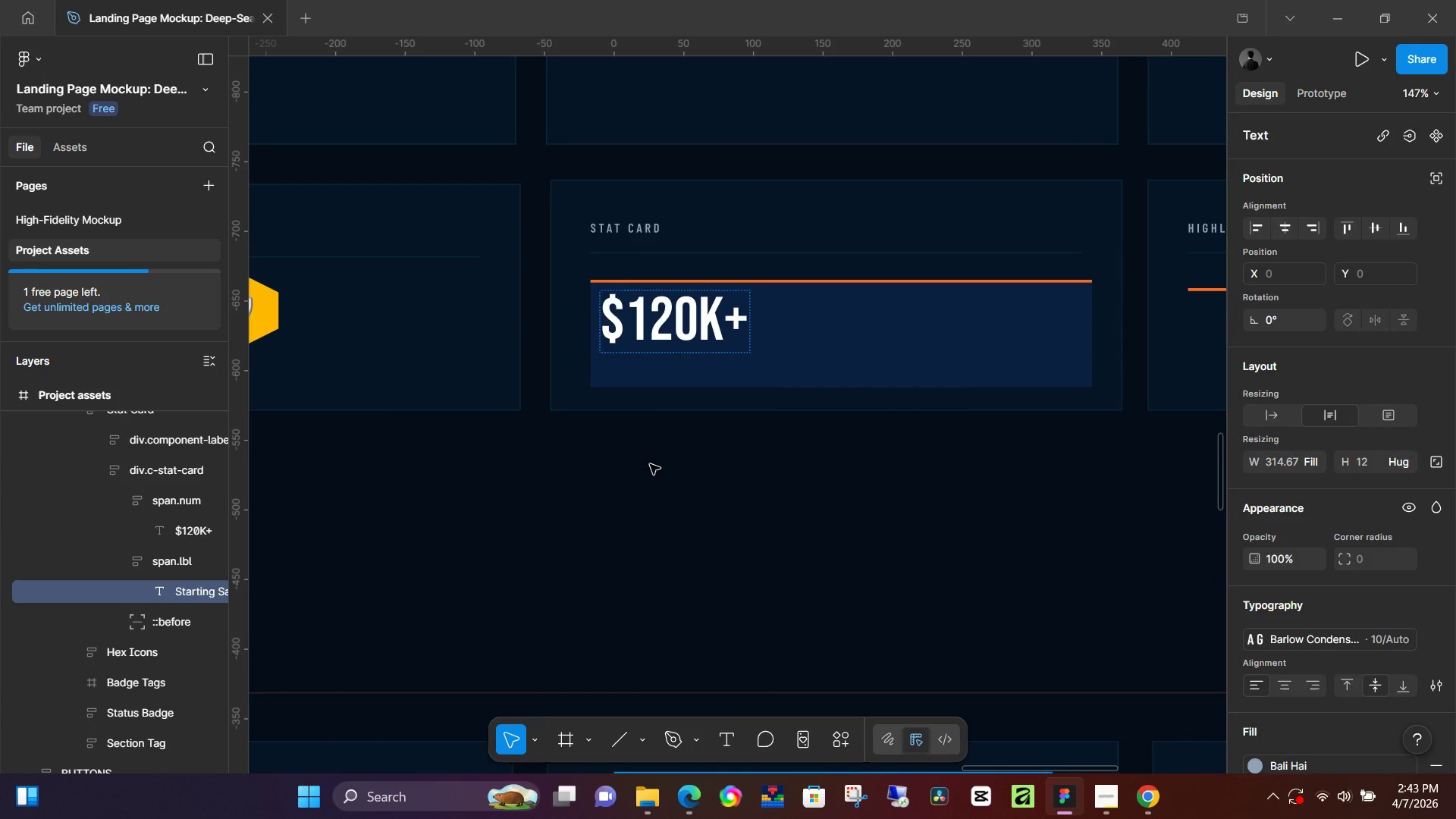 
key(T)
 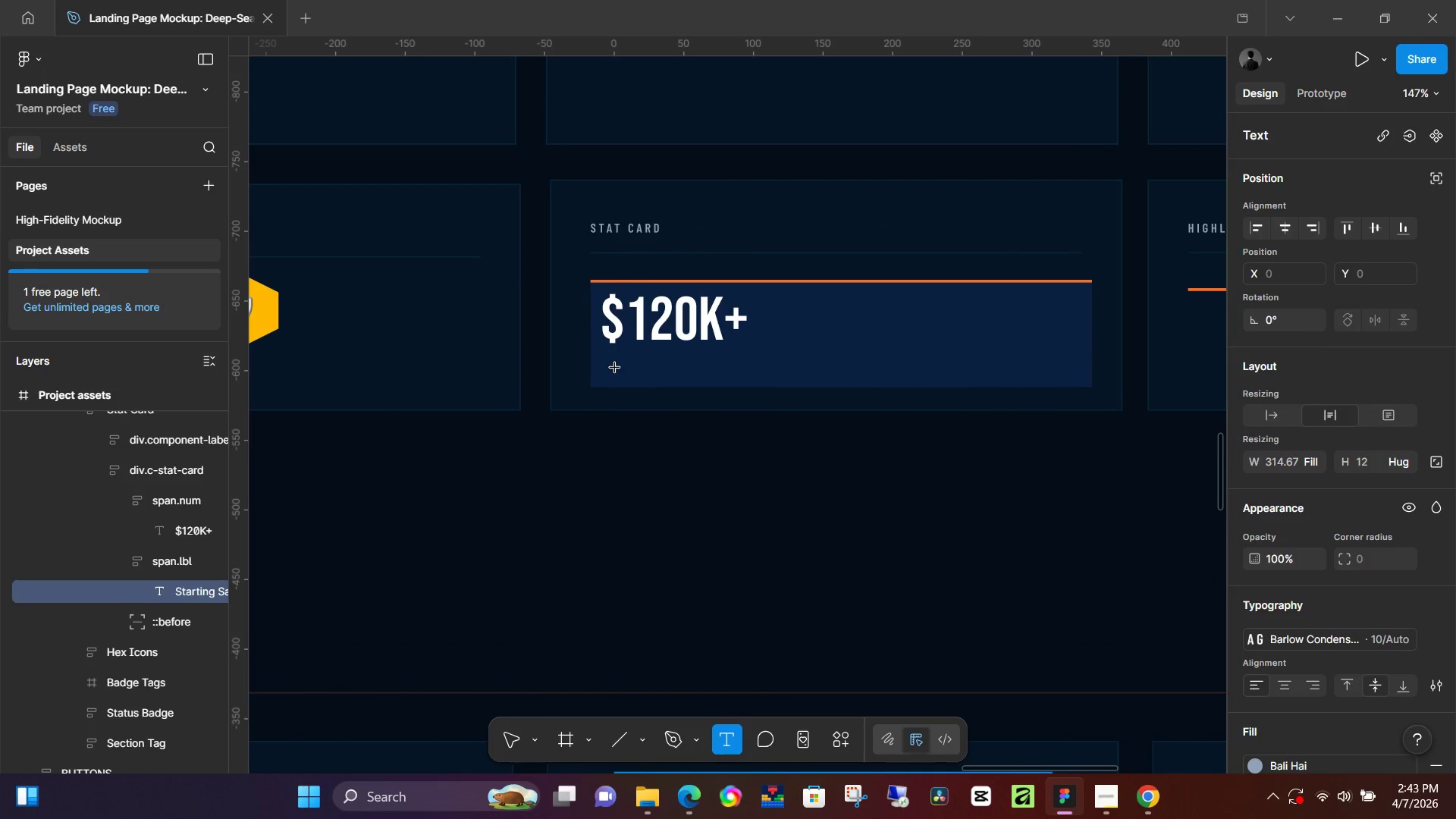 
left_click([614, 368])
 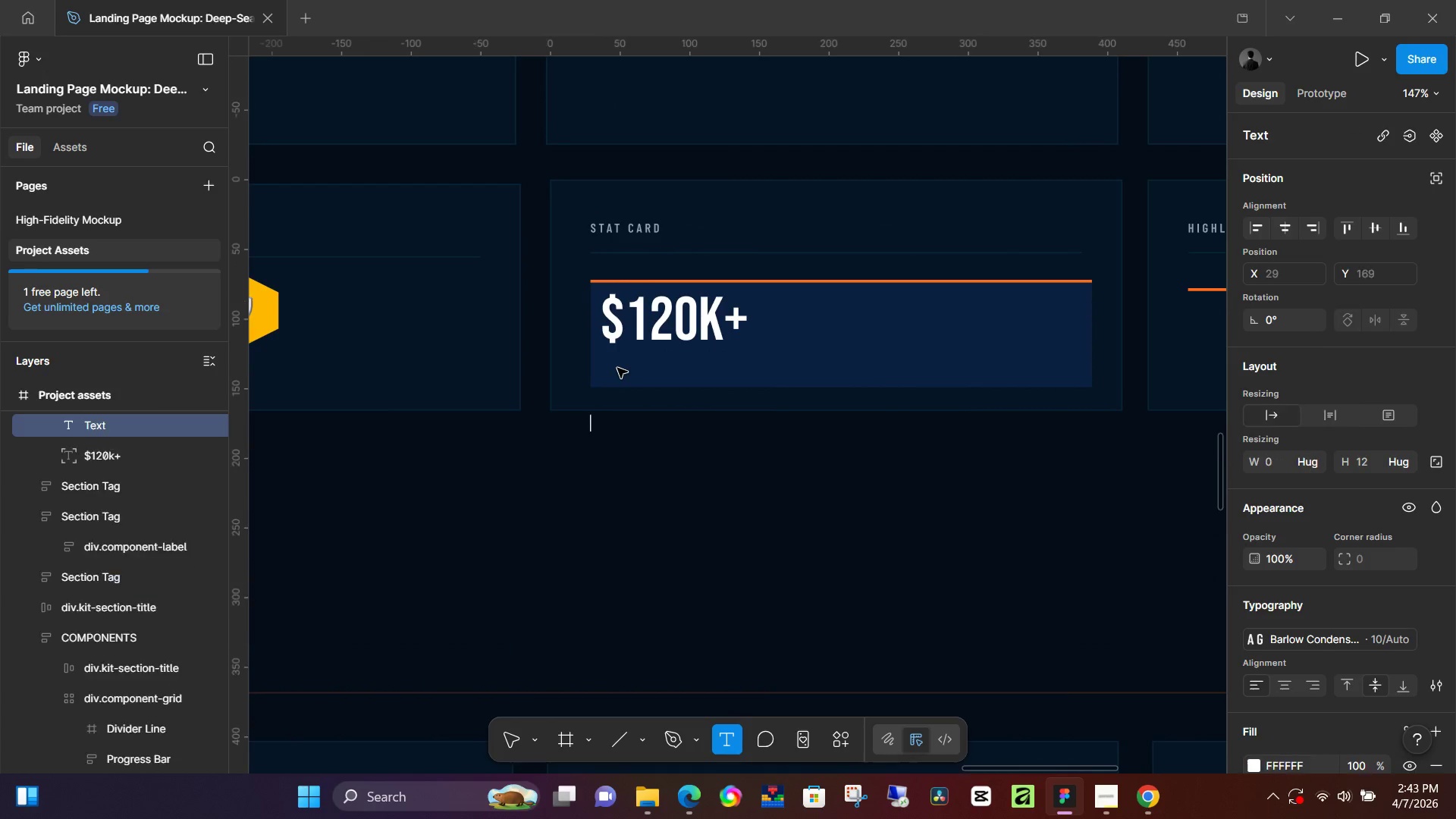 
key(Control+V)
 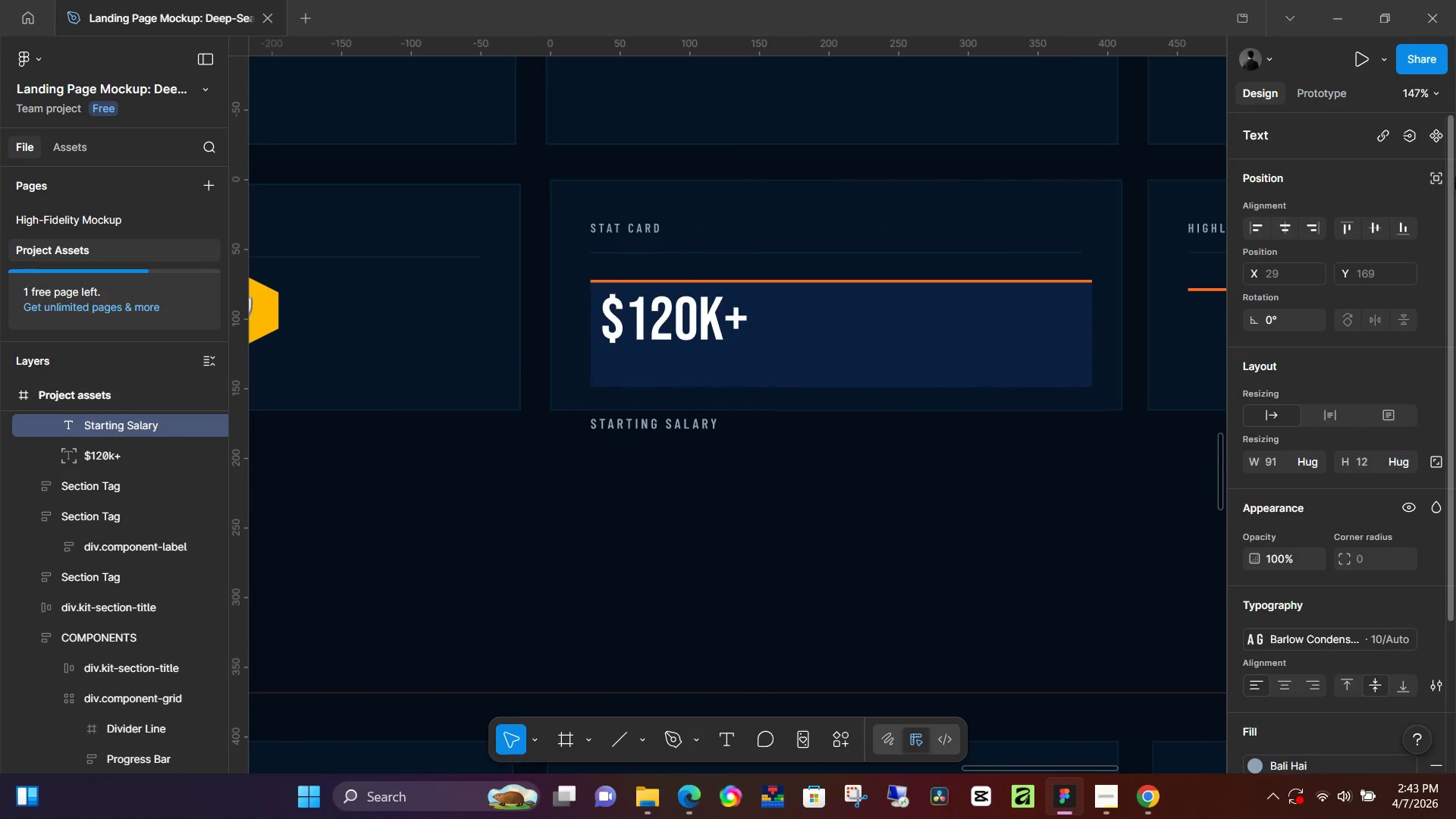 
left_click([1443, 178])
 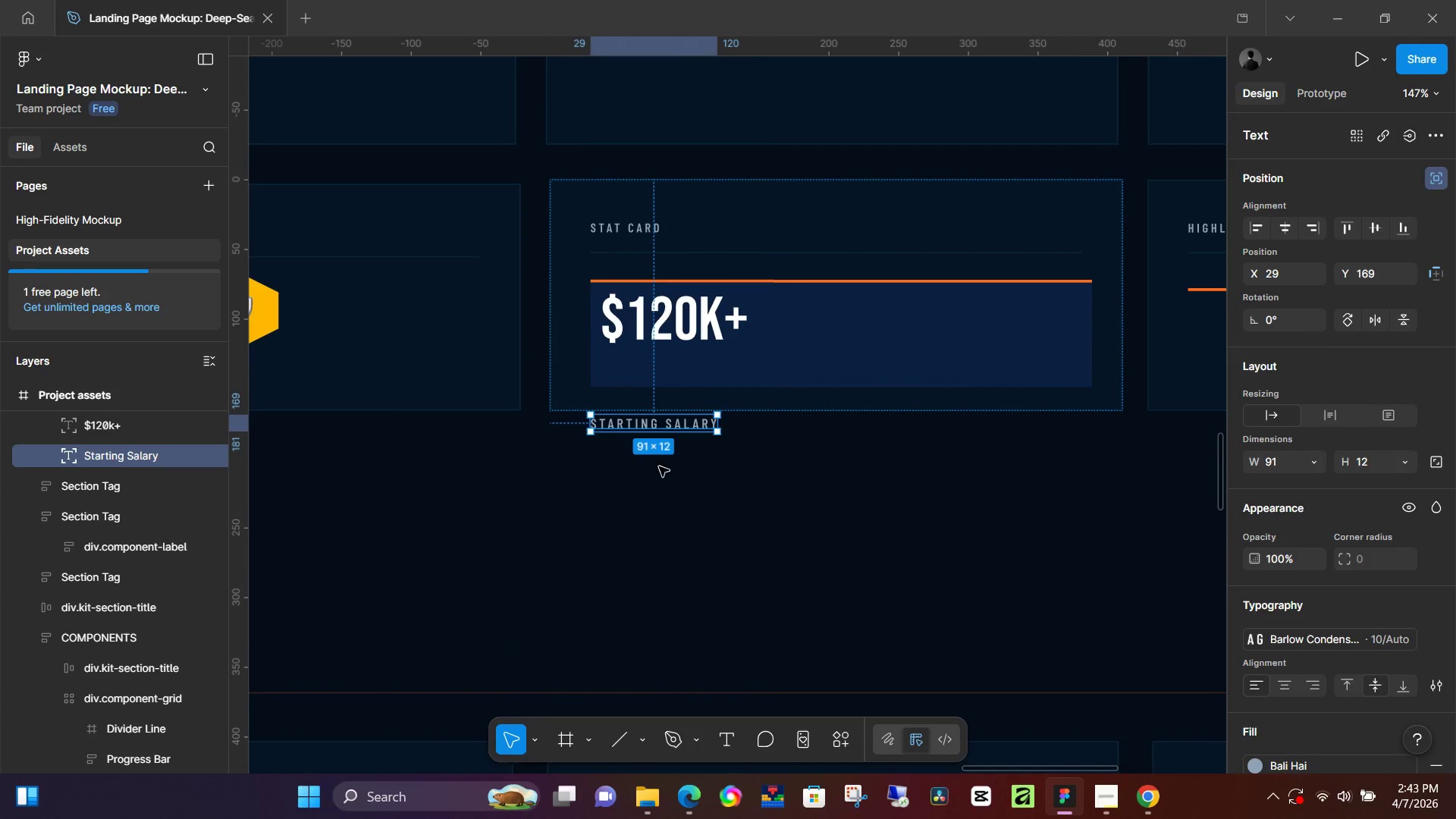 
left_click_drag(start_coordinate=[653, 425], to_coordinate=[672, 366])
 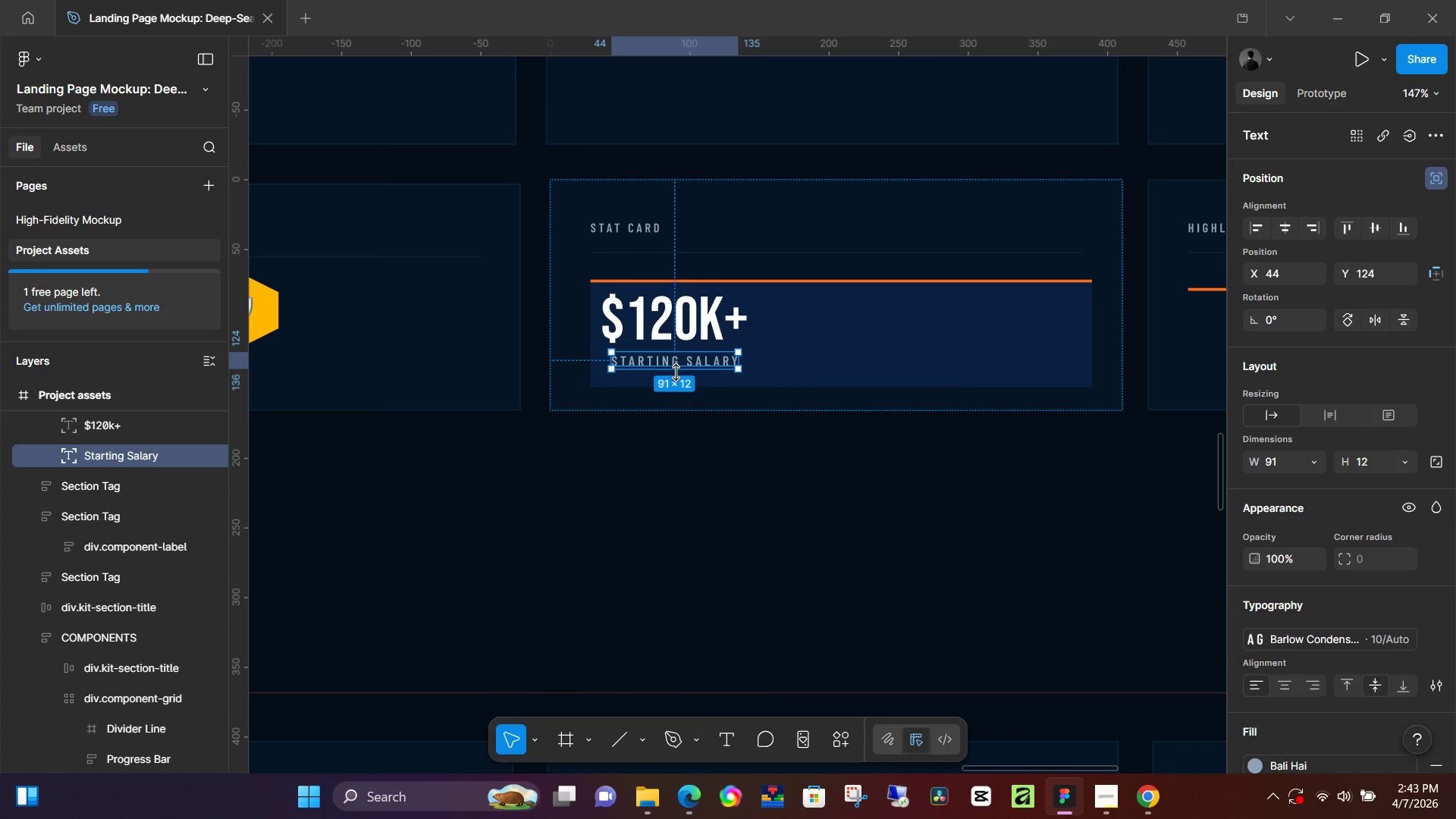 
key(ArrowLeft)
 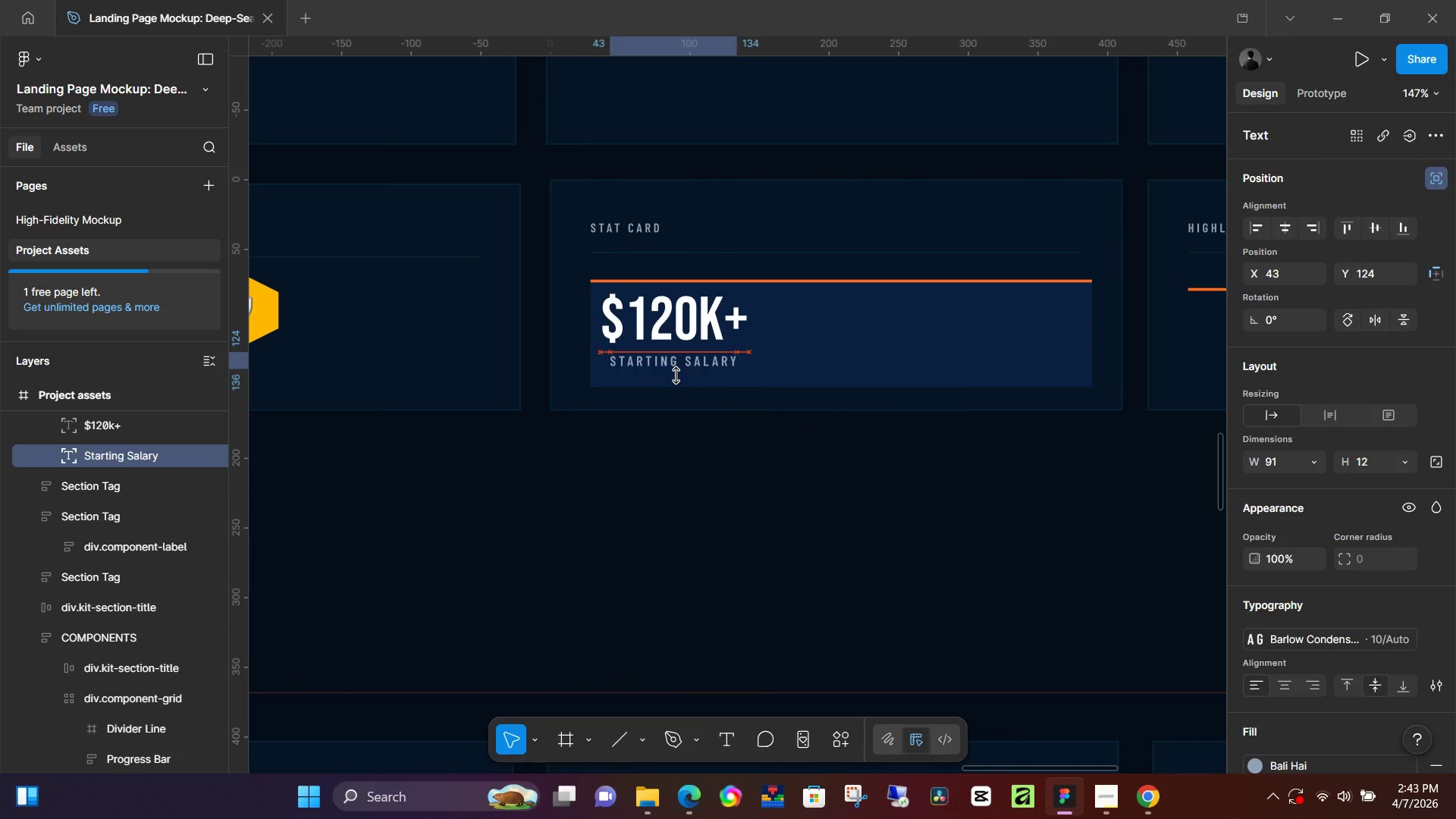 
key(ArrowLeft)
 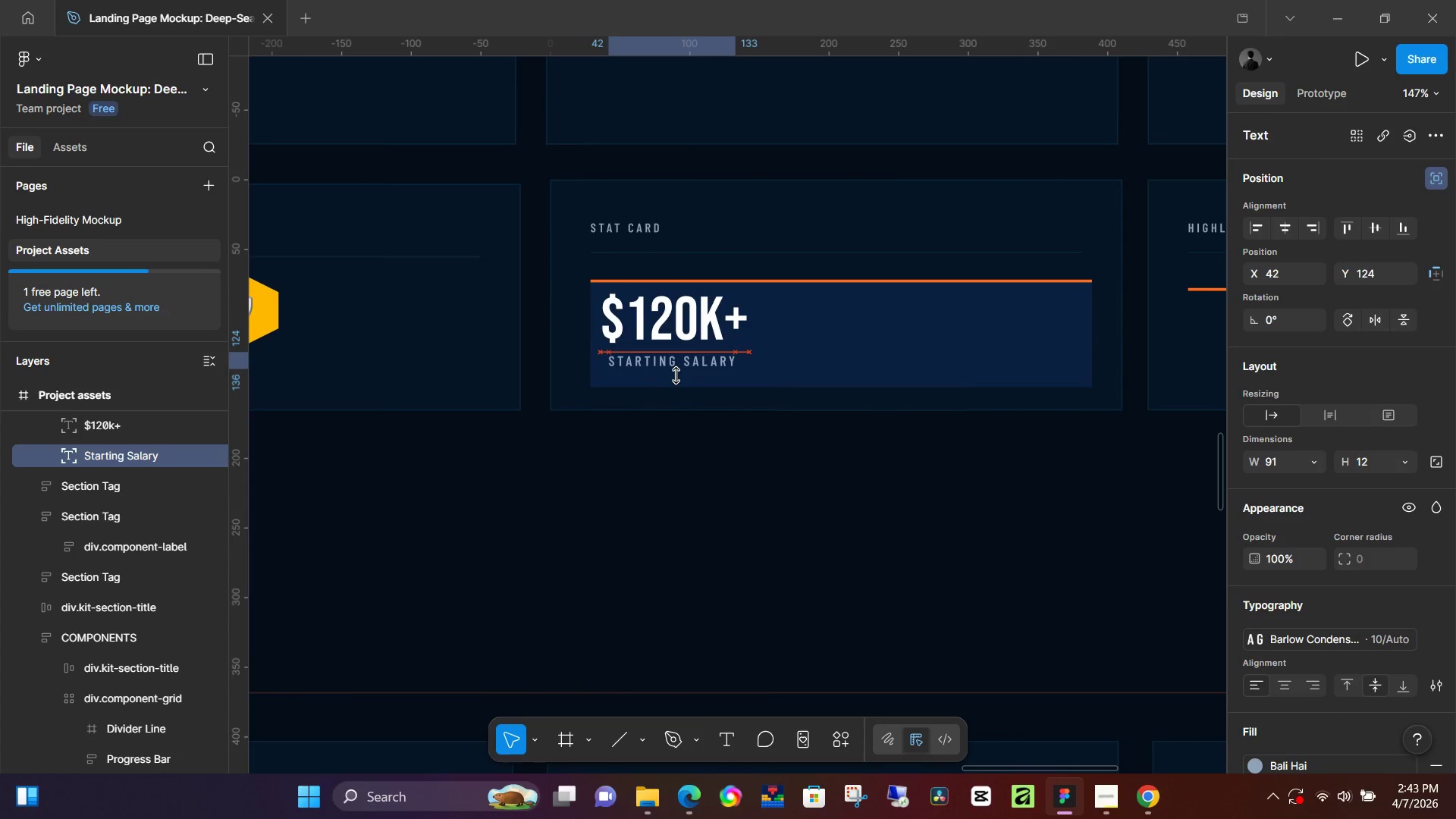 
key(ArrowLeft)
 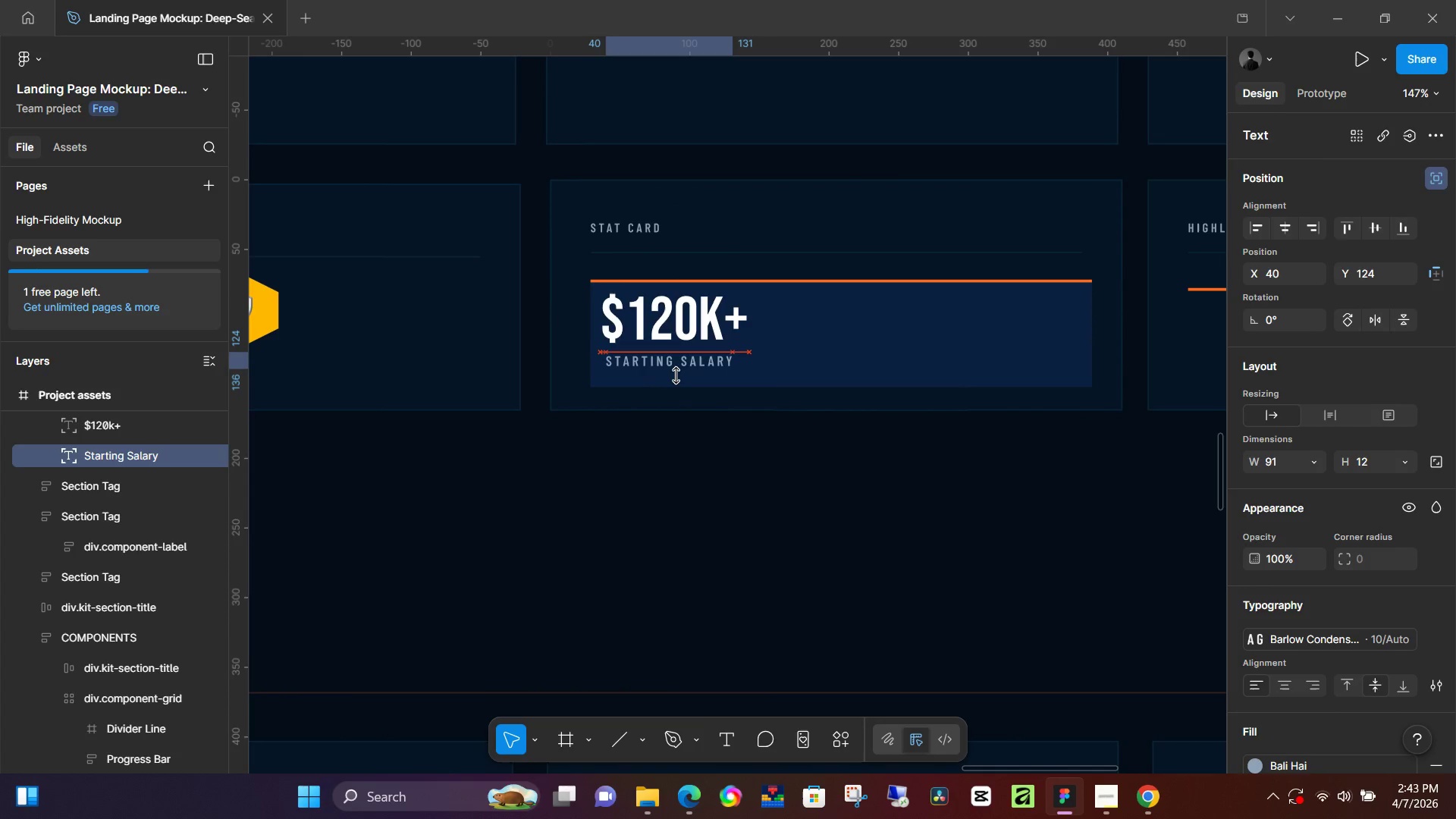 
key(ArrowLeft)
 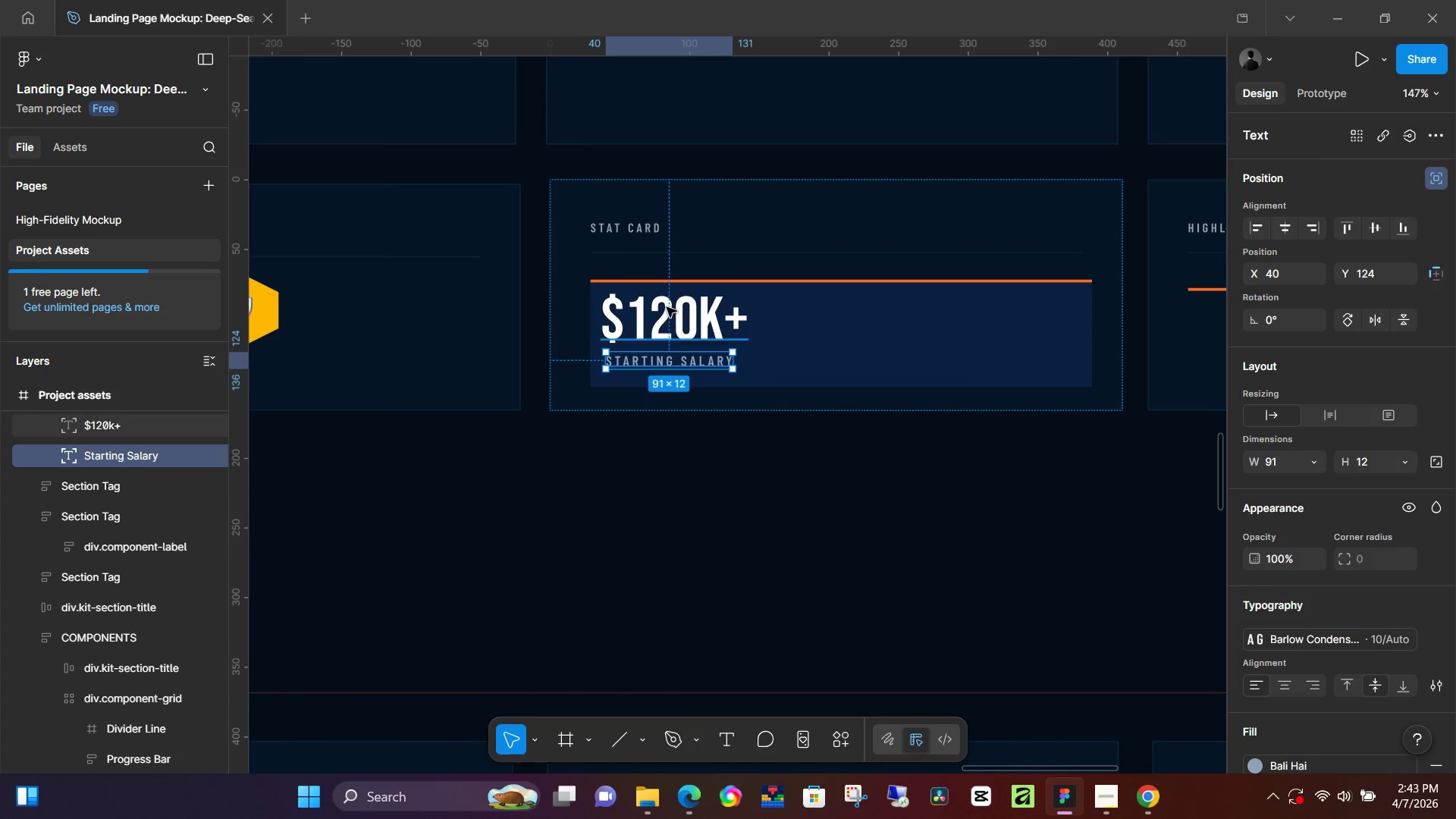 
left_click([667, 307])
 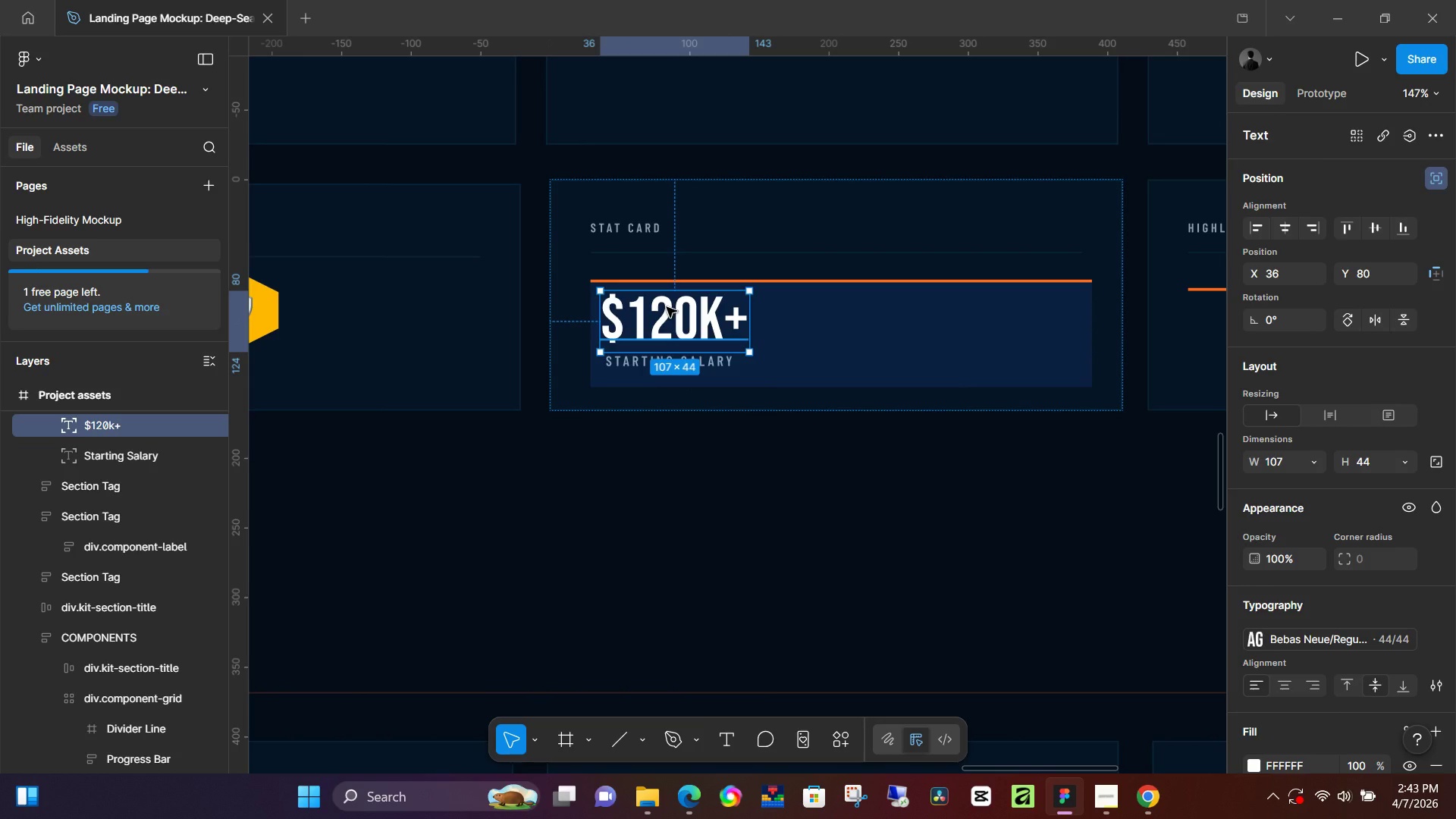 
key(ArrowDown)
 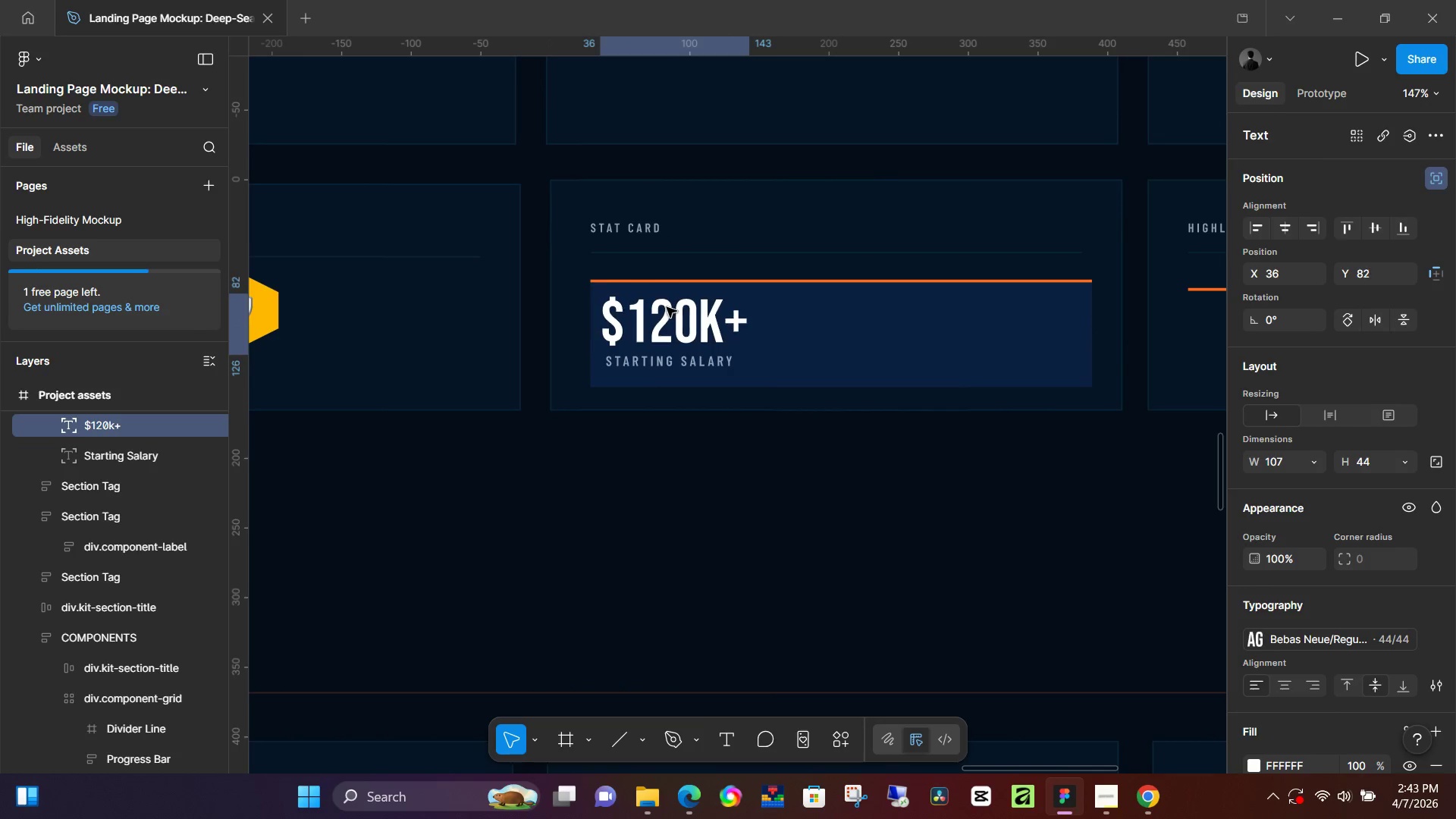 
key(ArrowDown)
 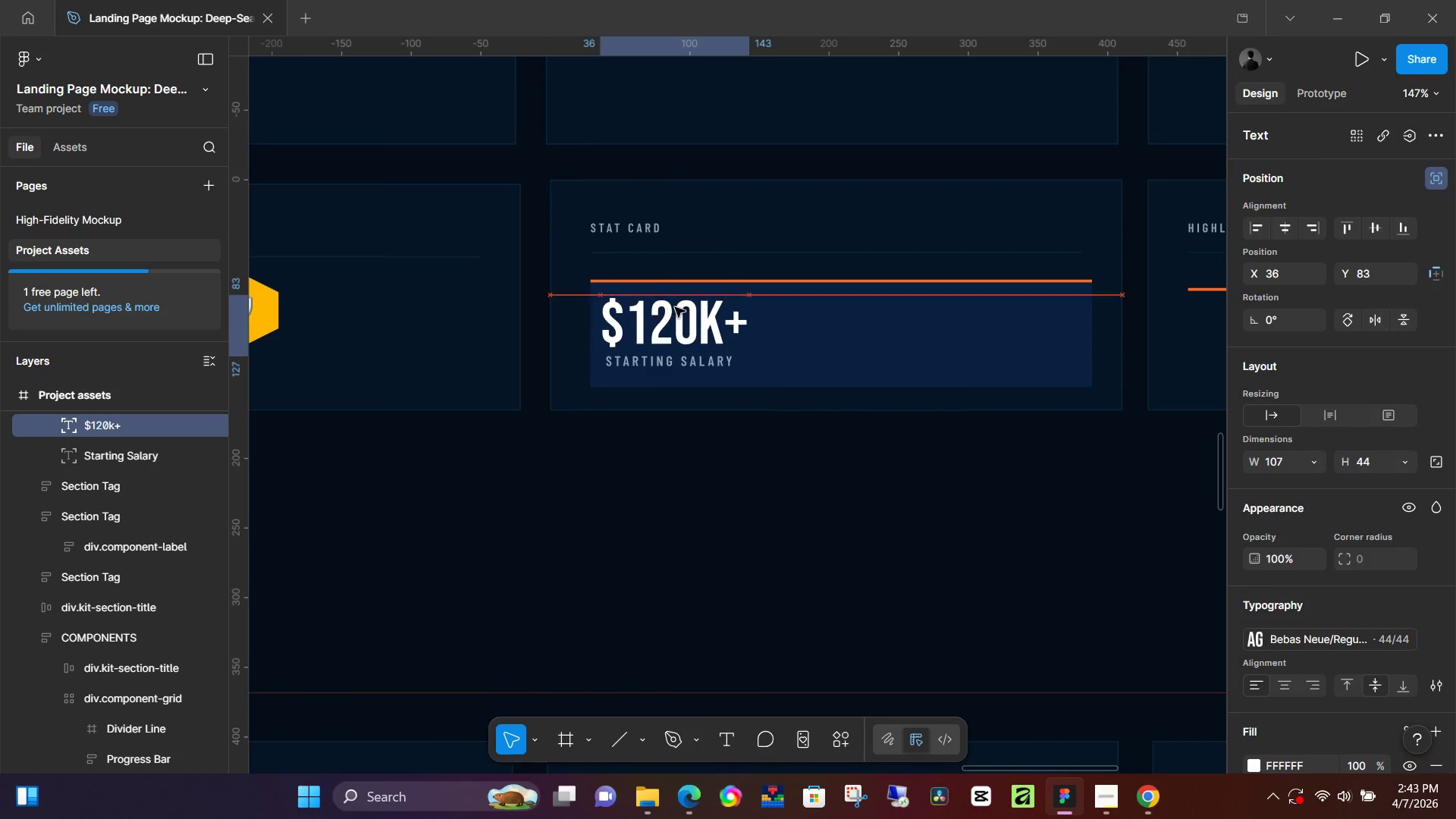 
key(ArrowDown)
 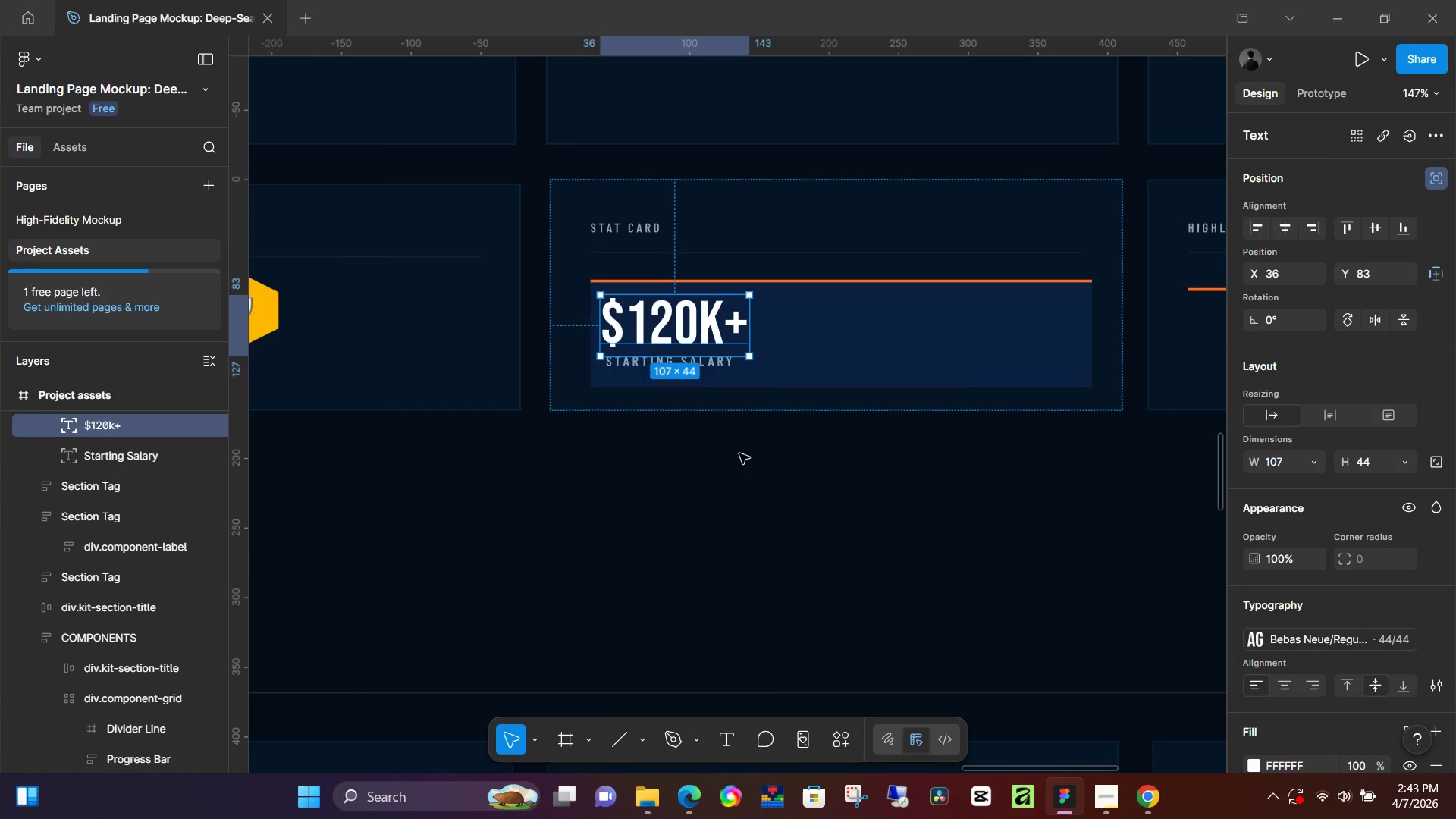 
wait(13.02)
 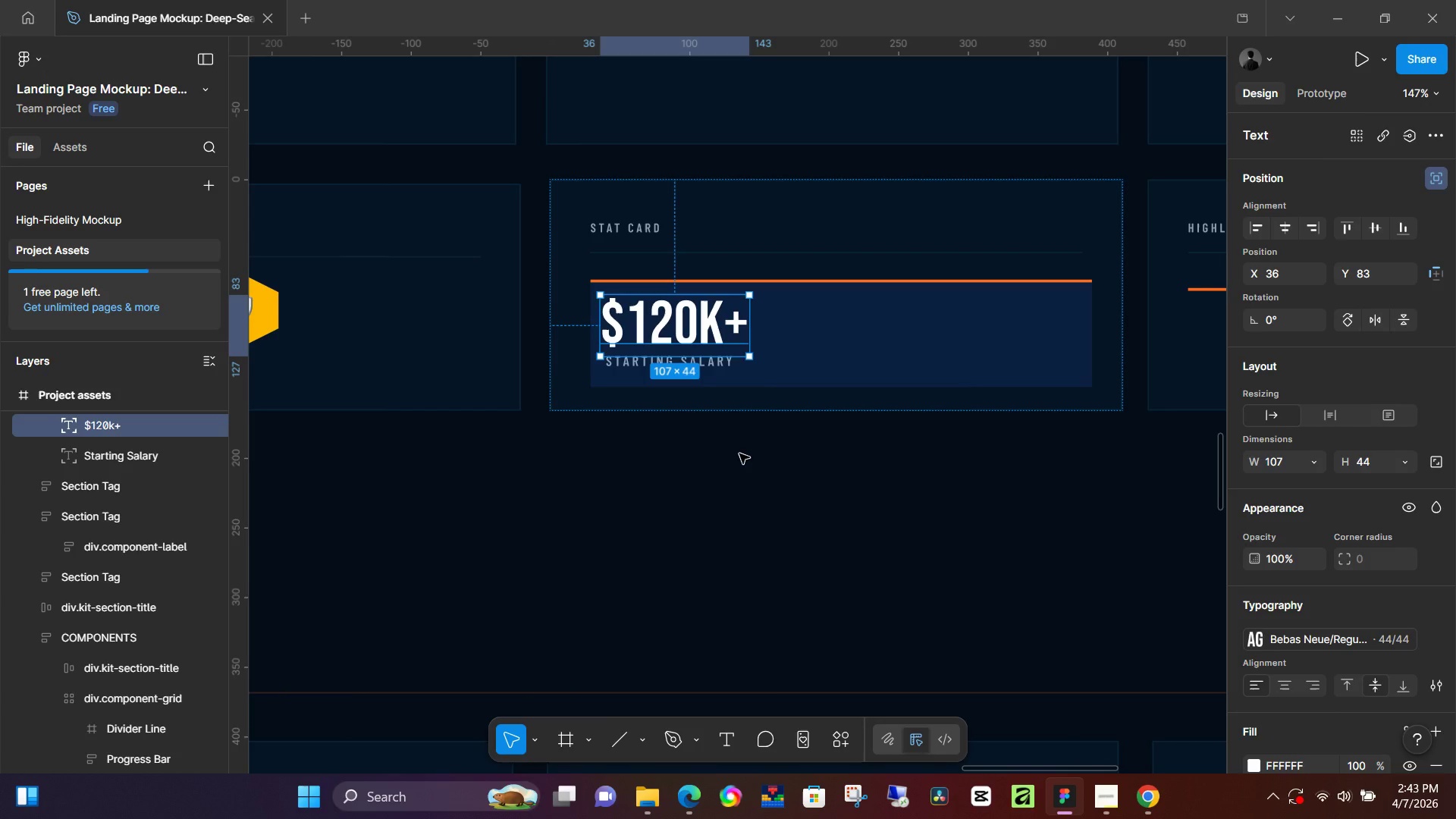 
hold_key(key=ControlLeft, duration=0.56)
scroll: coordinate [942, 479], scroll_direction: down, amount: 5.0
 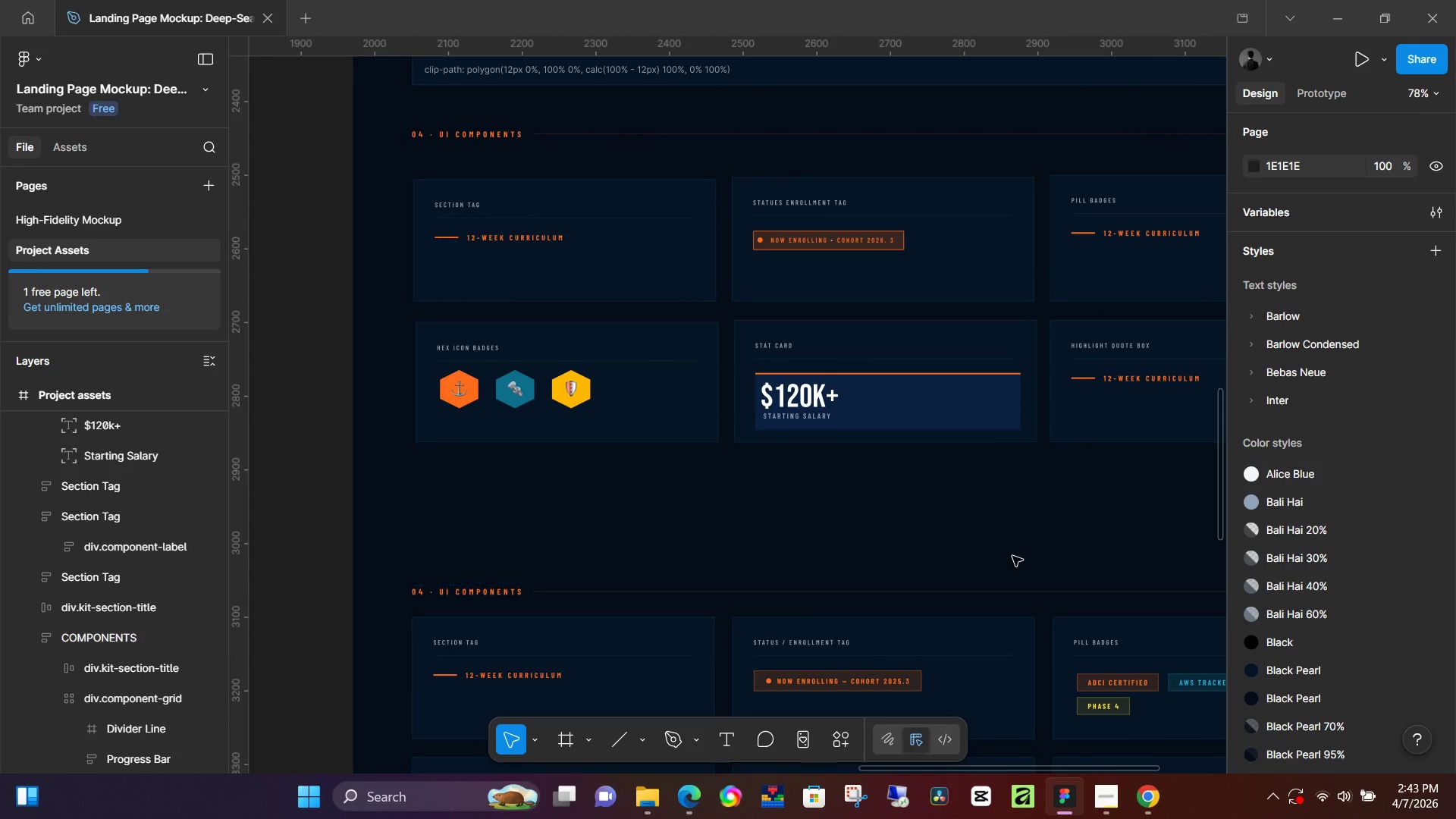 
hold_key(key=Space, duration=1.49)
 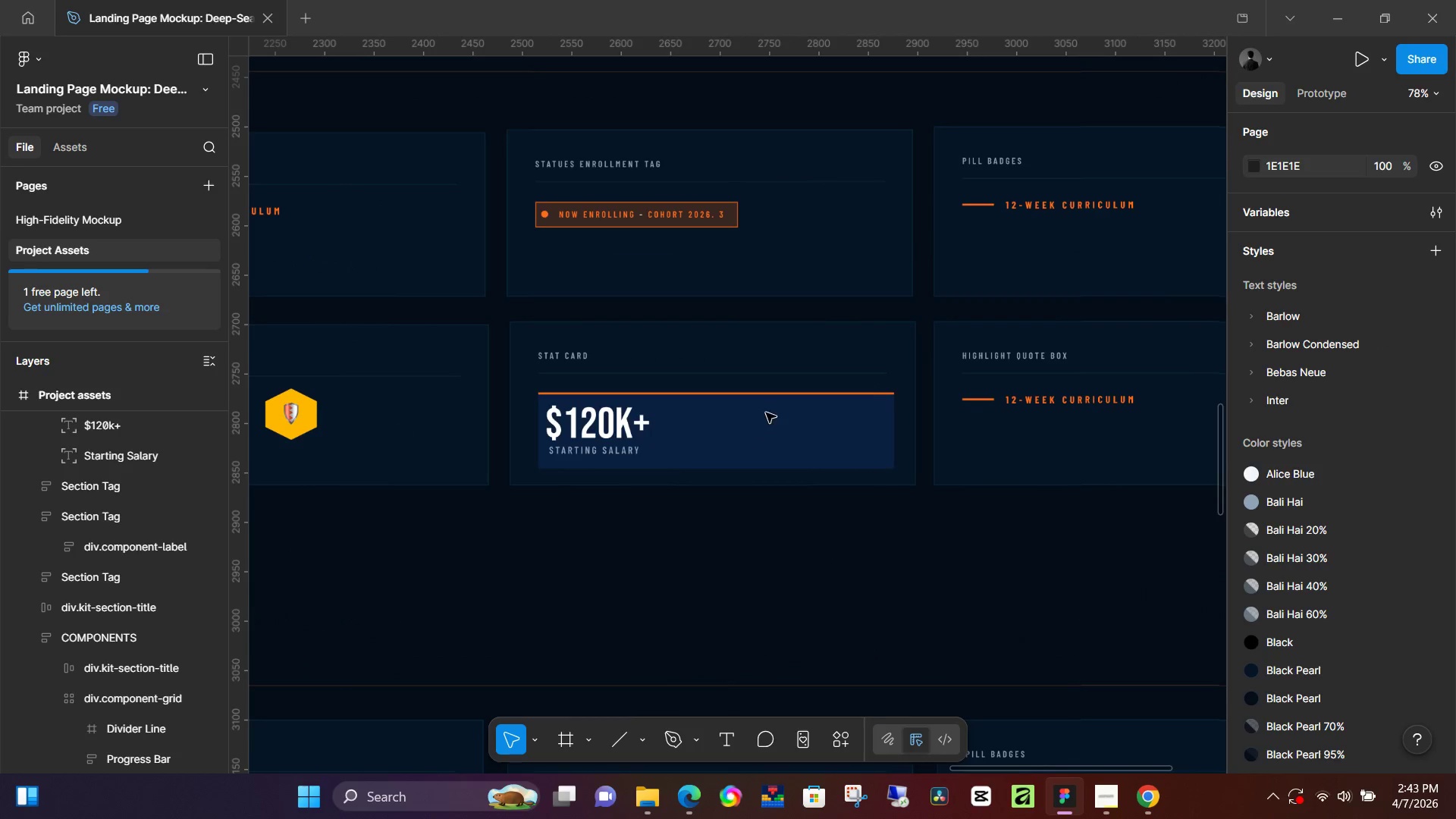 
left_click_drag(start_coordinate=[1018, 548], to_coordinate=[856, 576])
 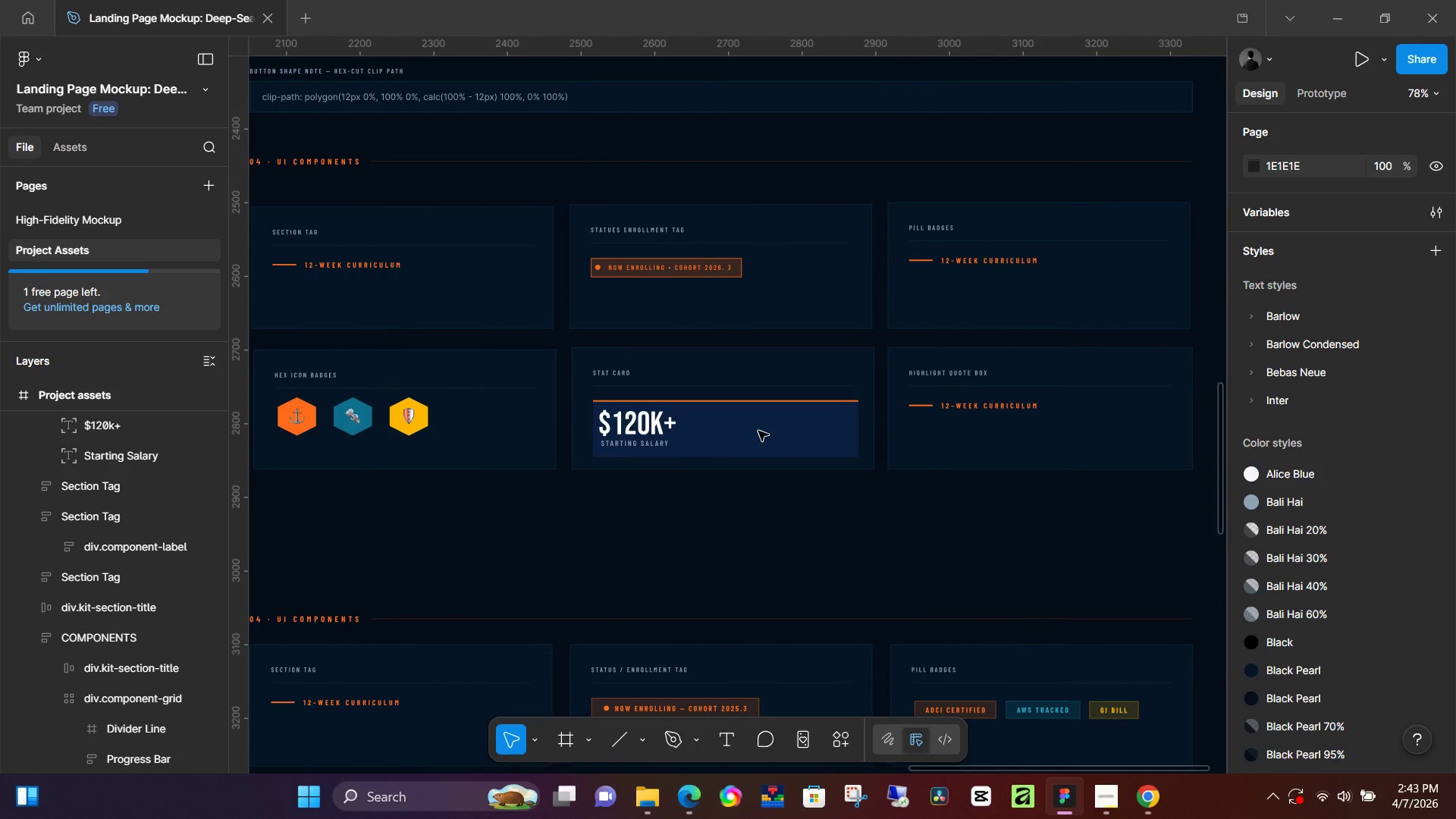 
hold_key(key=ControlLeft, duration=0.47)
 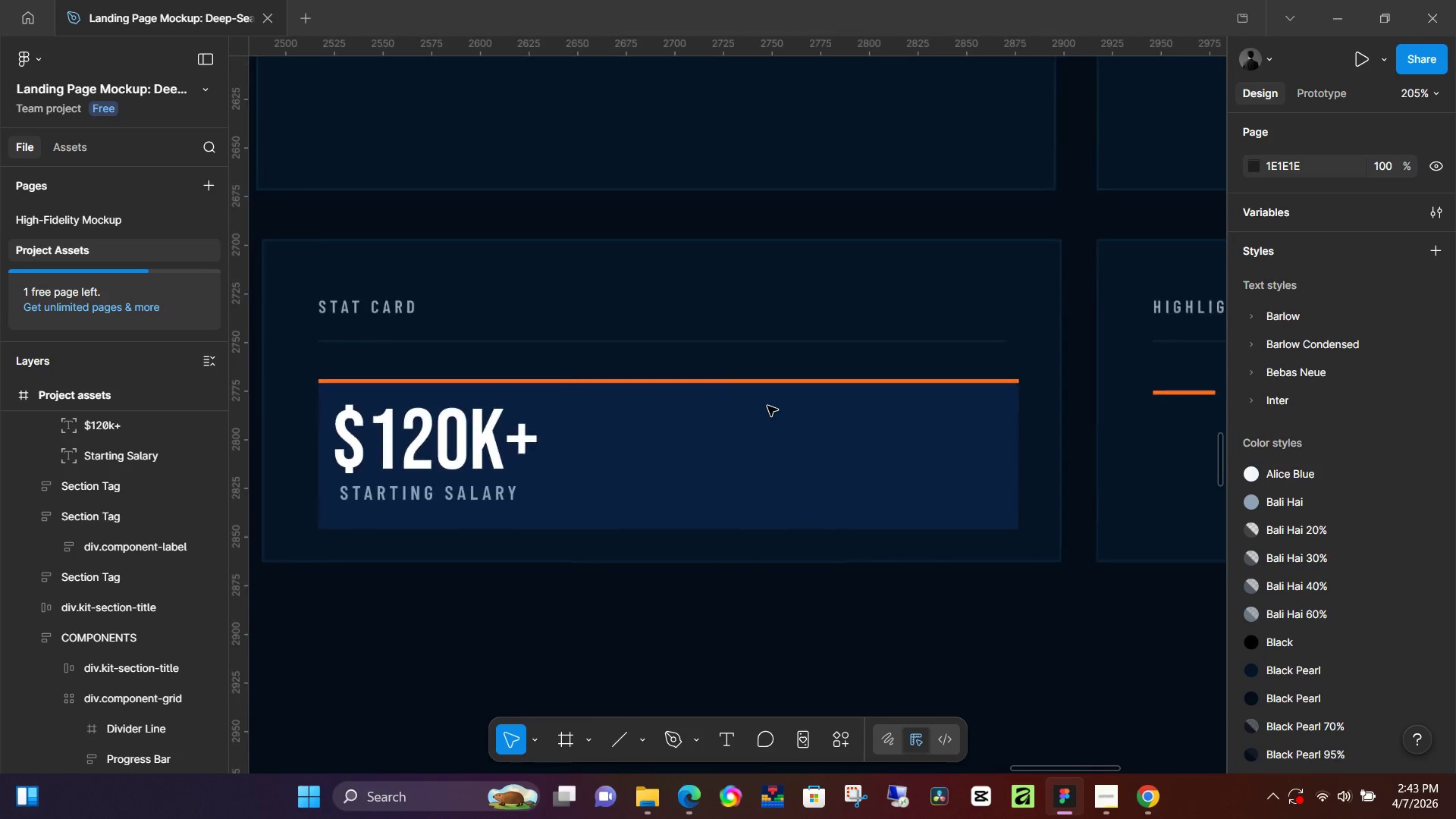 
hold_key(key=ControlLeft, duration=0.61)
 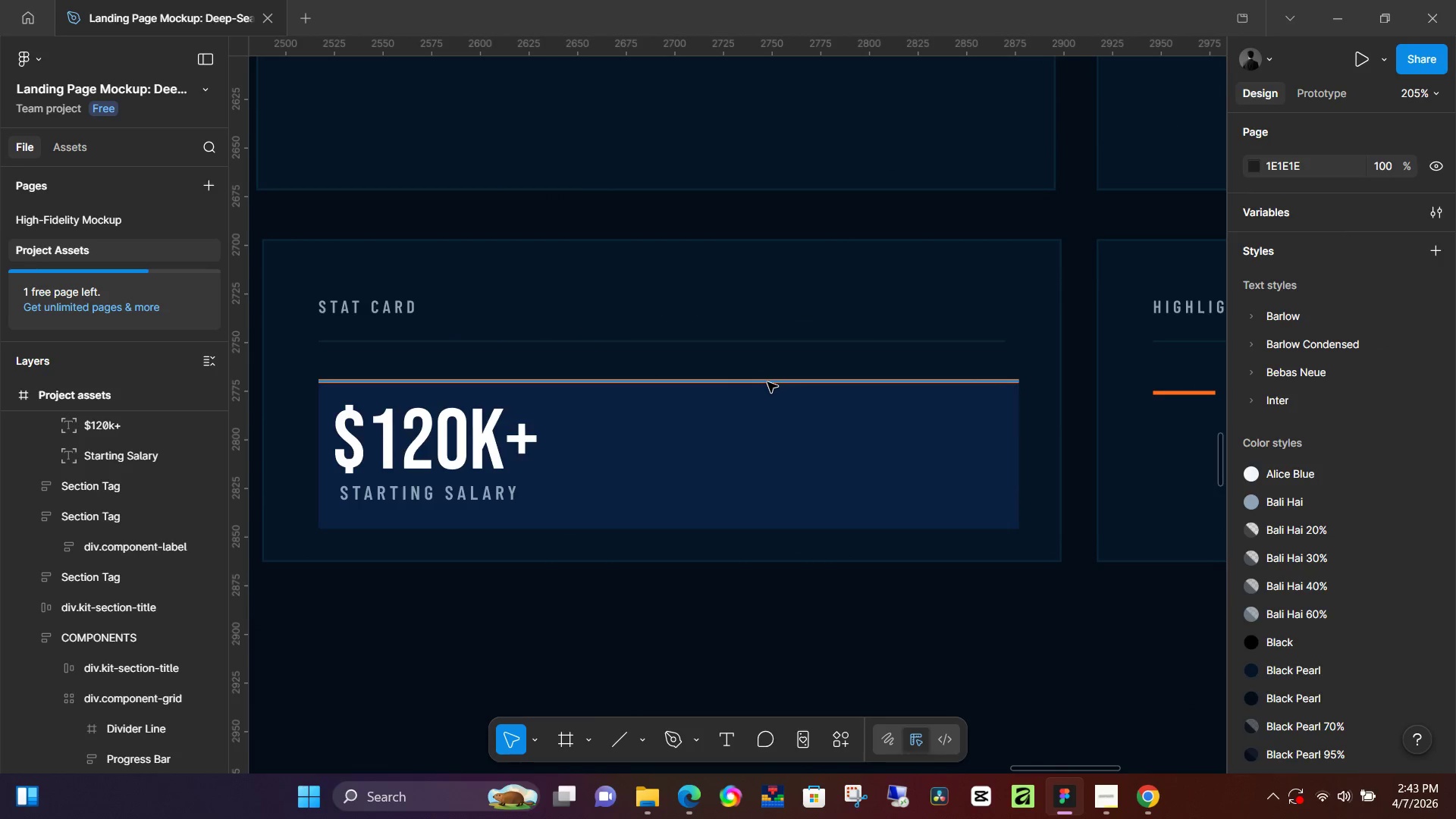 
scroll: coordinate [767, 406], scroll_direction: up, amount: 13.0
 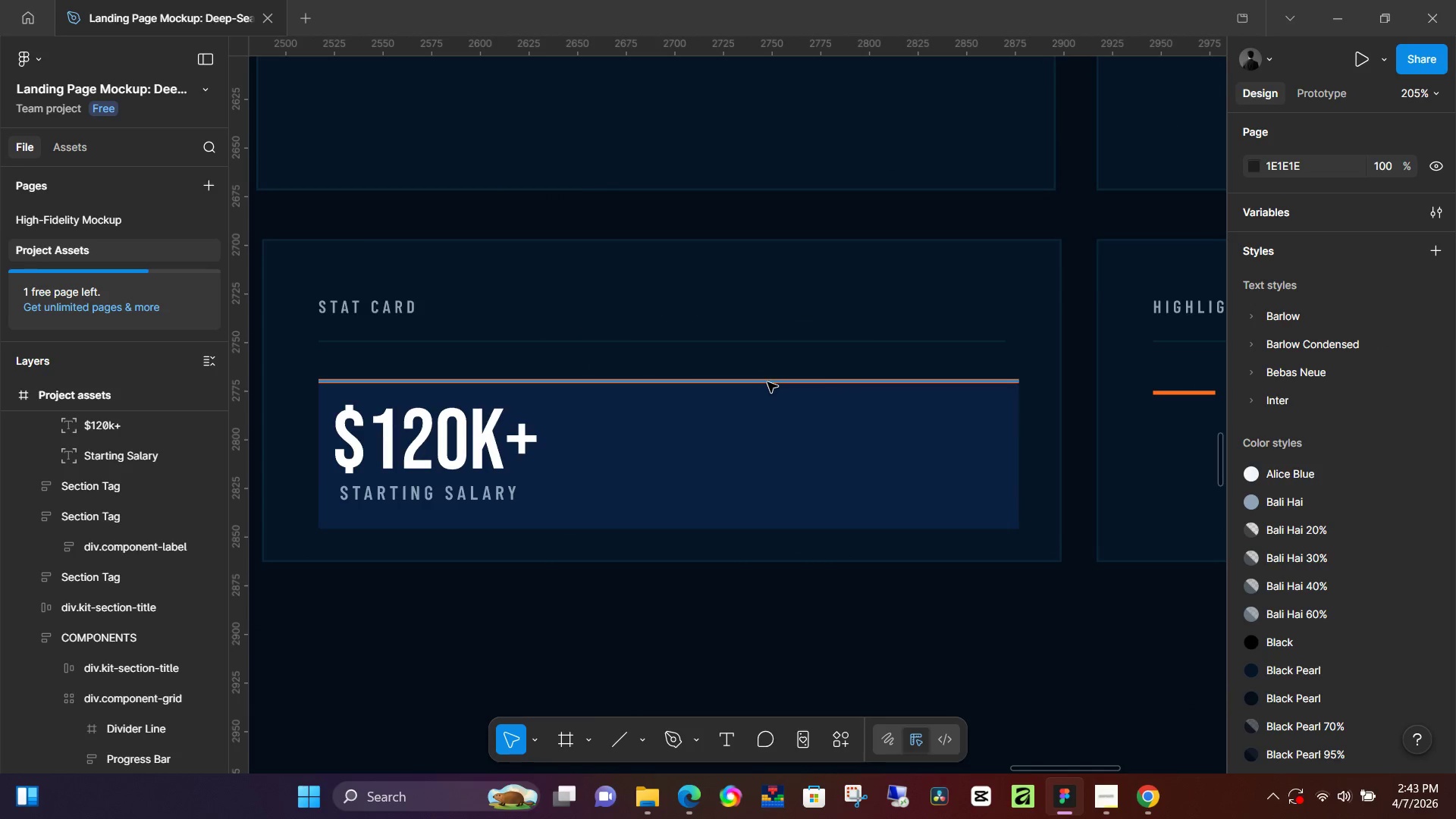 
left_click([767, 382])
 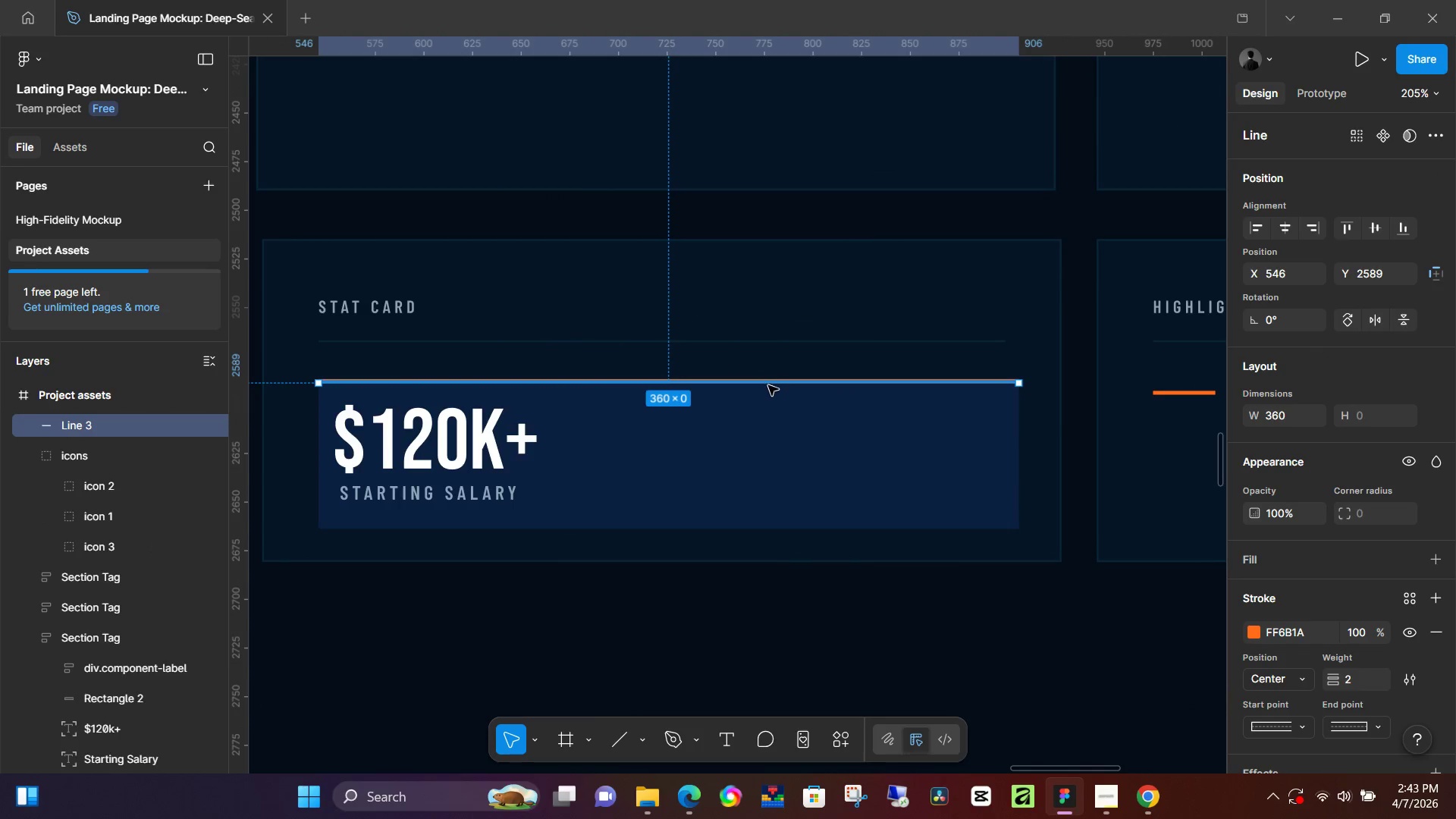 
hold_key(key=ShiftLeft, duration=0.44)
 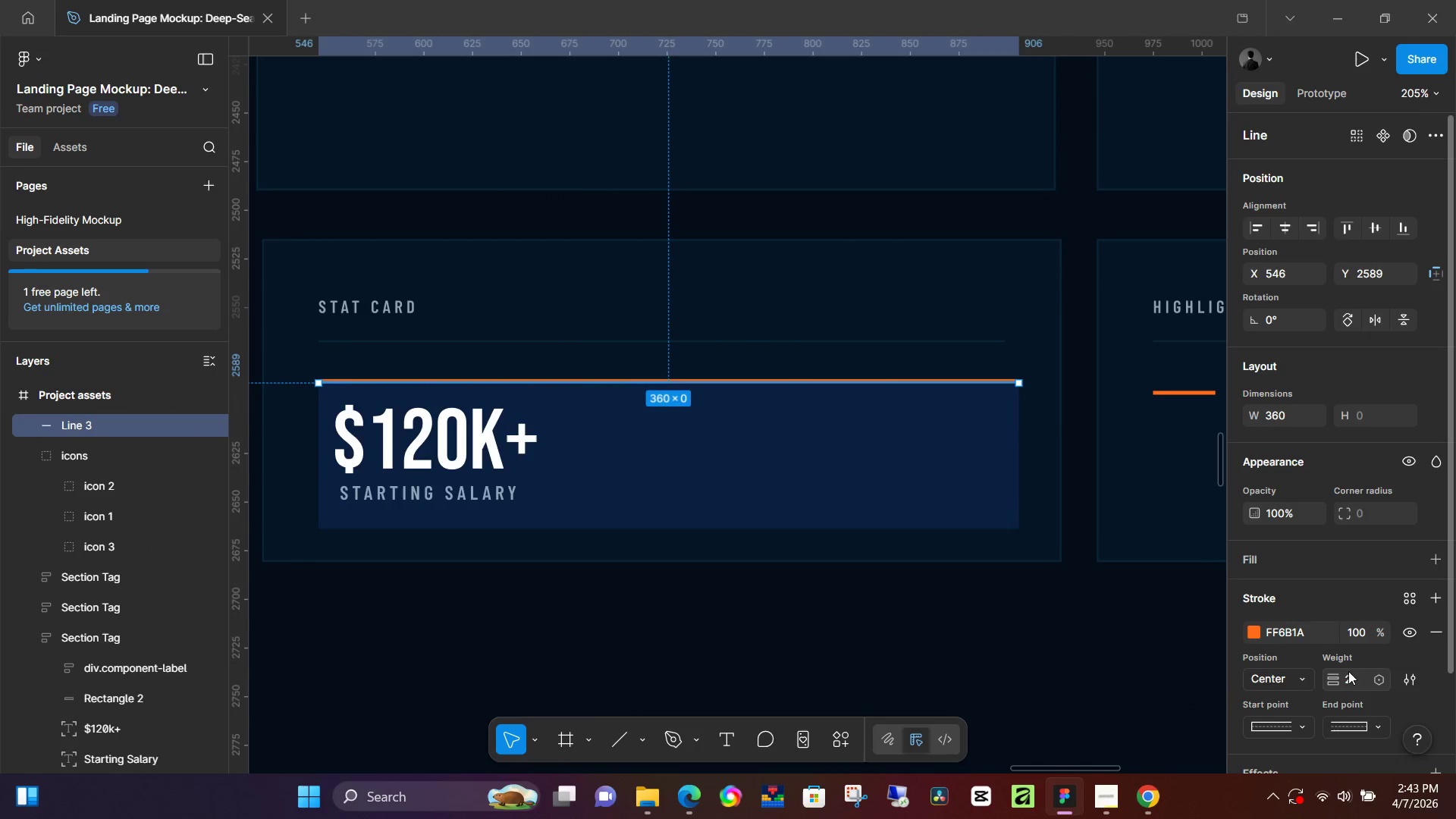 
left_click([1355, 680])
 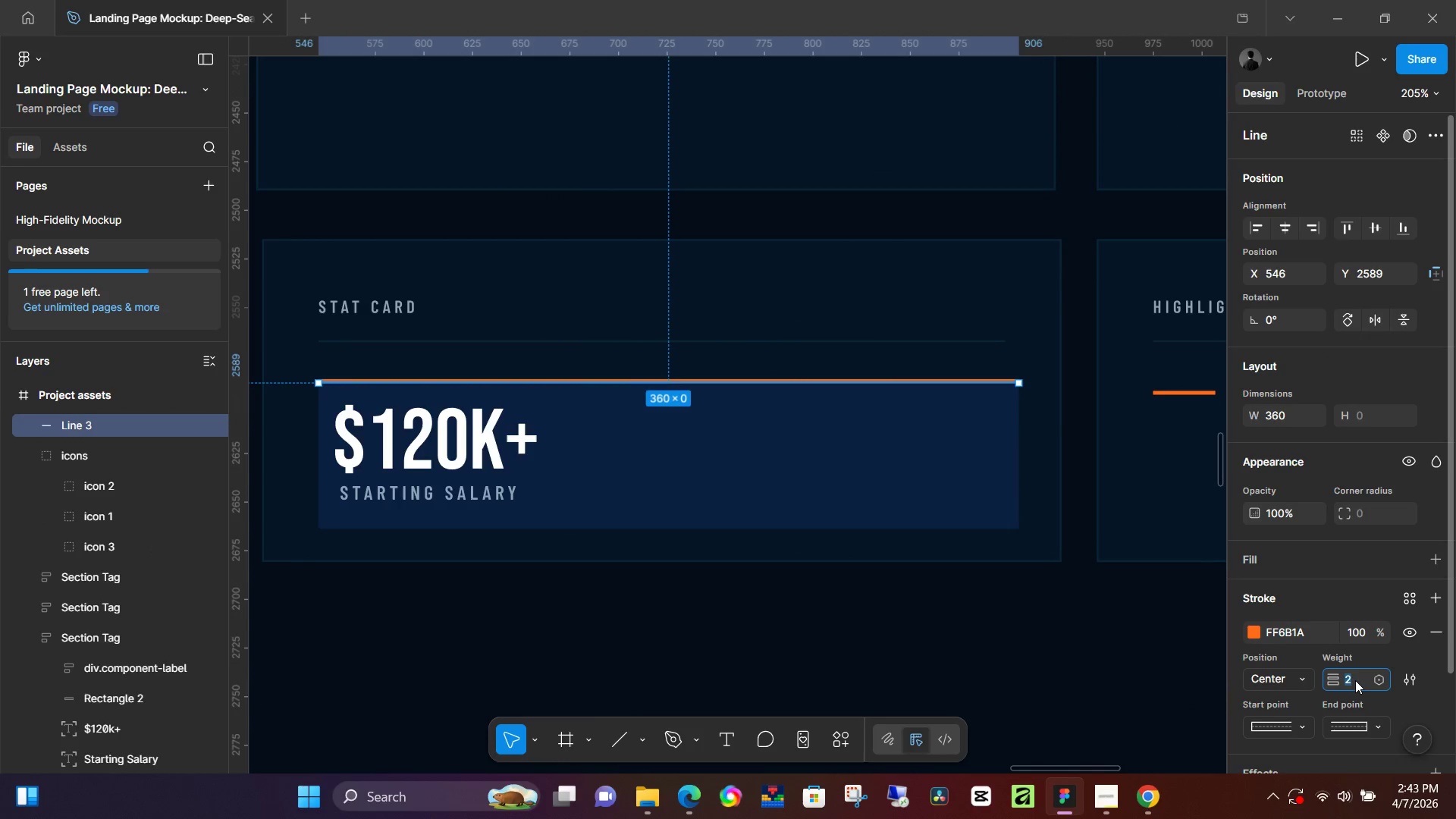 
key(Numpad3)
 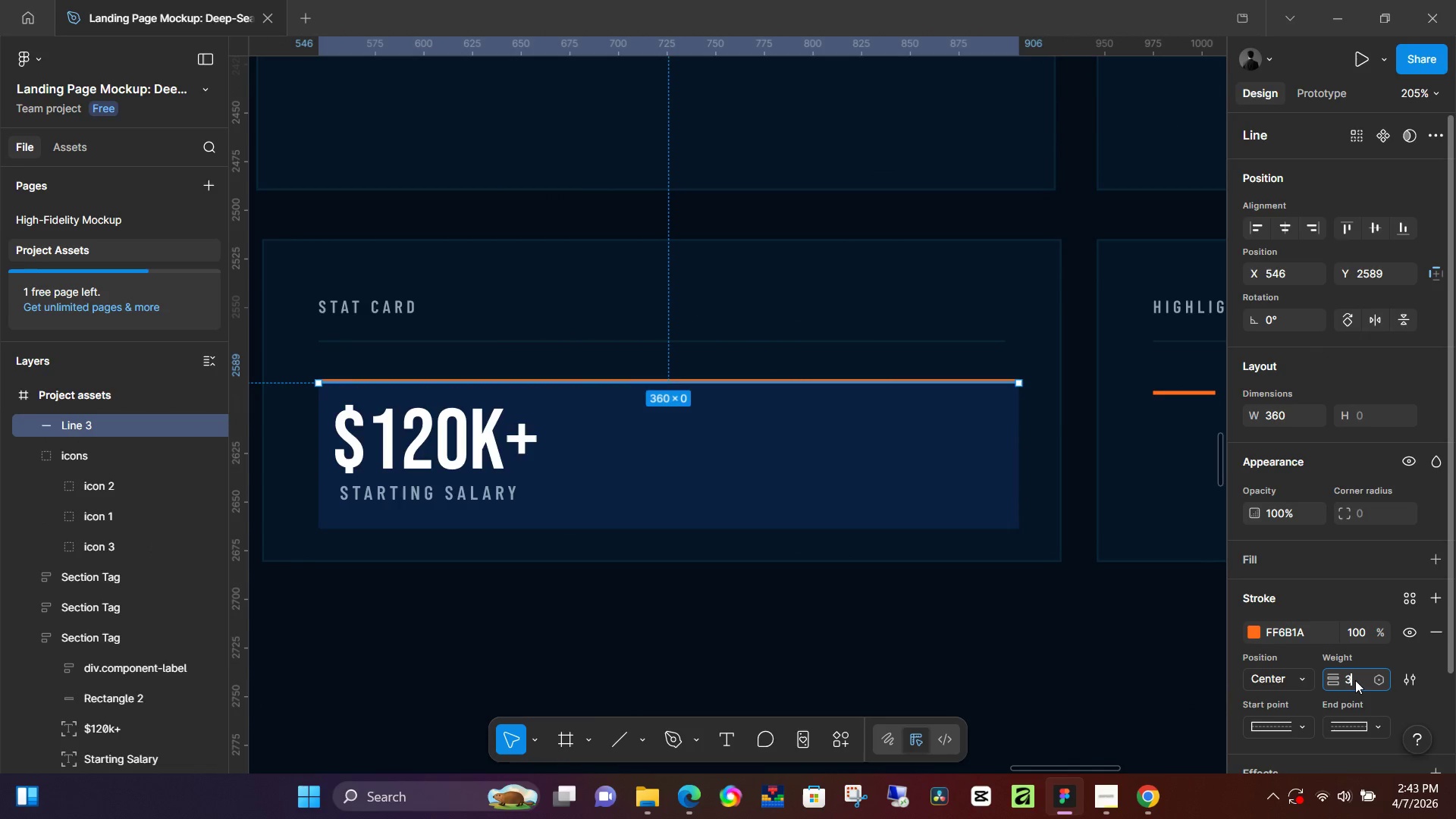 
key(NumpadEnter)
 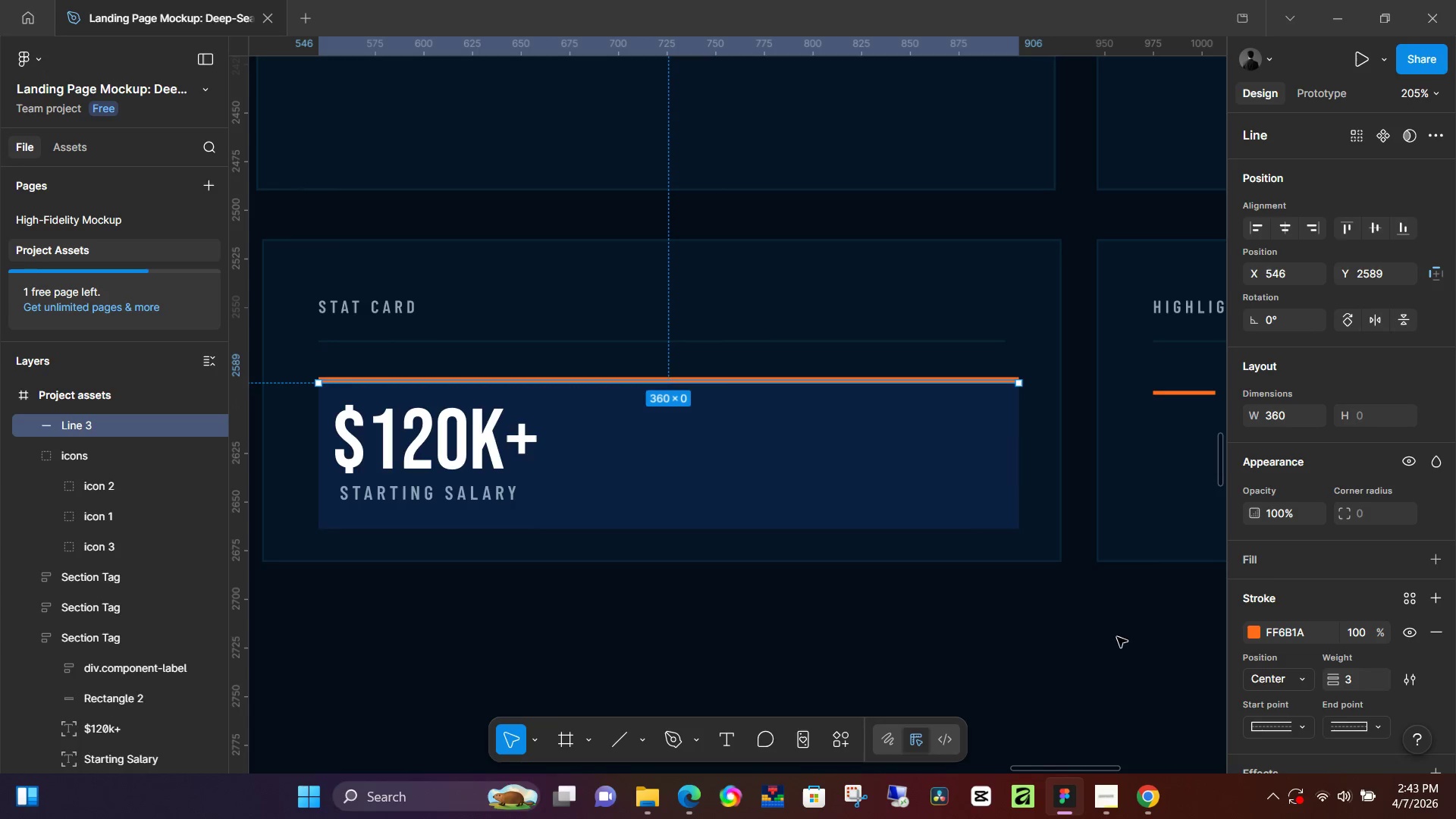 
left_click([1024, 664])
 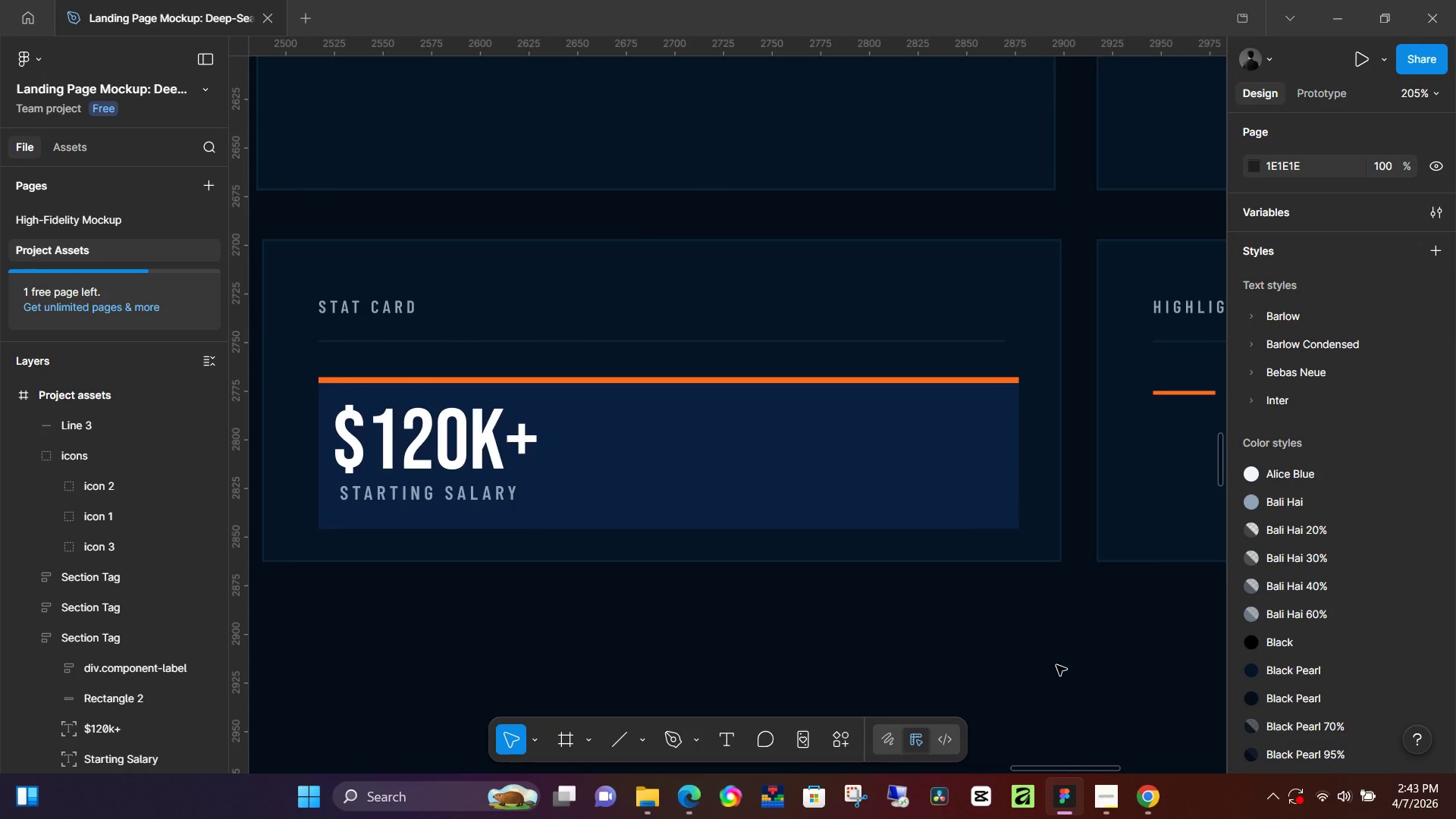 
hold_key(key=ControlLeft, duration=1.52)
scroll: coordinate [1109, 404], scroll_direction: up, amount: 8.0
 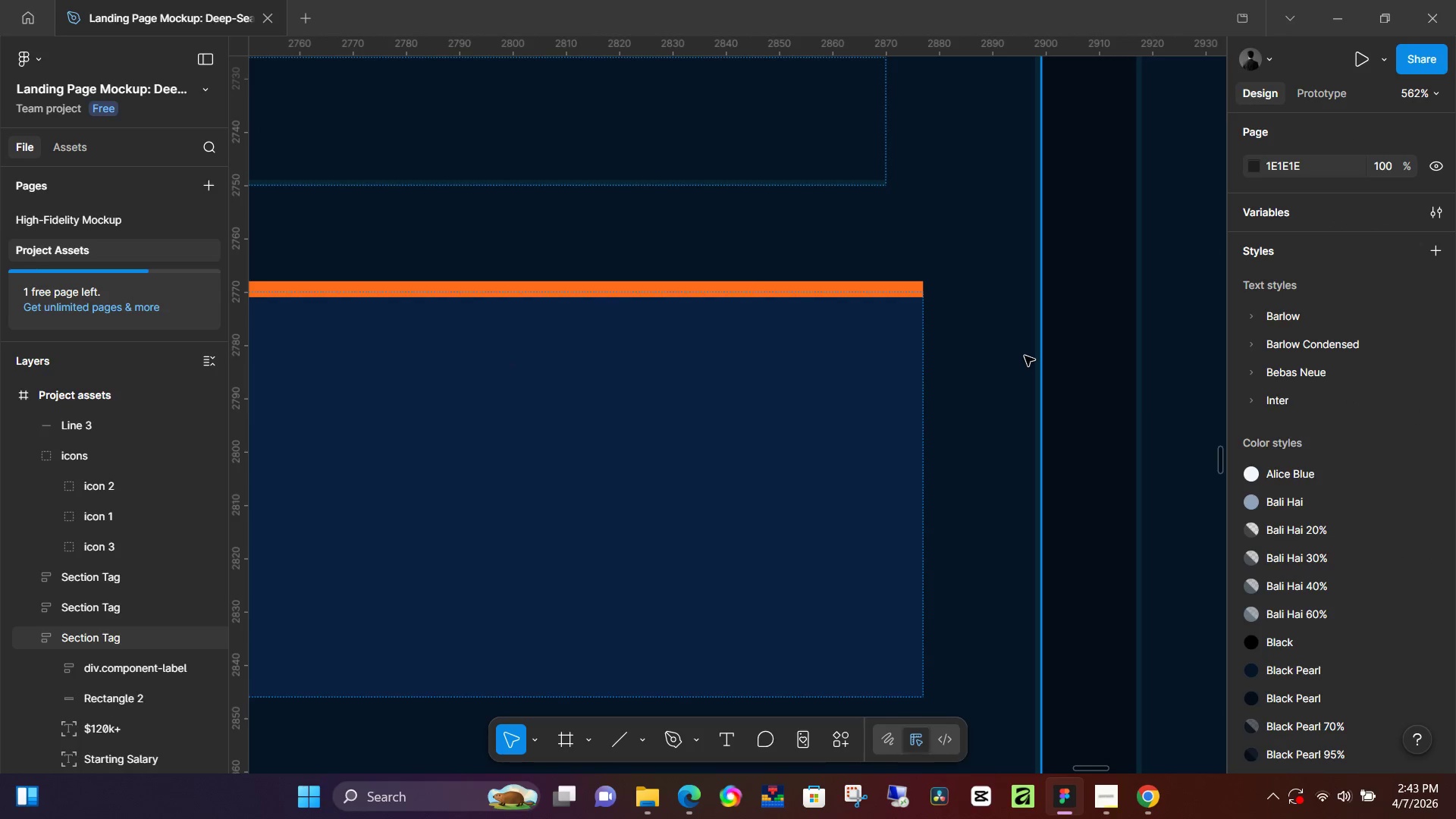 
hold_key(key=ControlLeft, duration=1.5)
 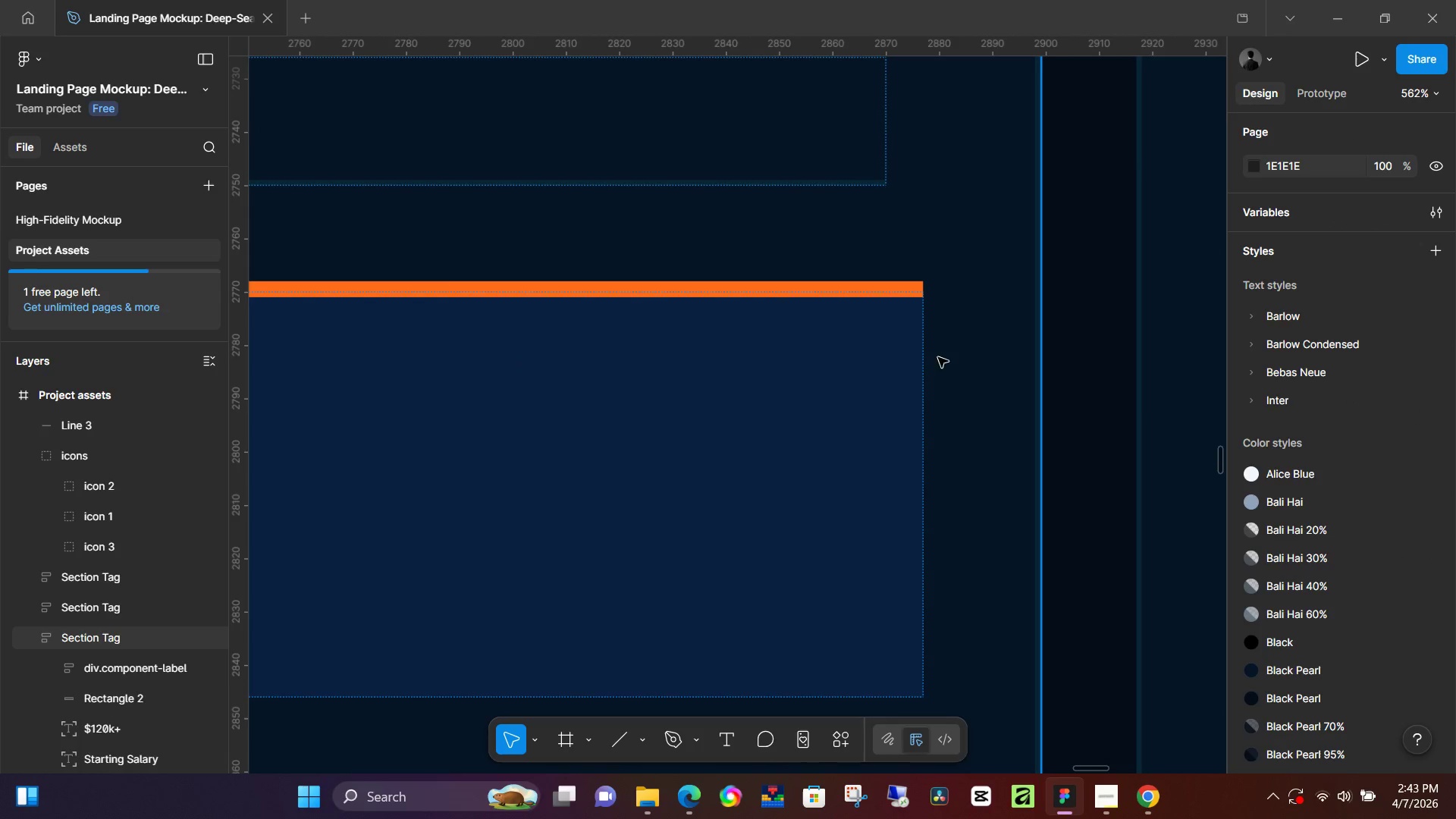 
hold_key(key=ControlLeft, duration=0.44)
 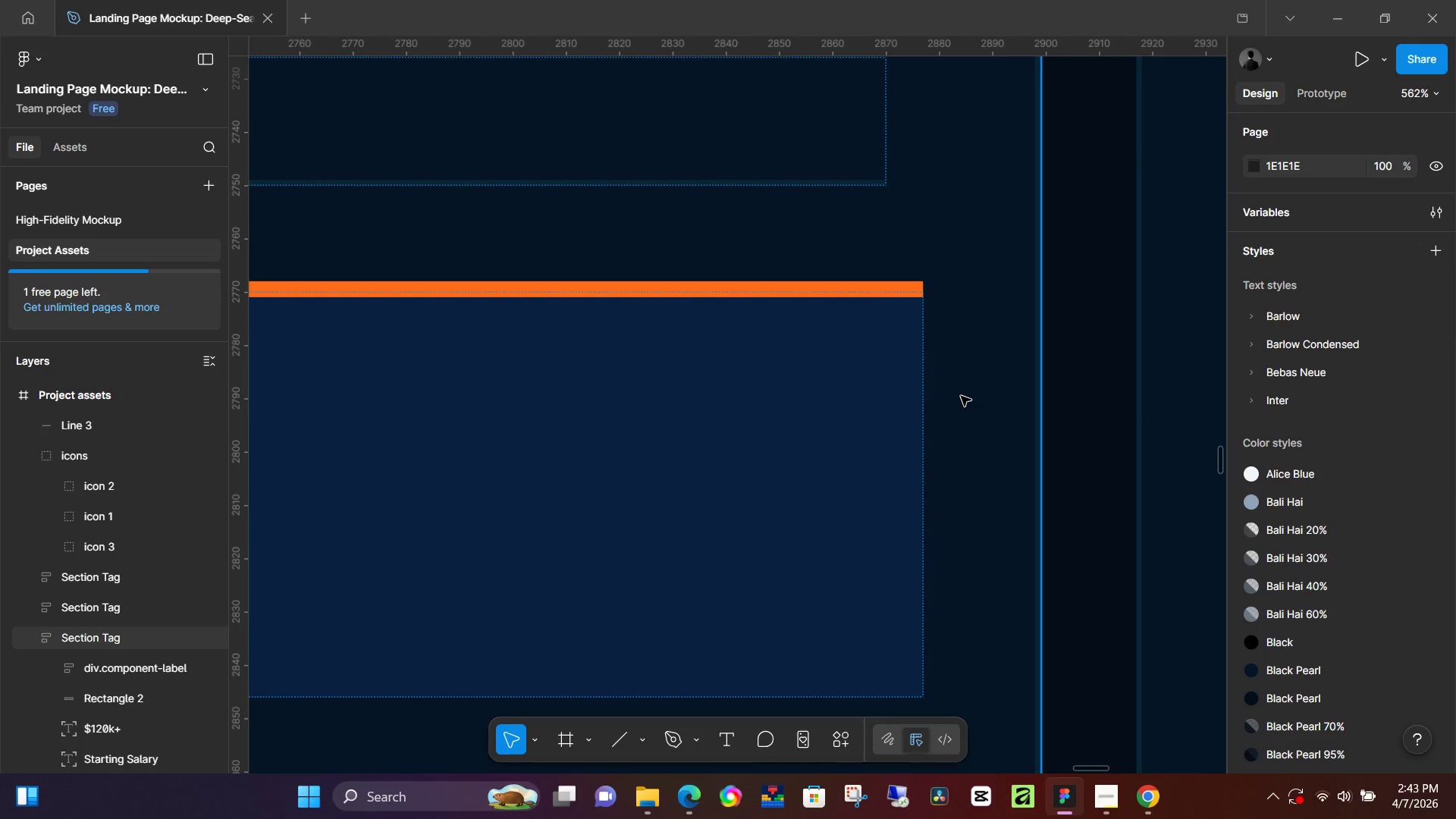 
hold_key(key=ControlLeft, duration=1.52)
hold_key(key=ControlLeft, duration=0.39)
scroll: coordinate [974, 472], scroll_direction: down, amount: 5.0
 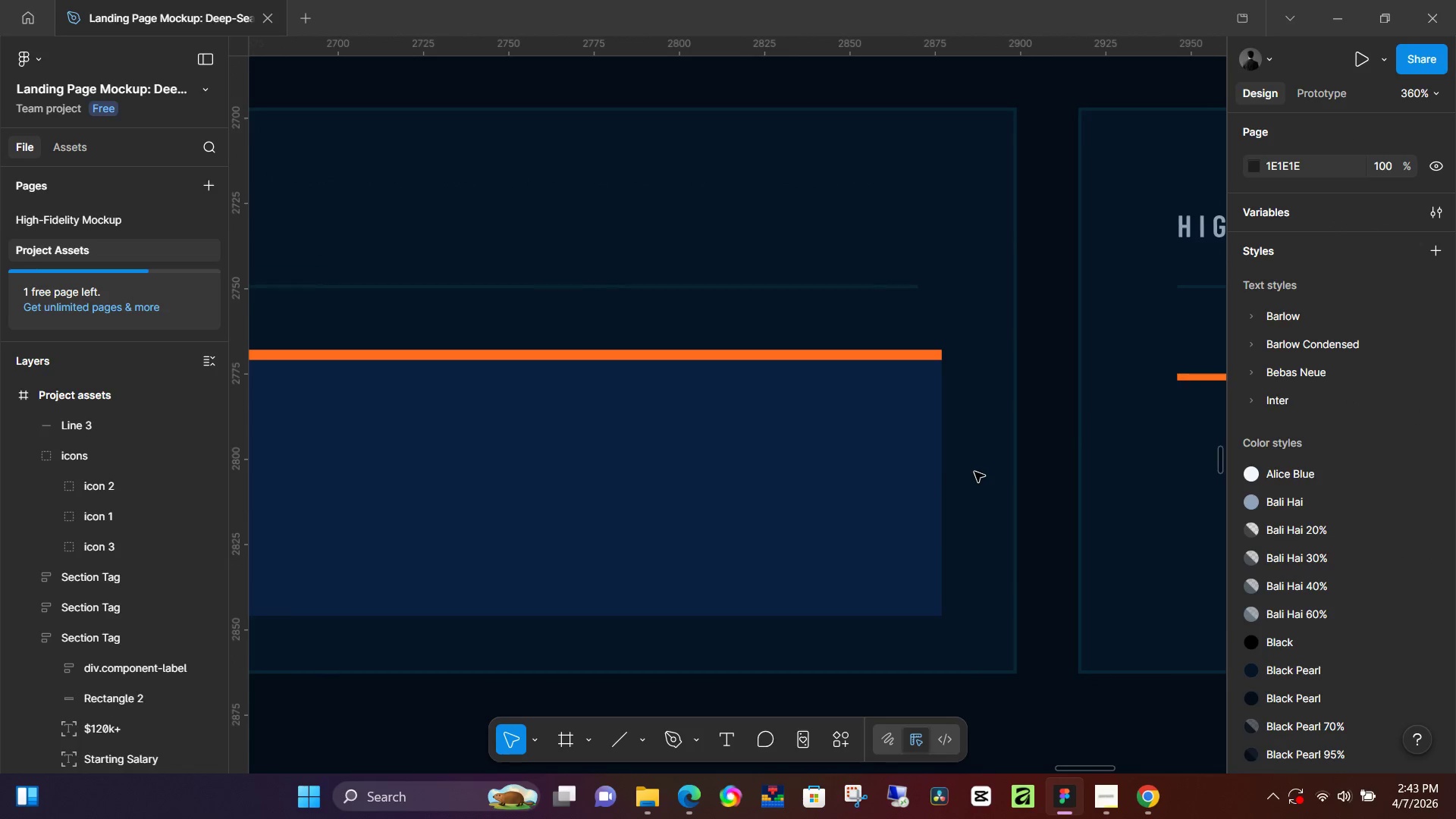 
hold_key(key=ControlLeft, duration=0.58)
 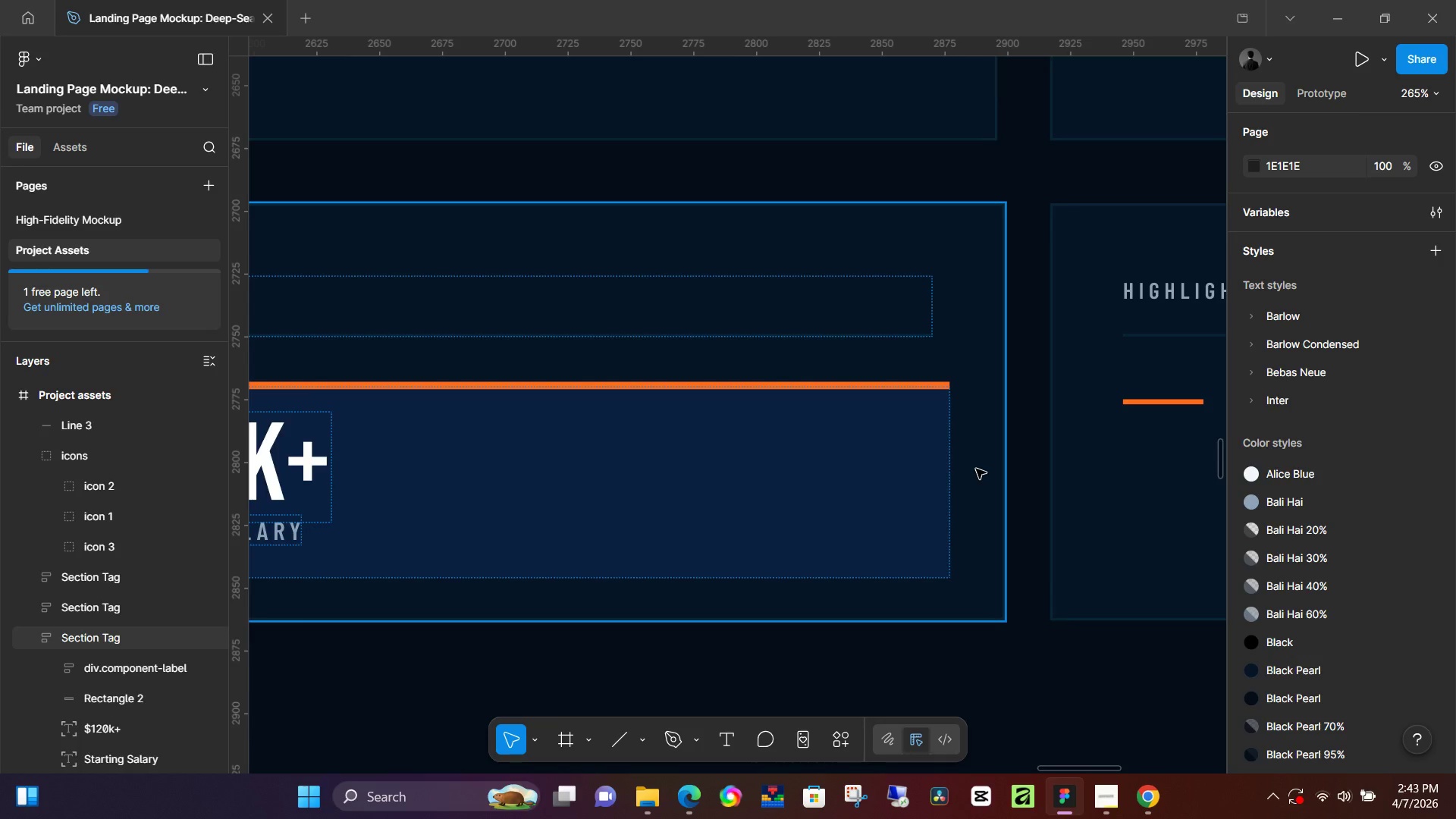 
hold_key(key=ControlLeft, duration=0.5)
 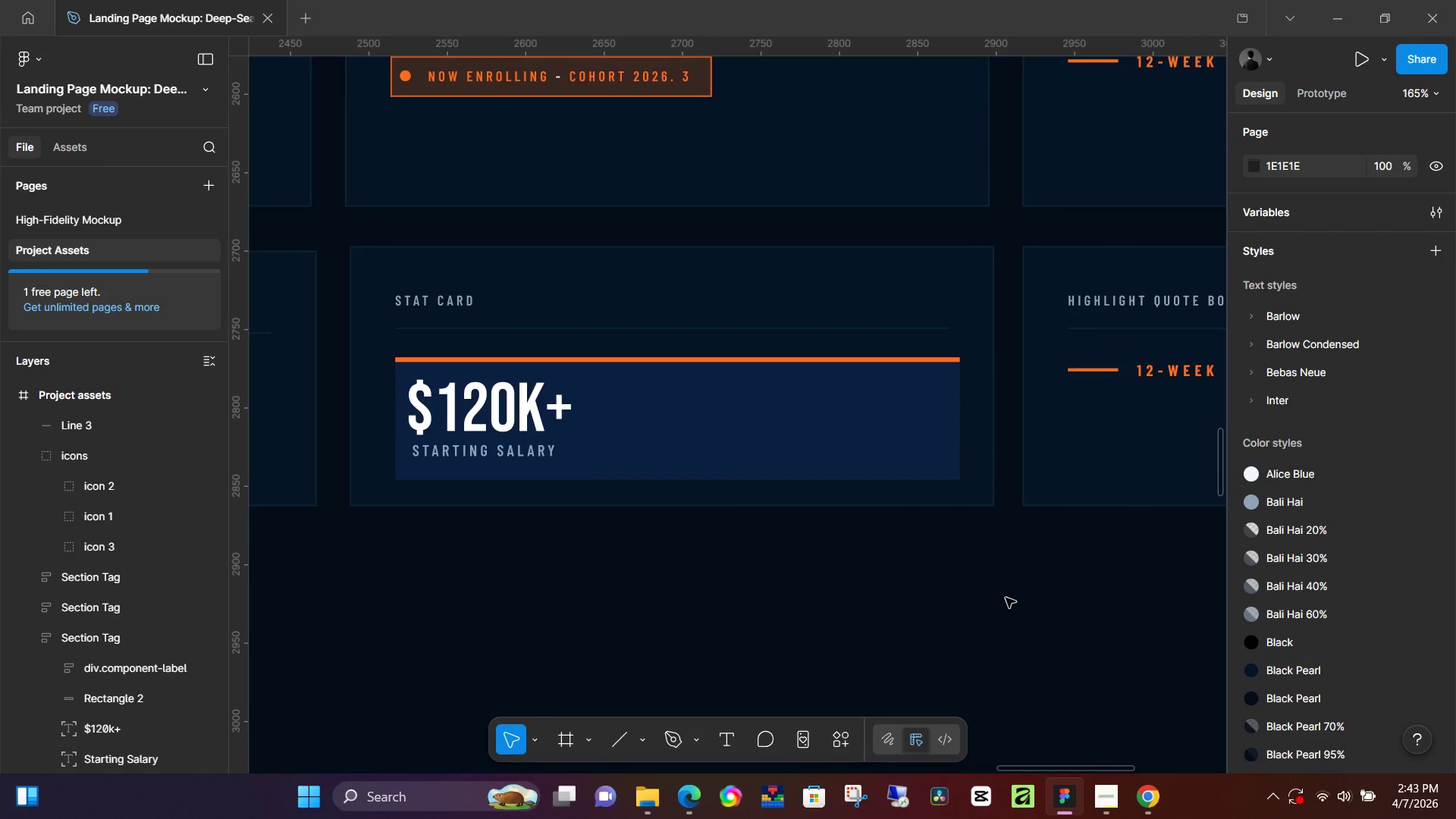 
hold_key(key=ControlLeft, duration=14.19)
 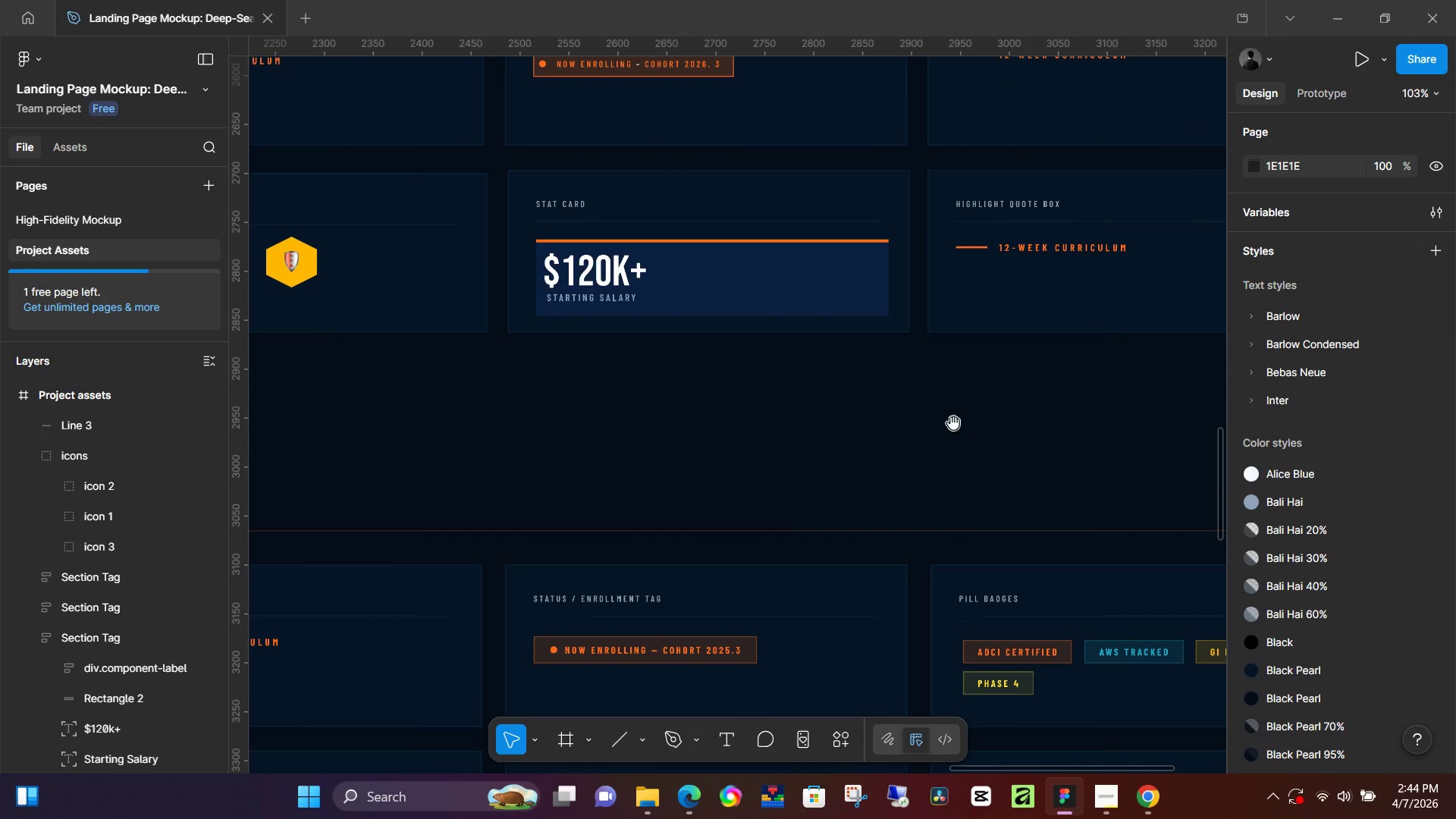 
scroll: coordinate [976, 469], scroll_direction: down, amount: 7.0
 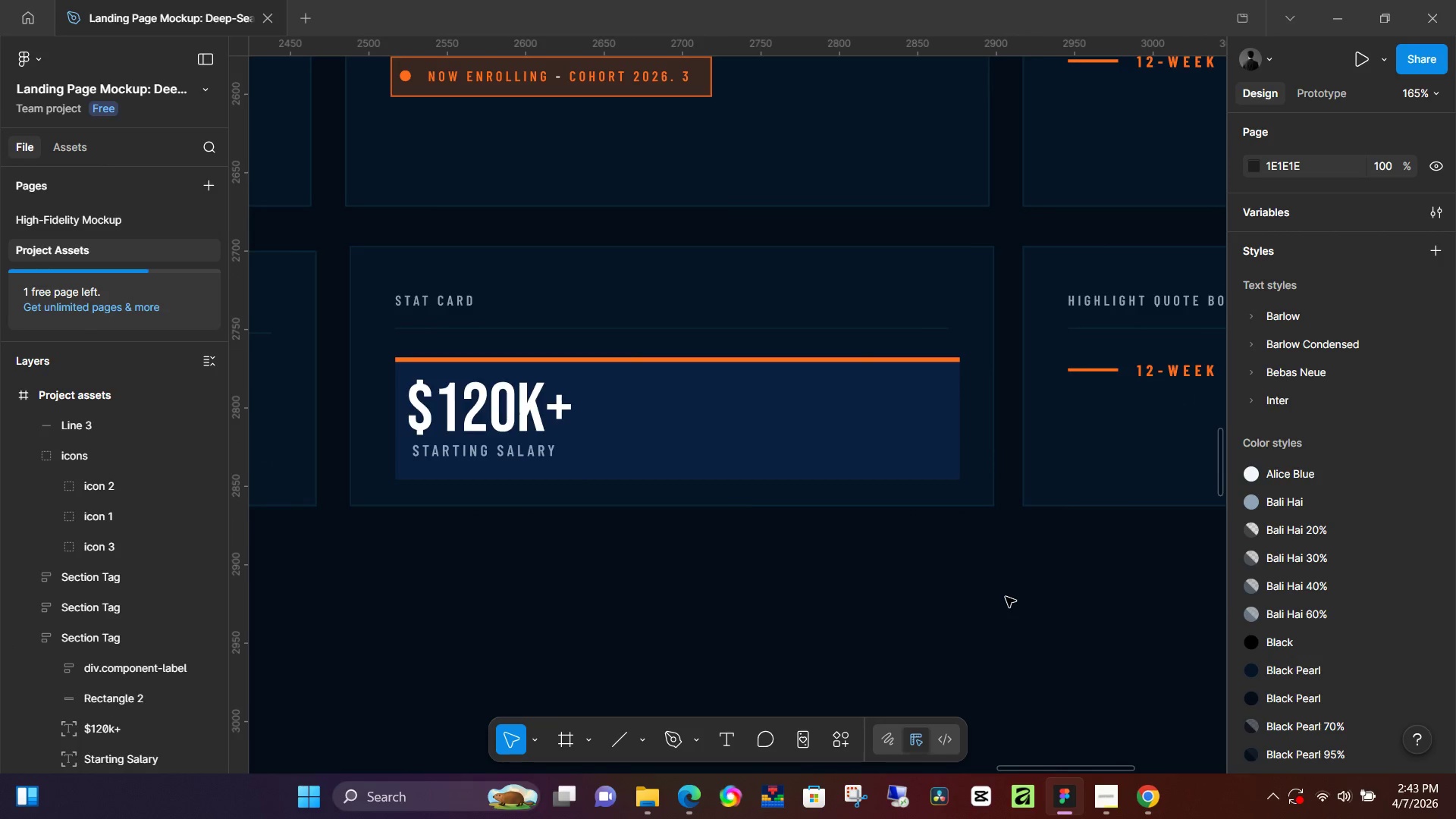 
left_click([1006, 597])
 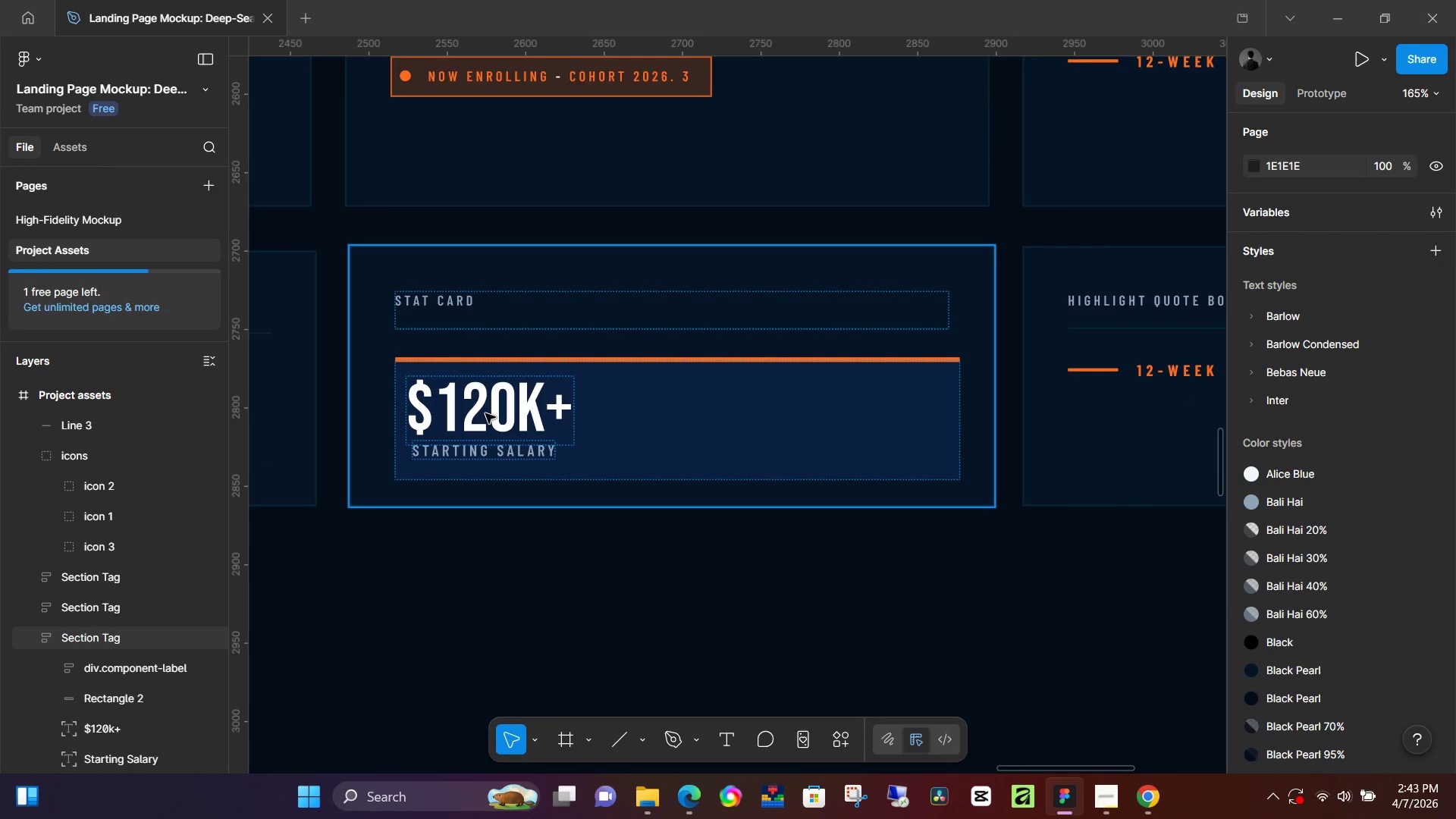 
double_click([478, 409])
 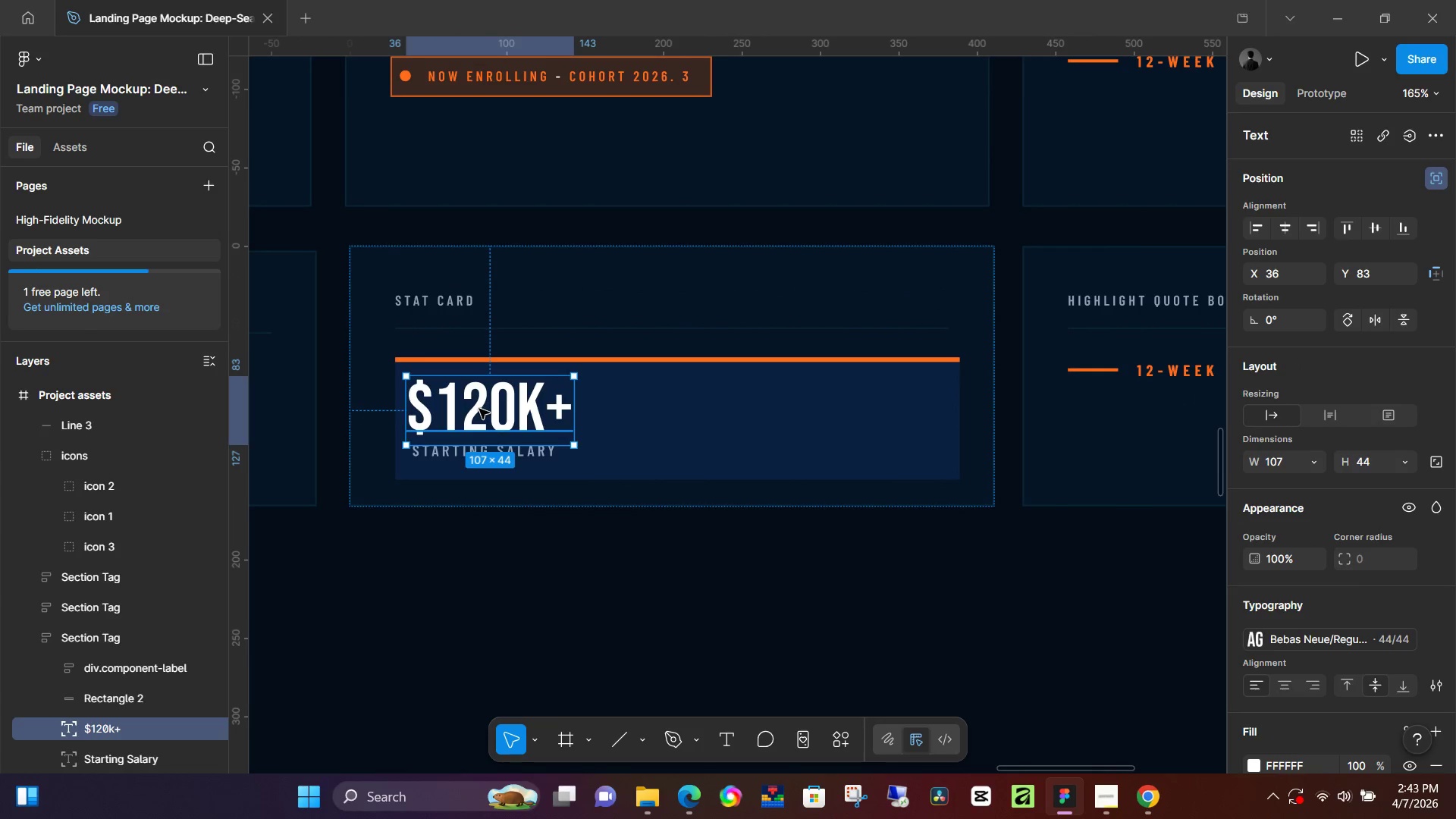 
double_click([479, 409])
 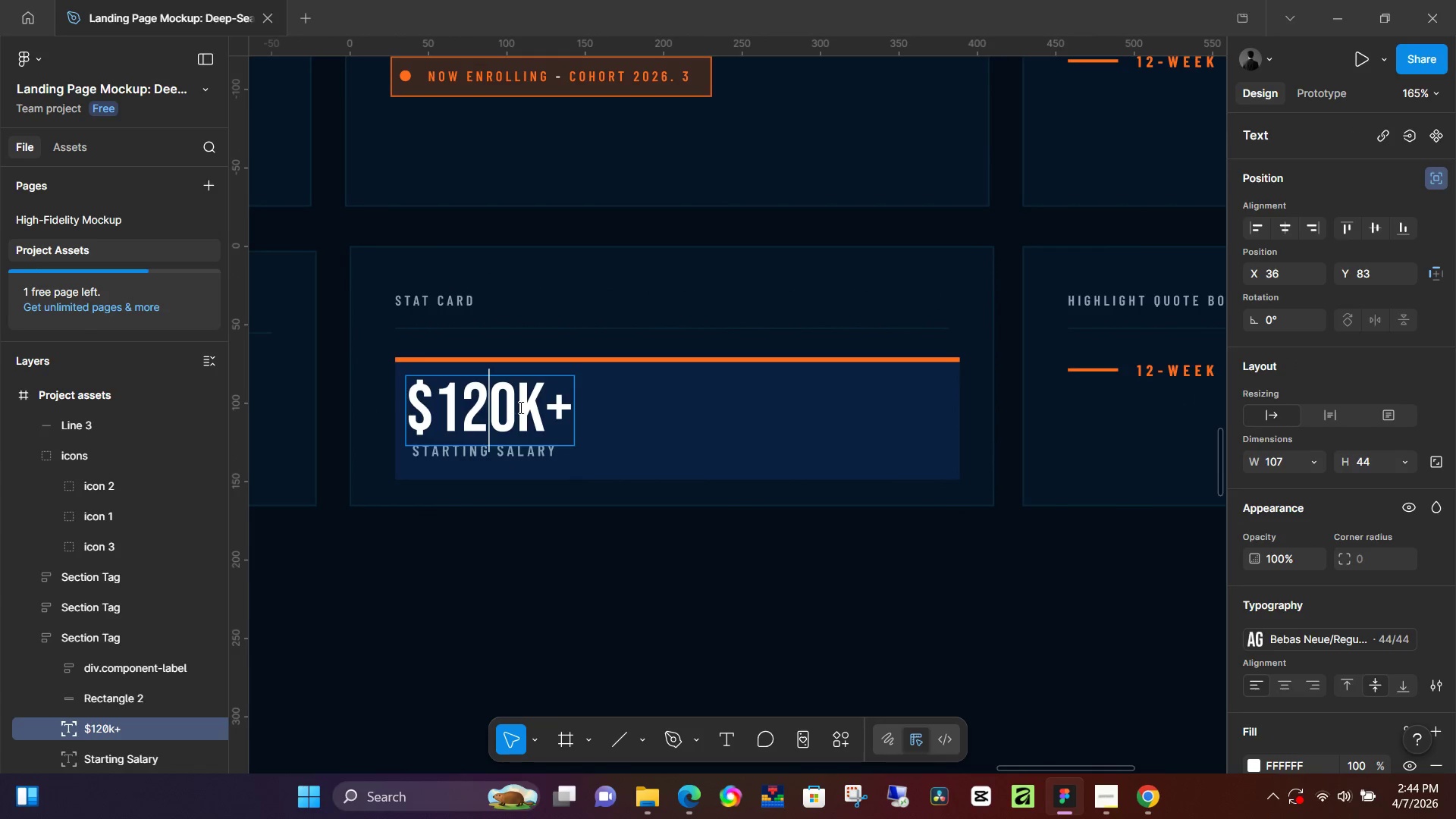 
scroll: coordinate [587, 429], scroll_direction: down, amount: 12.0
 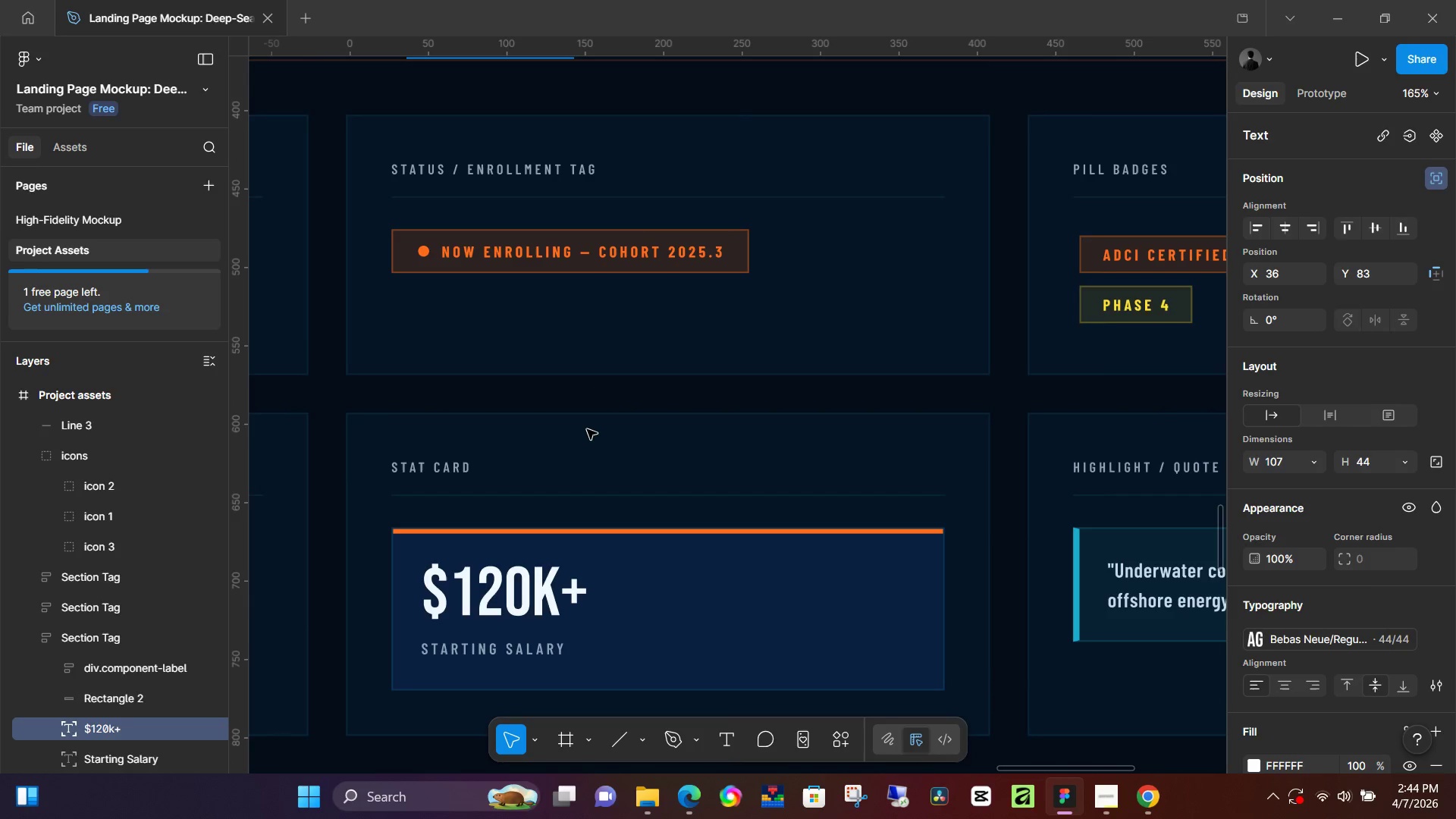 
left_click([602, 430])
 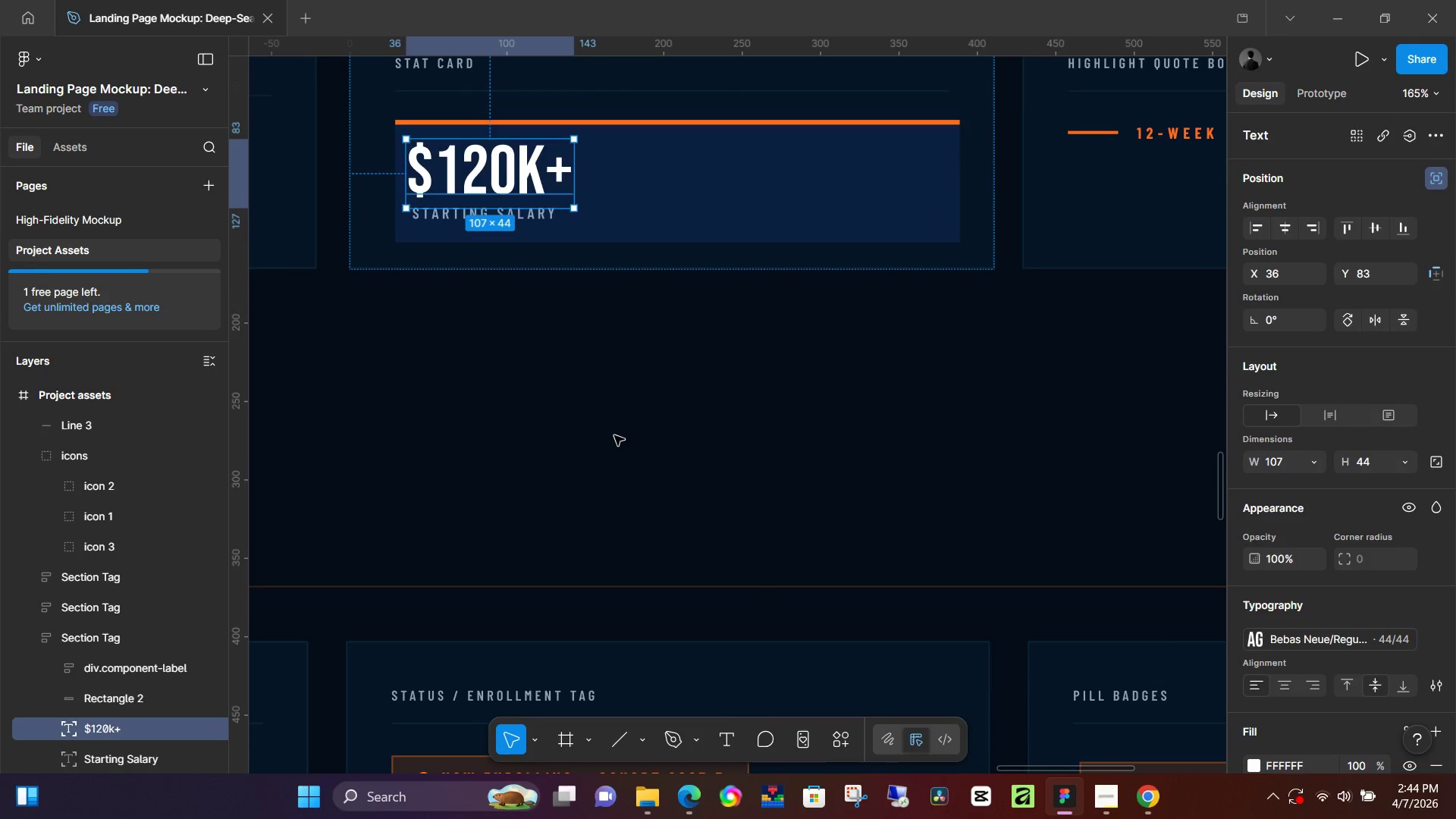 
scroll: coordinate [592, 428], scroll_direction: up, amount: 9.0
 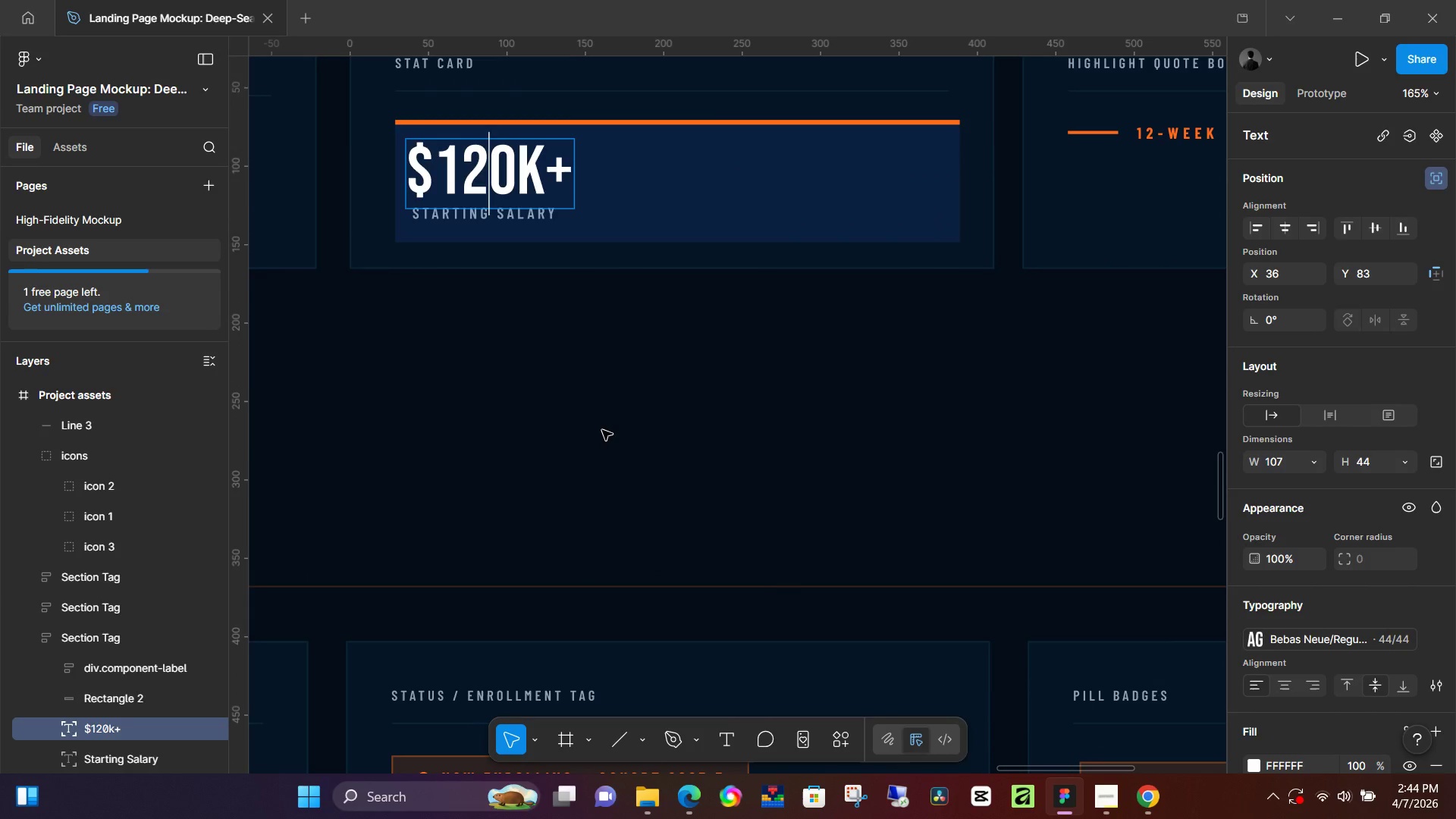 
left_click([618, 436])
 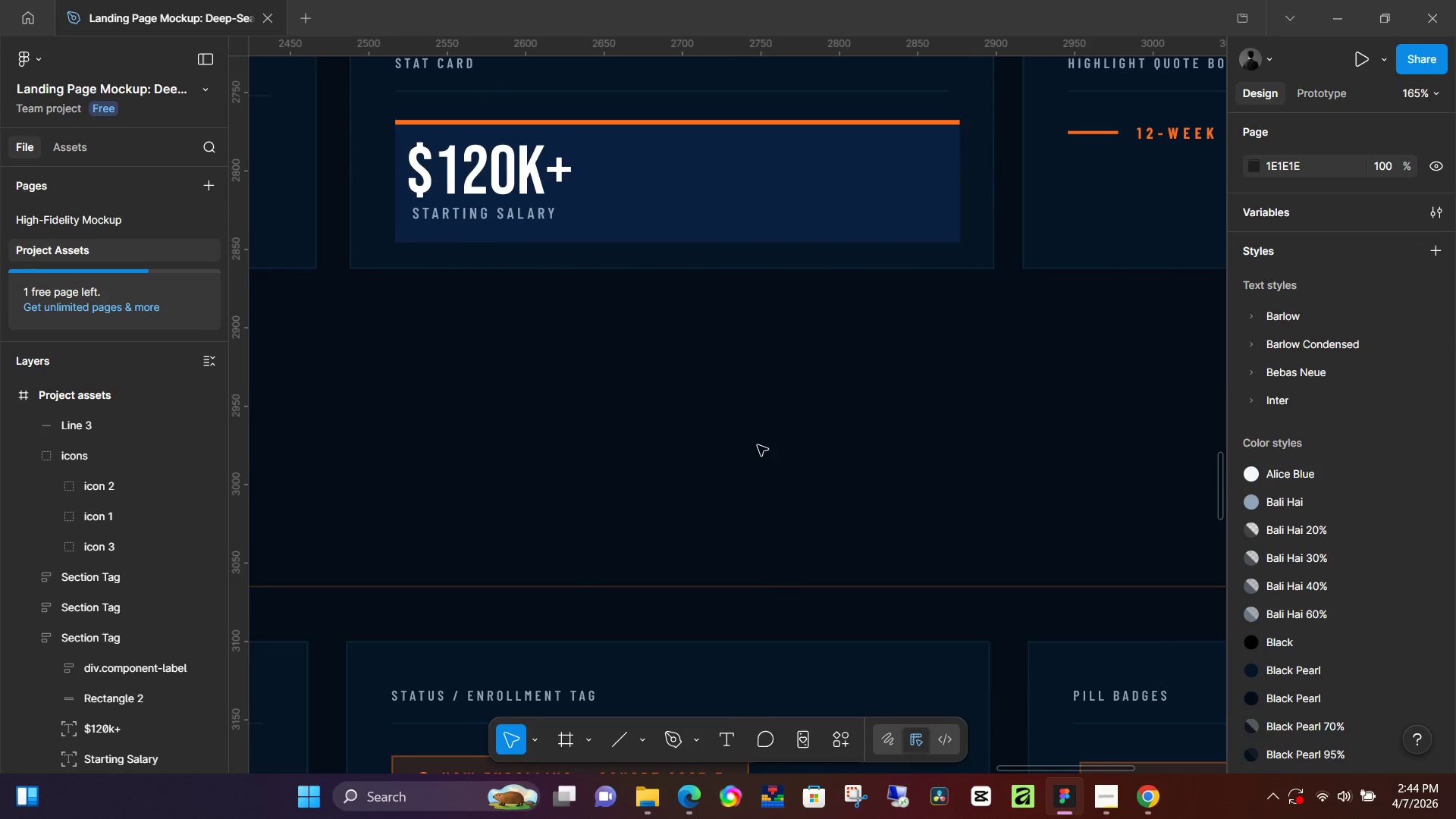 
hold_key(key=ControlLeft, duration=0.31)
 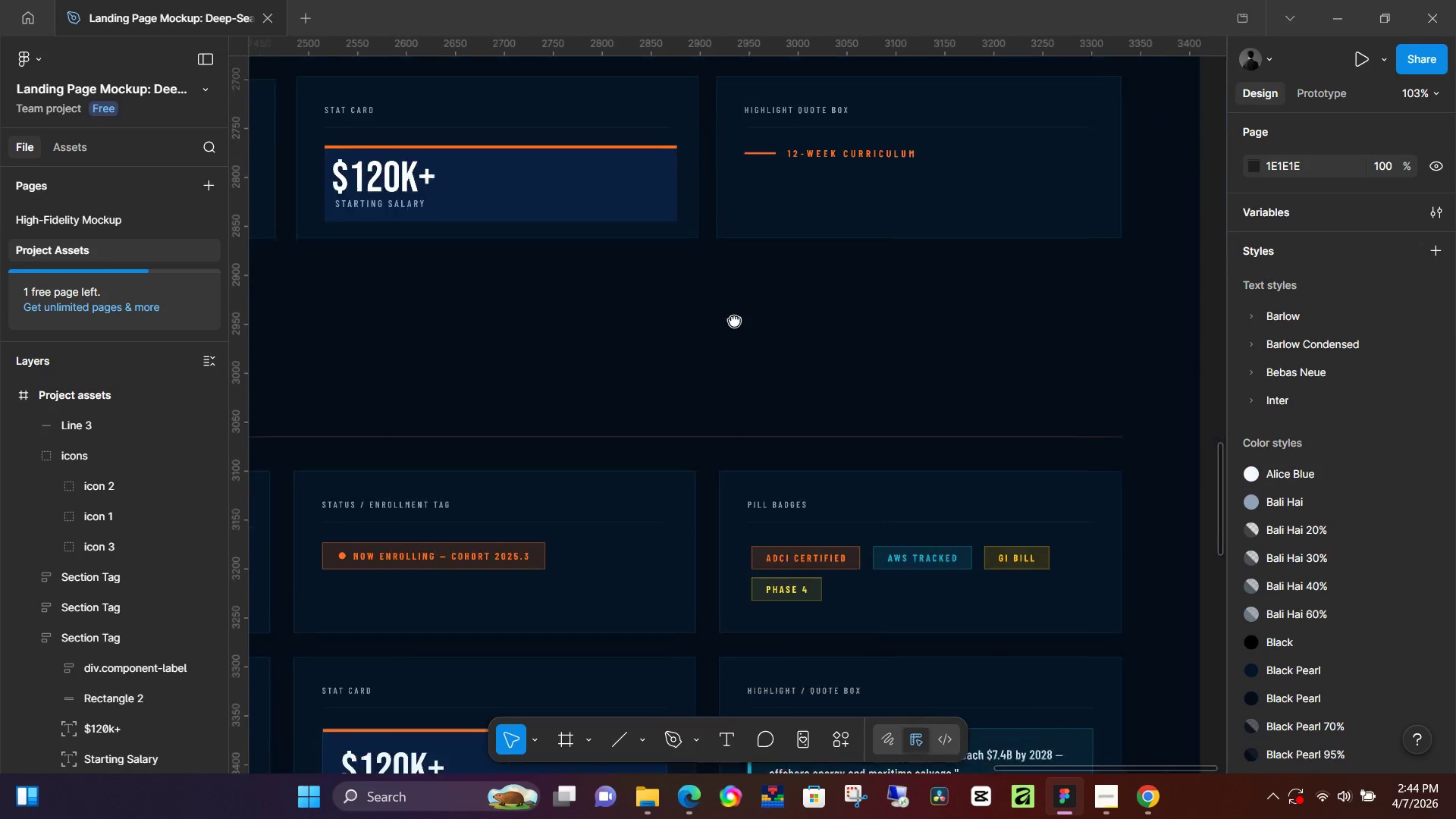 
hold_key(key=Space, duration=0.72)
 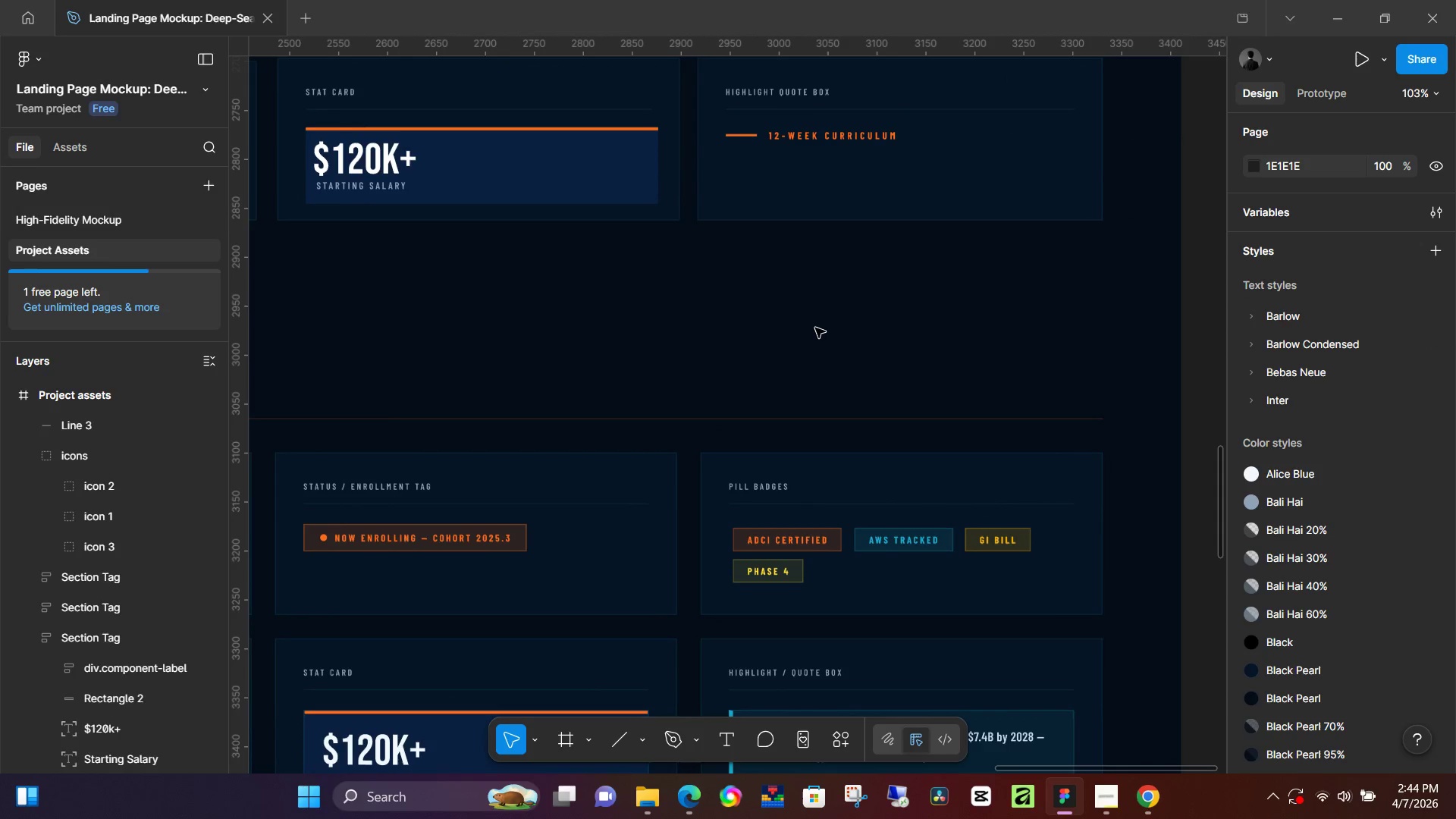 
left_click_drag(start_coordinate=[956, 423], to_coordinate=[726, 311])
 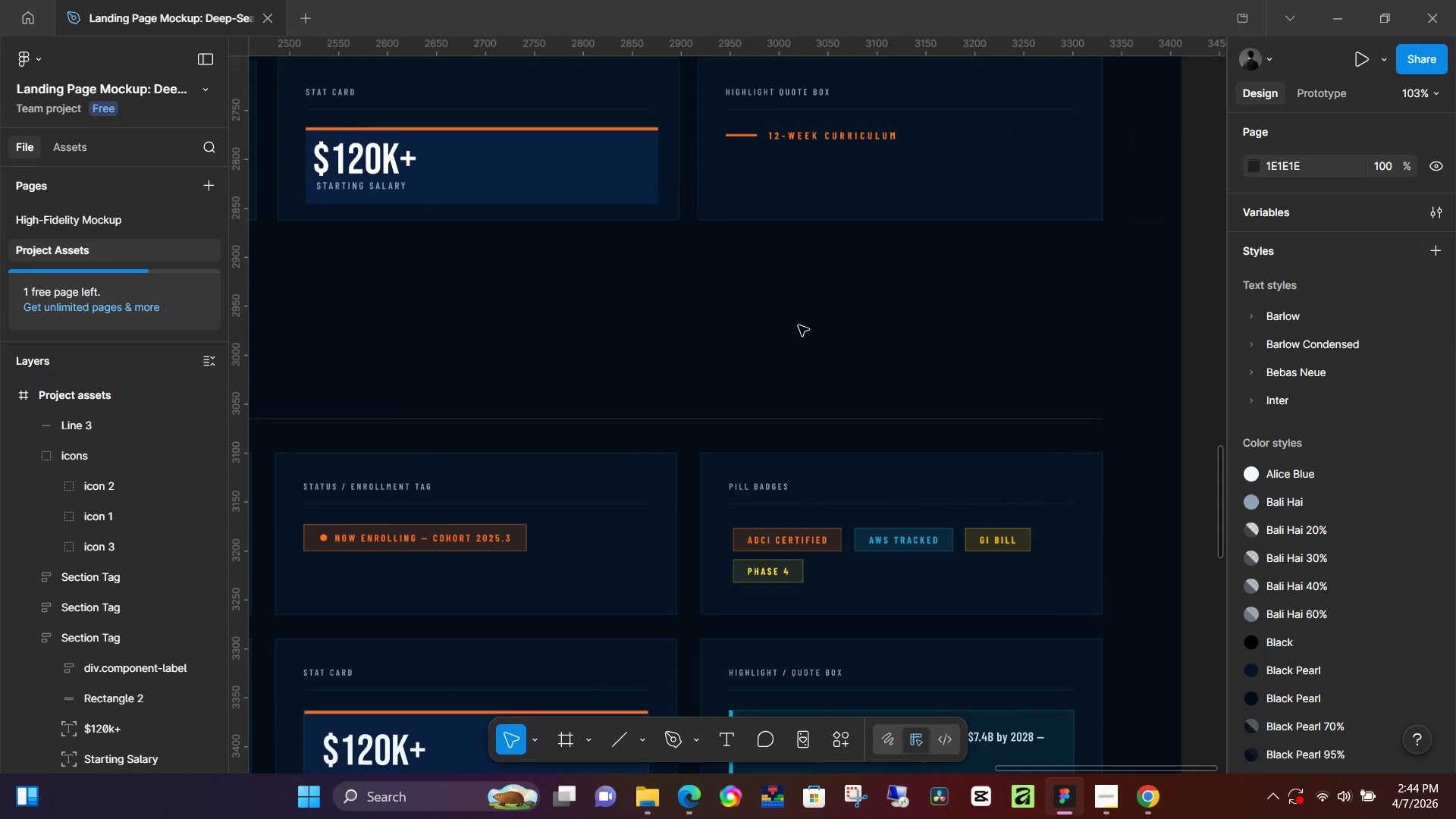 
scroll: coordinate [773, 438], scroll_direction: down, amount: 5.0
 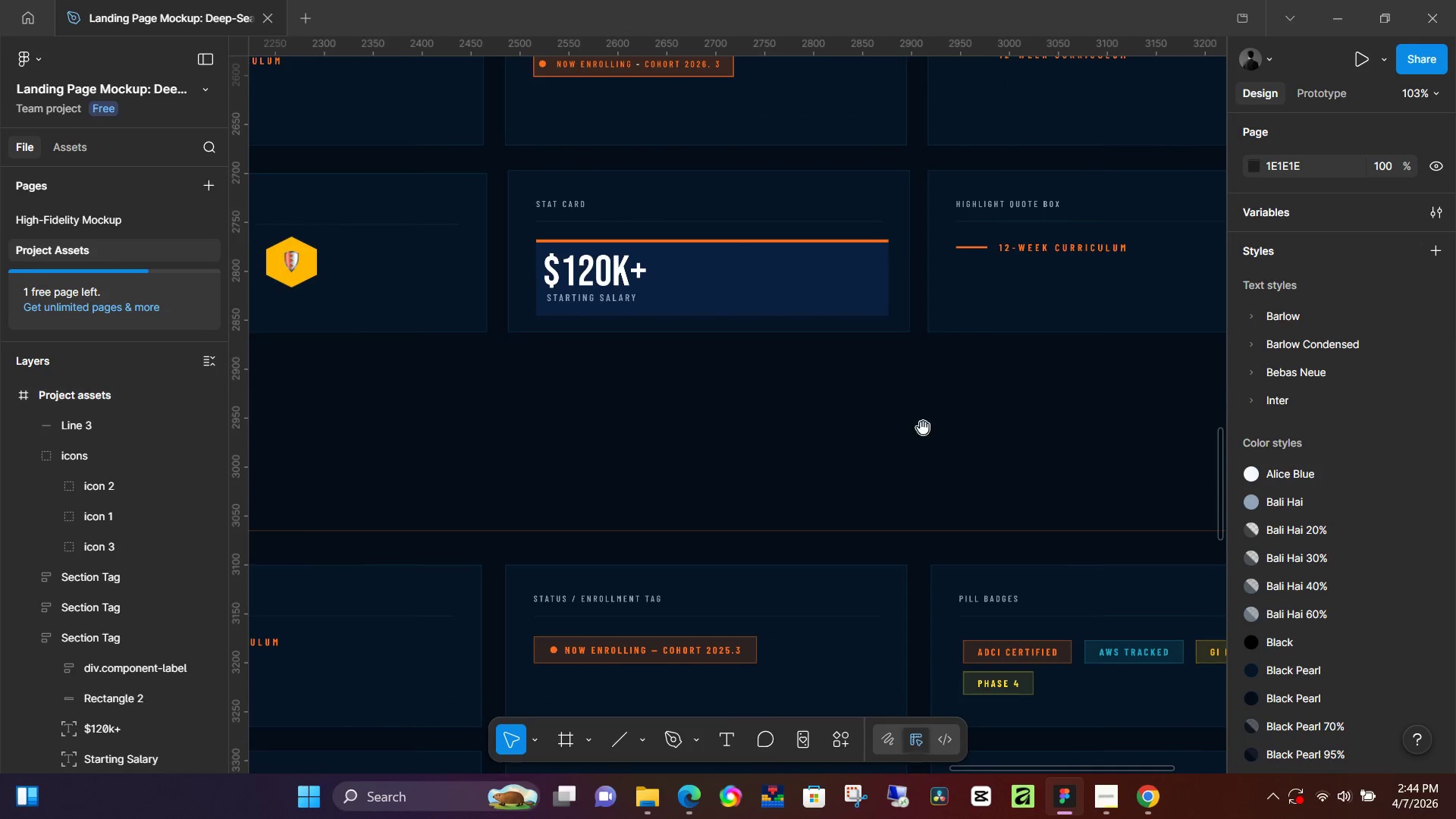 
key(Control+ControlLeft)
 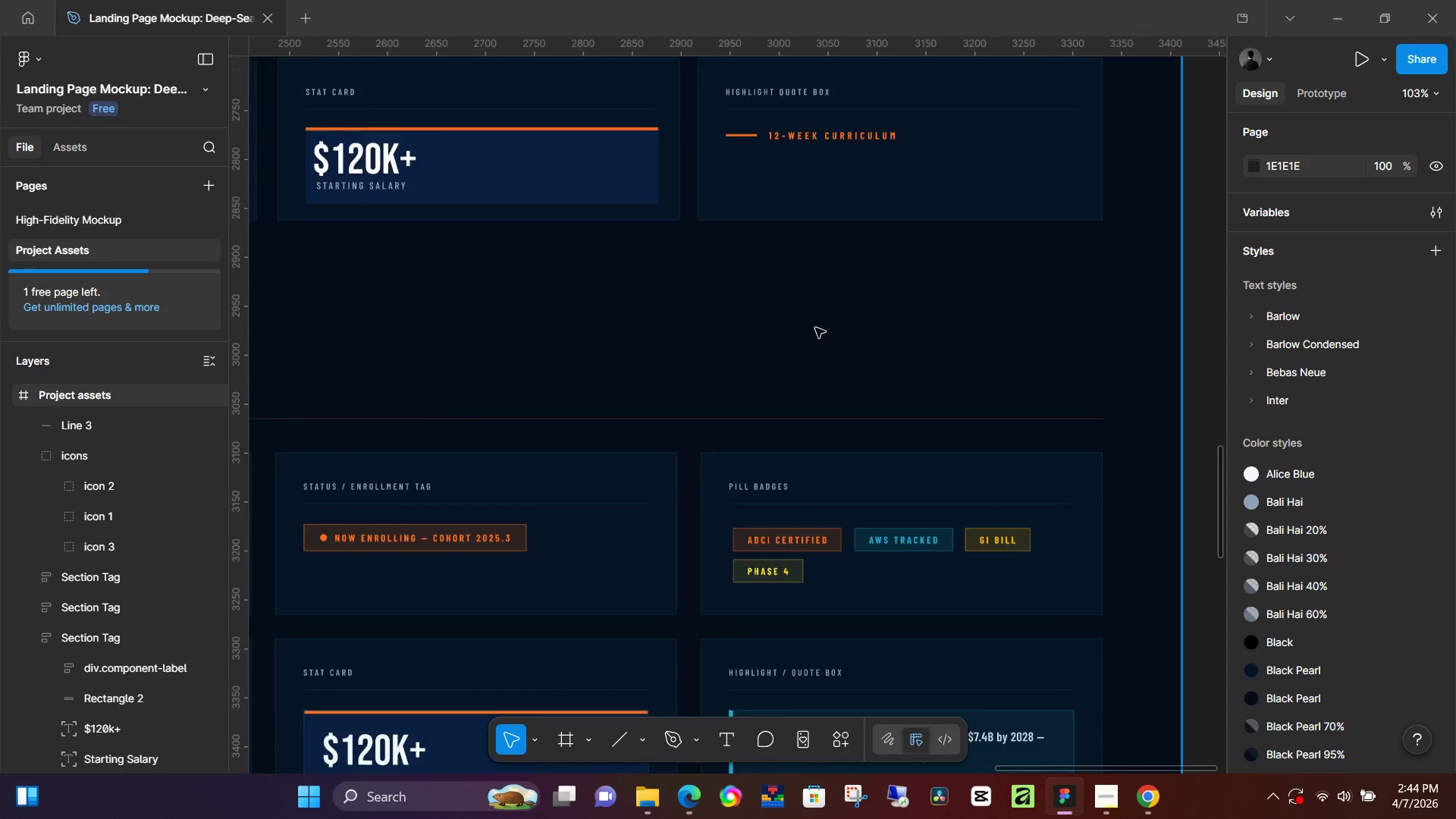 
scroll: coordinate [815, 328], scroll_direction: down, amount: 5.0
 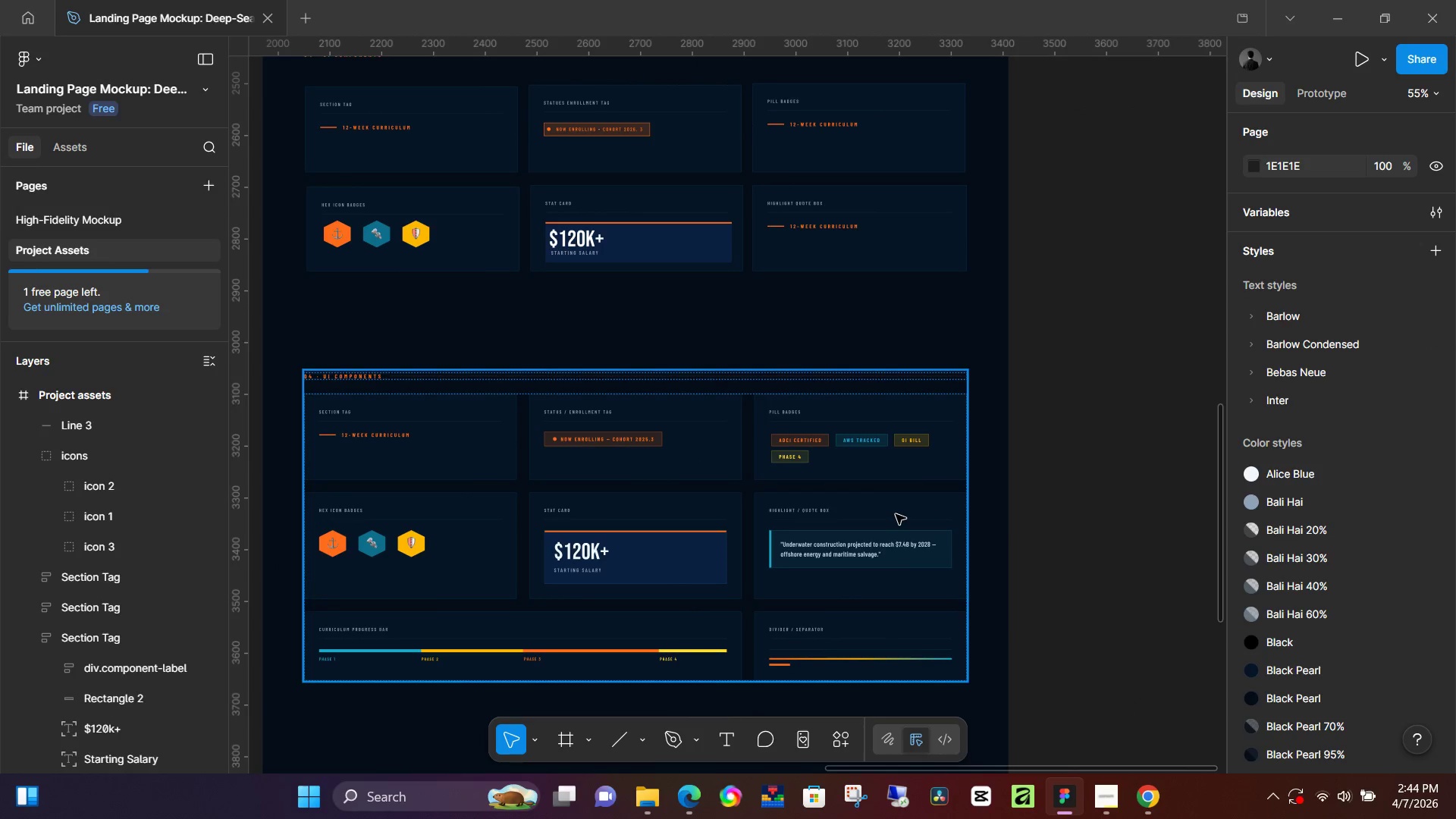 
scroll: coordinate [896, 513], scroll_direction: up, amount: 5.0
 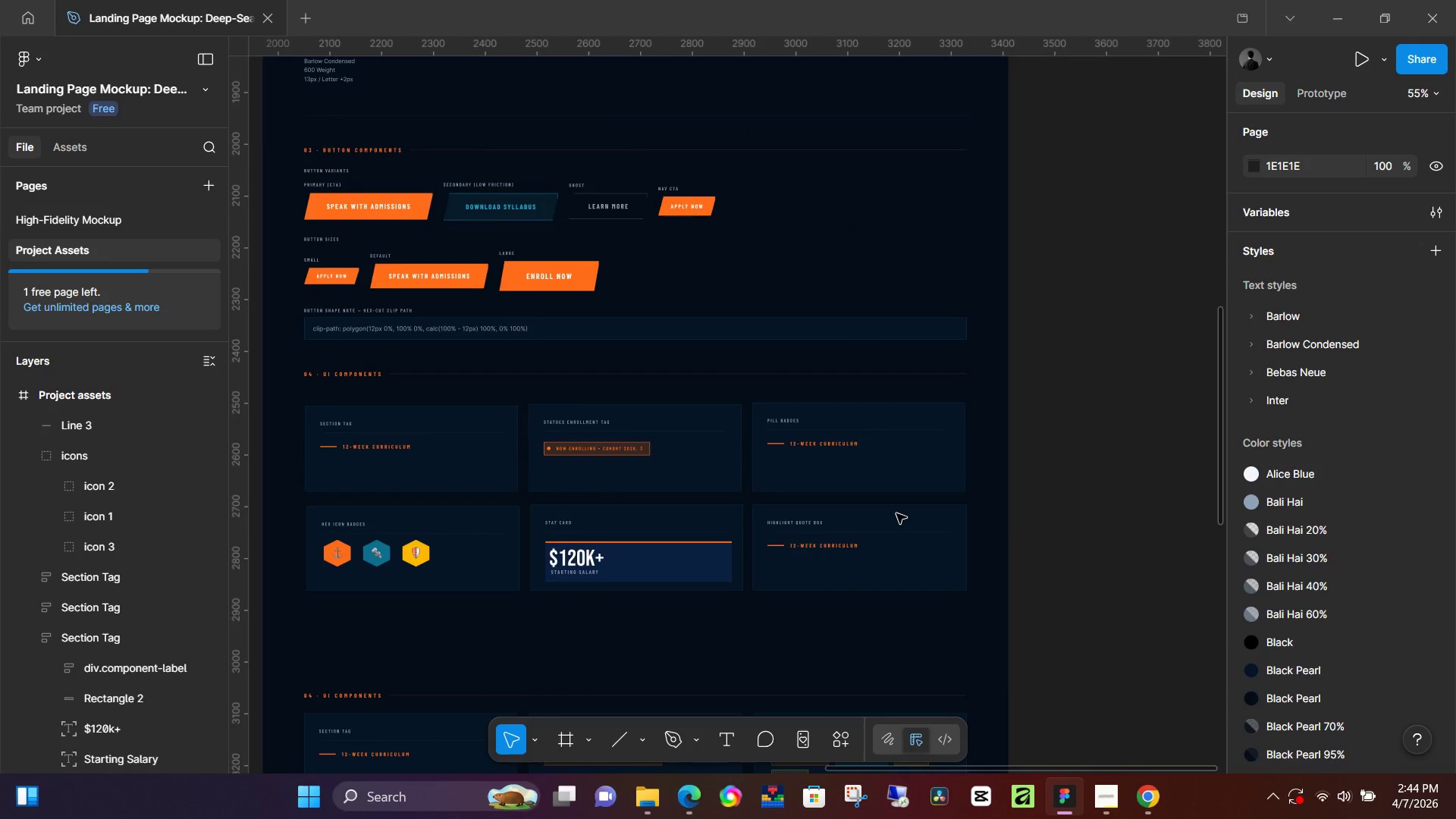 
scroll: coordinate [896, 513], scroll_direction: down, amount: 4.0
 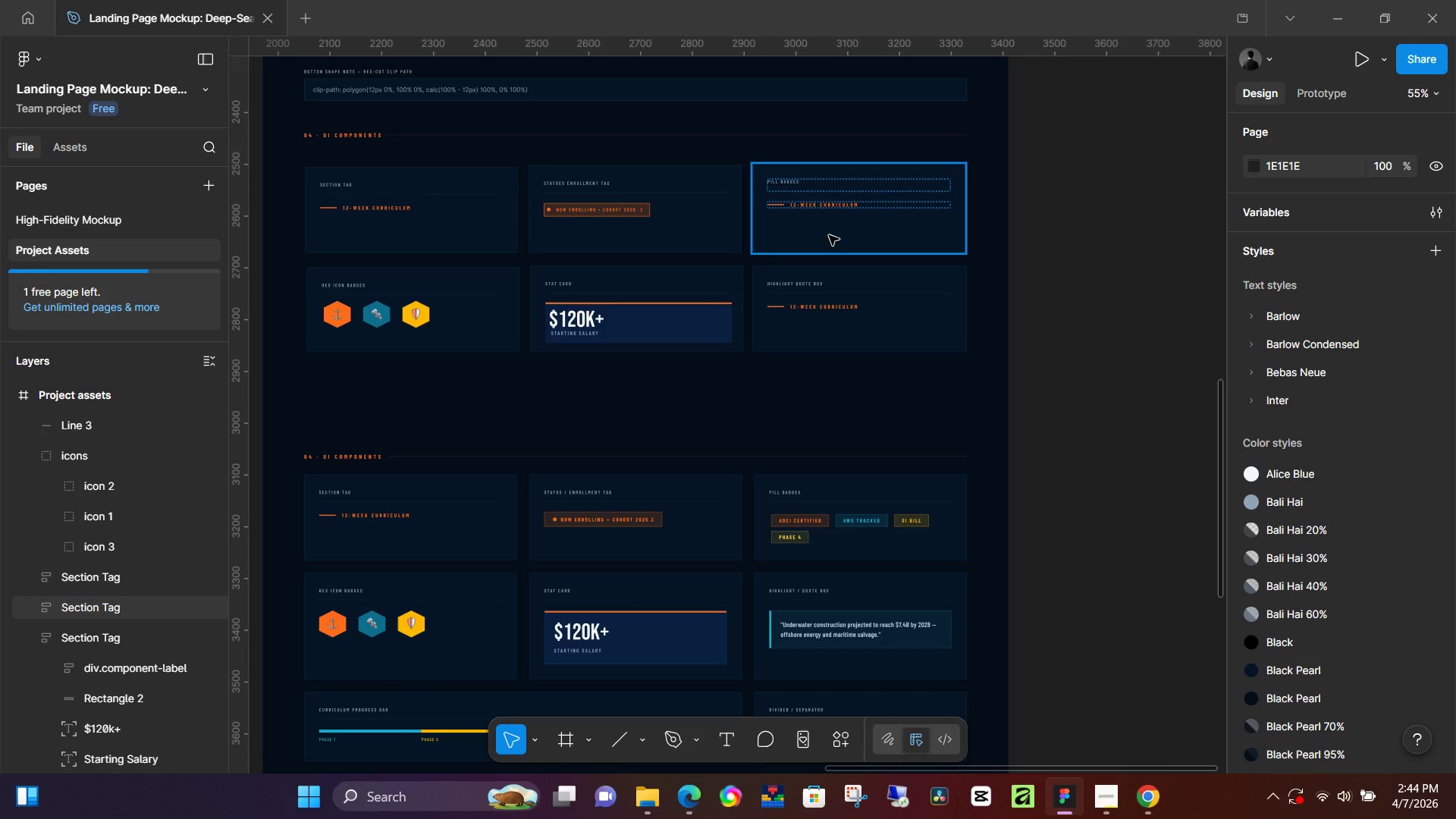 
left_click([836, 204])
 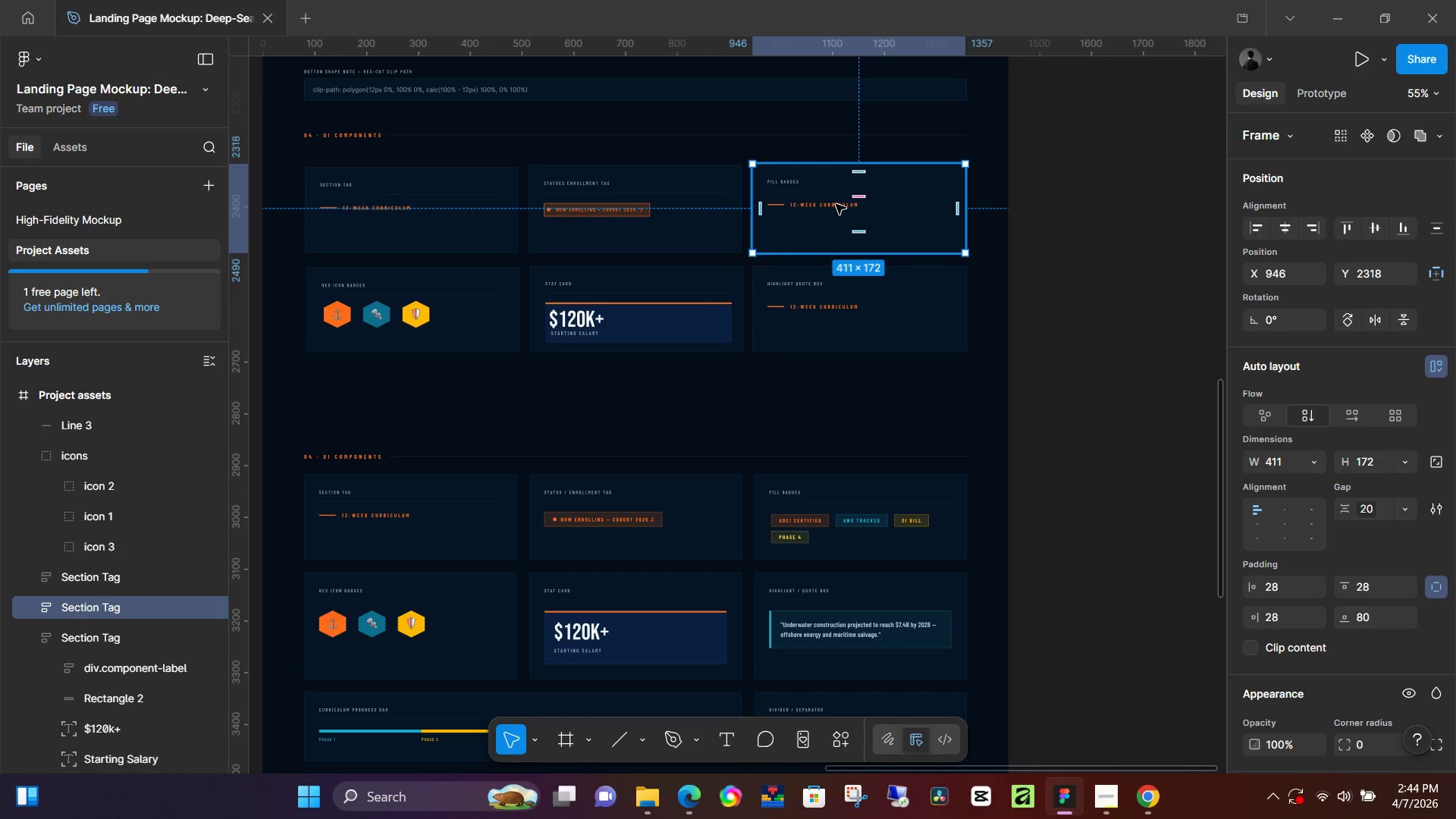 
double_click([836, 204])
 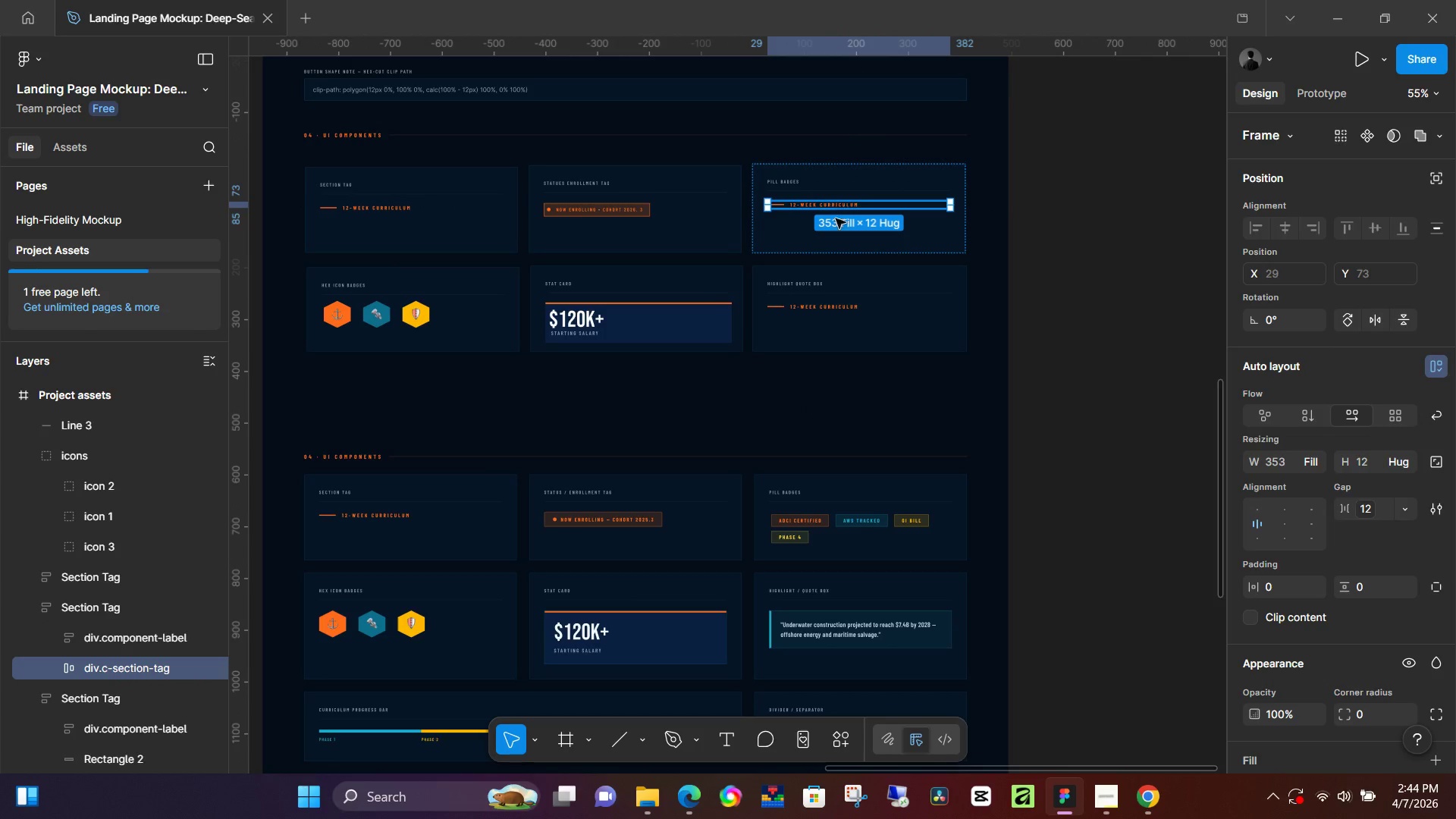 
key(Backspace)
 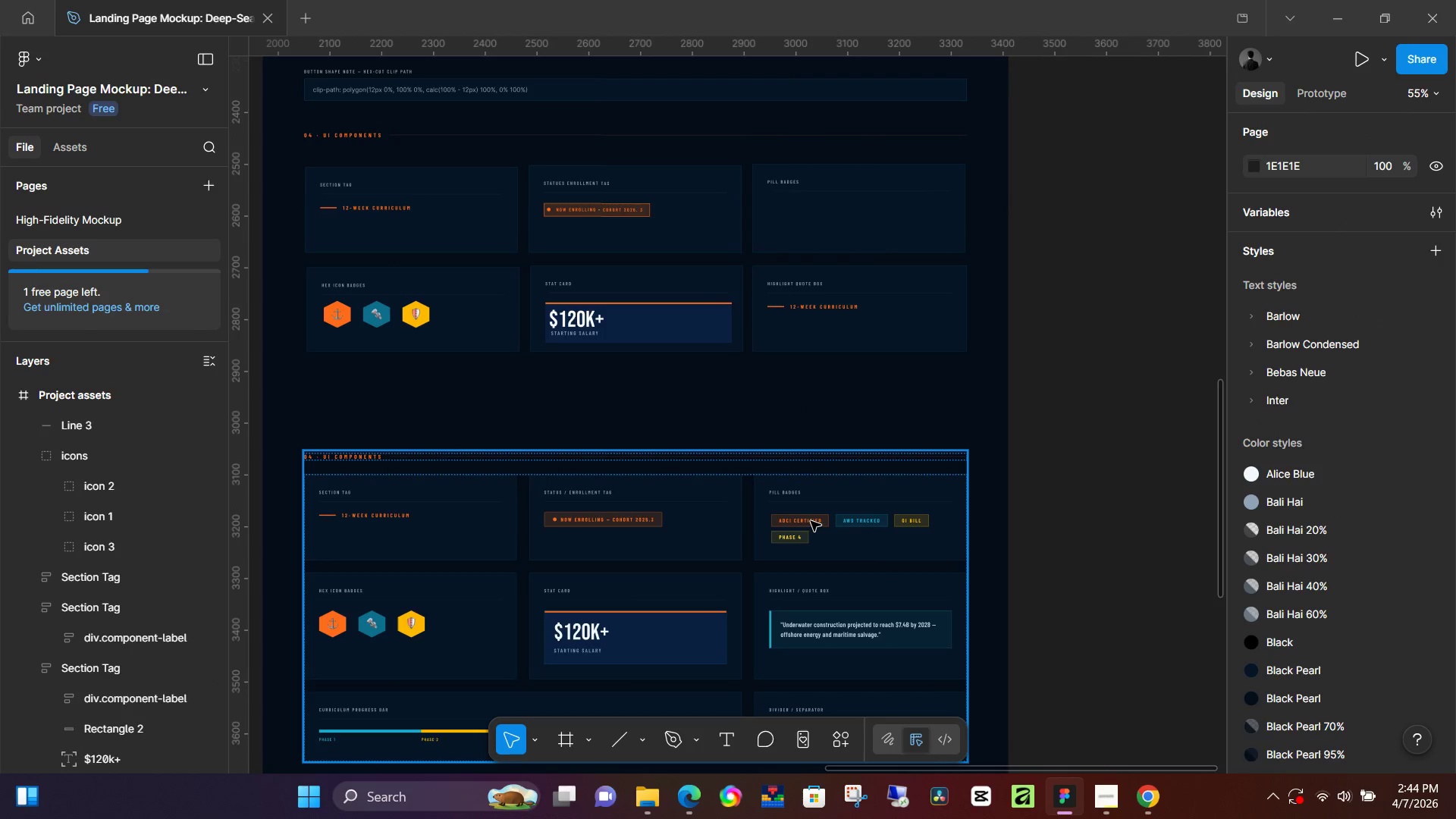 
double_click([811, 521])
 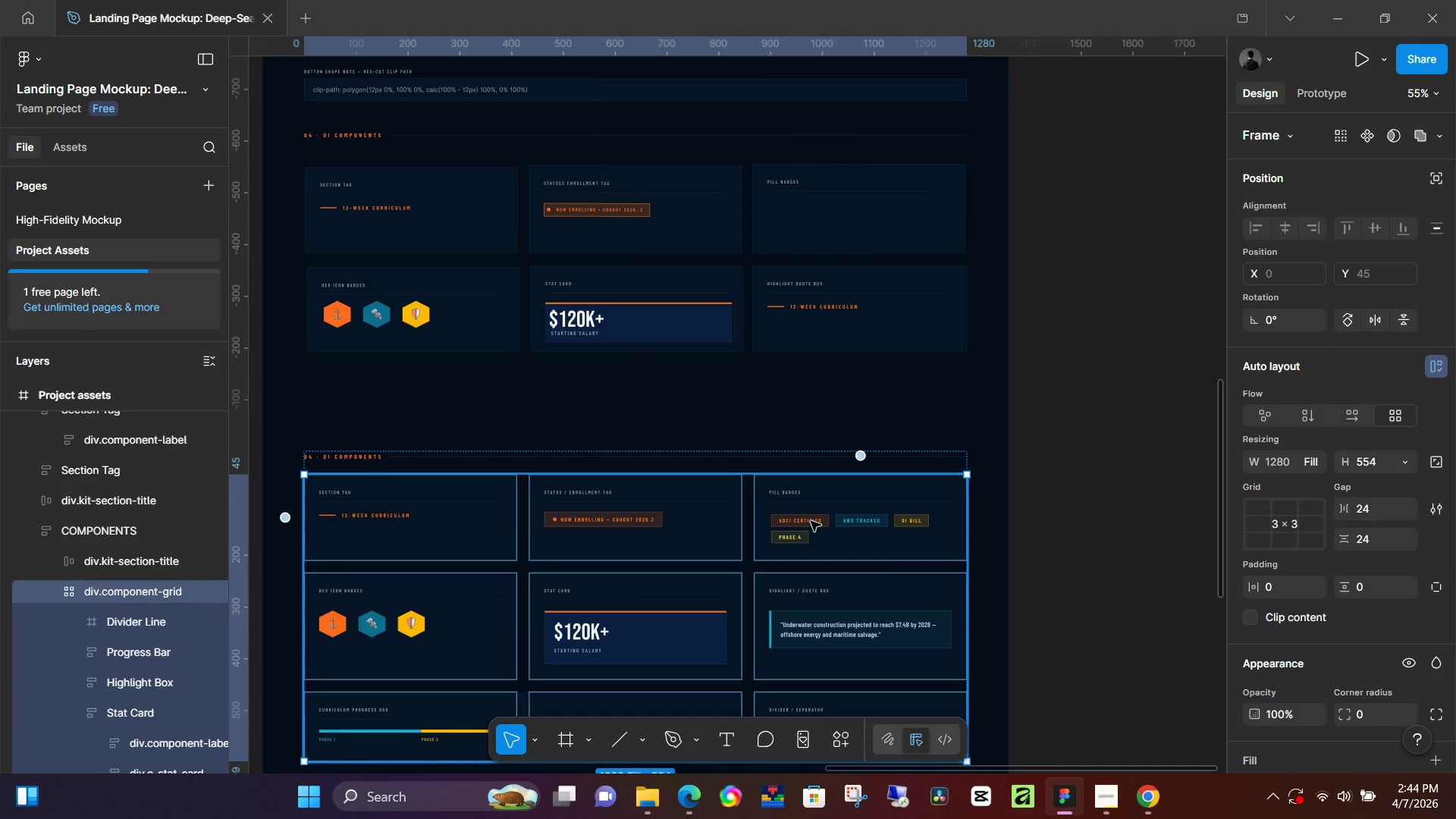 
double_click([811, 521])
 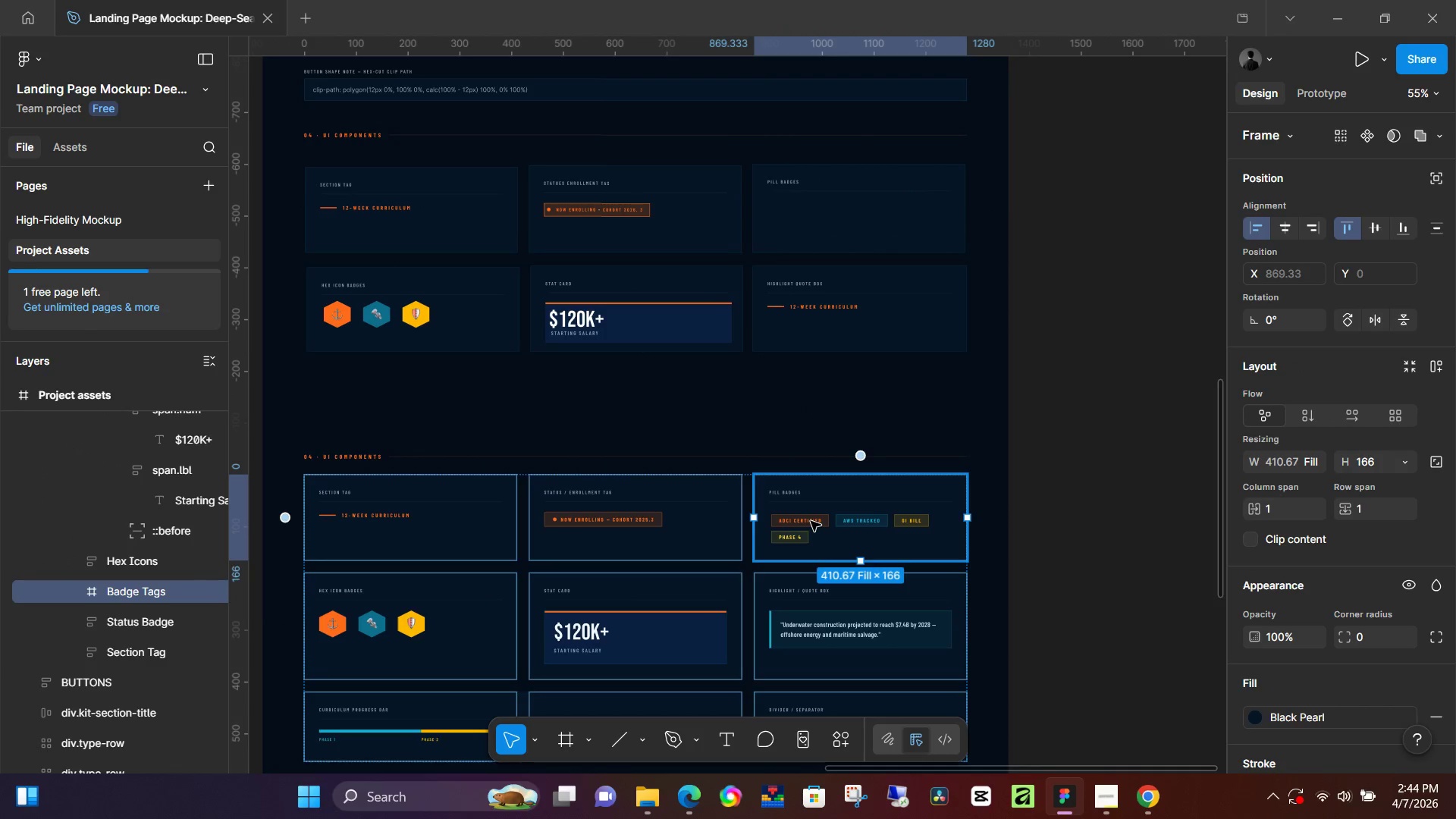 
double_click([811, 521])
 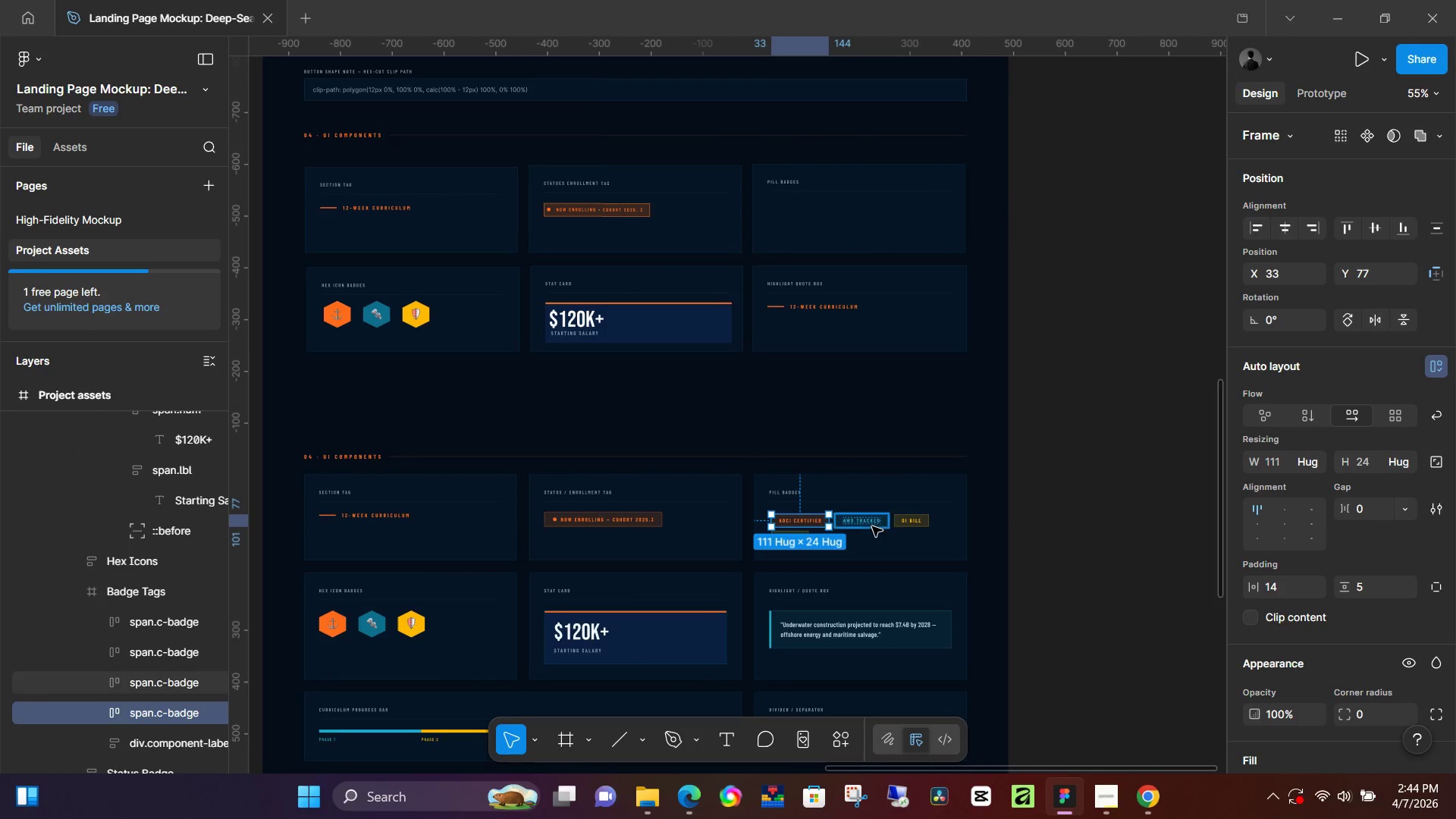 
key(Control+C)
 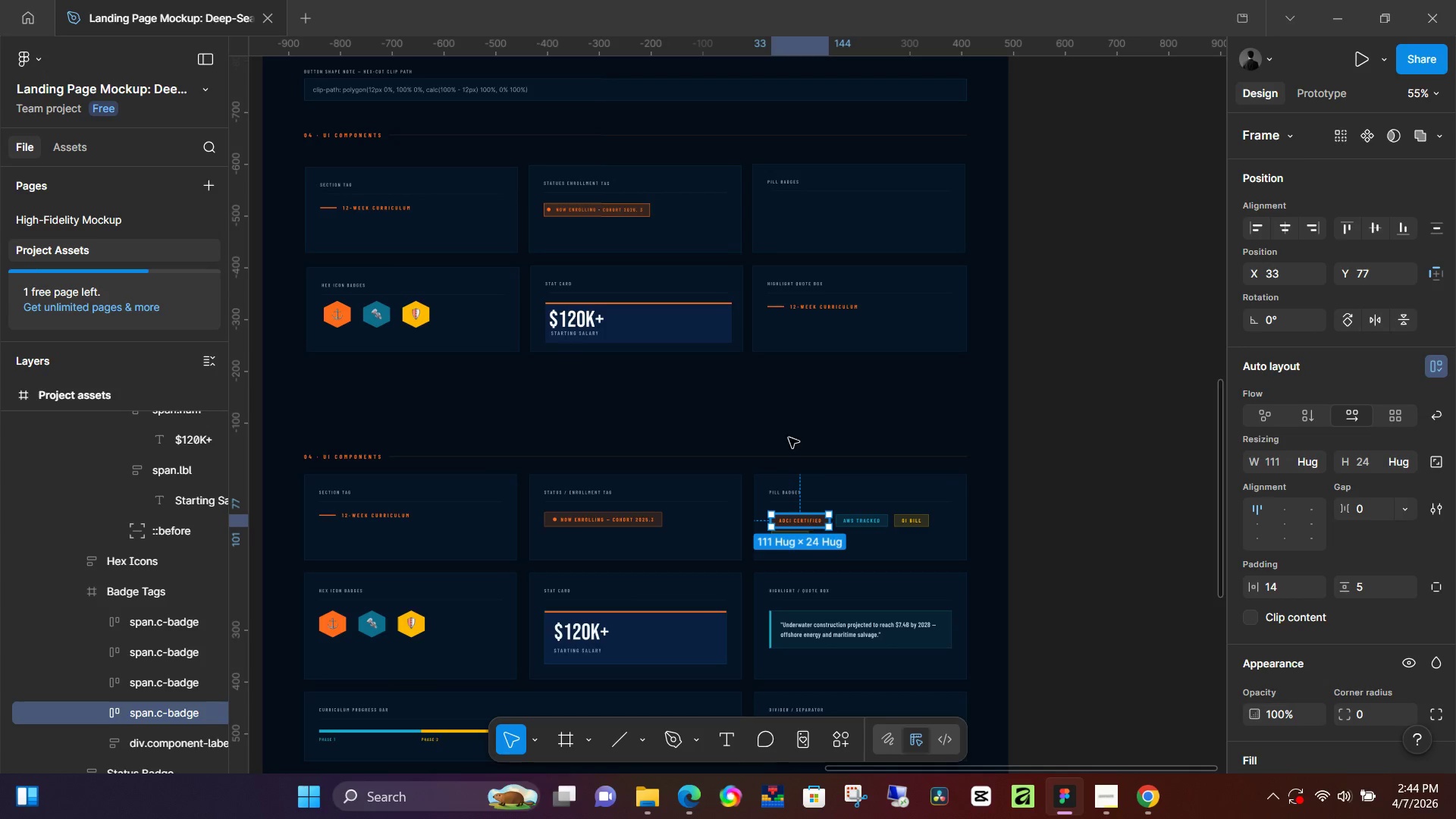 
left_click([792, 229])
 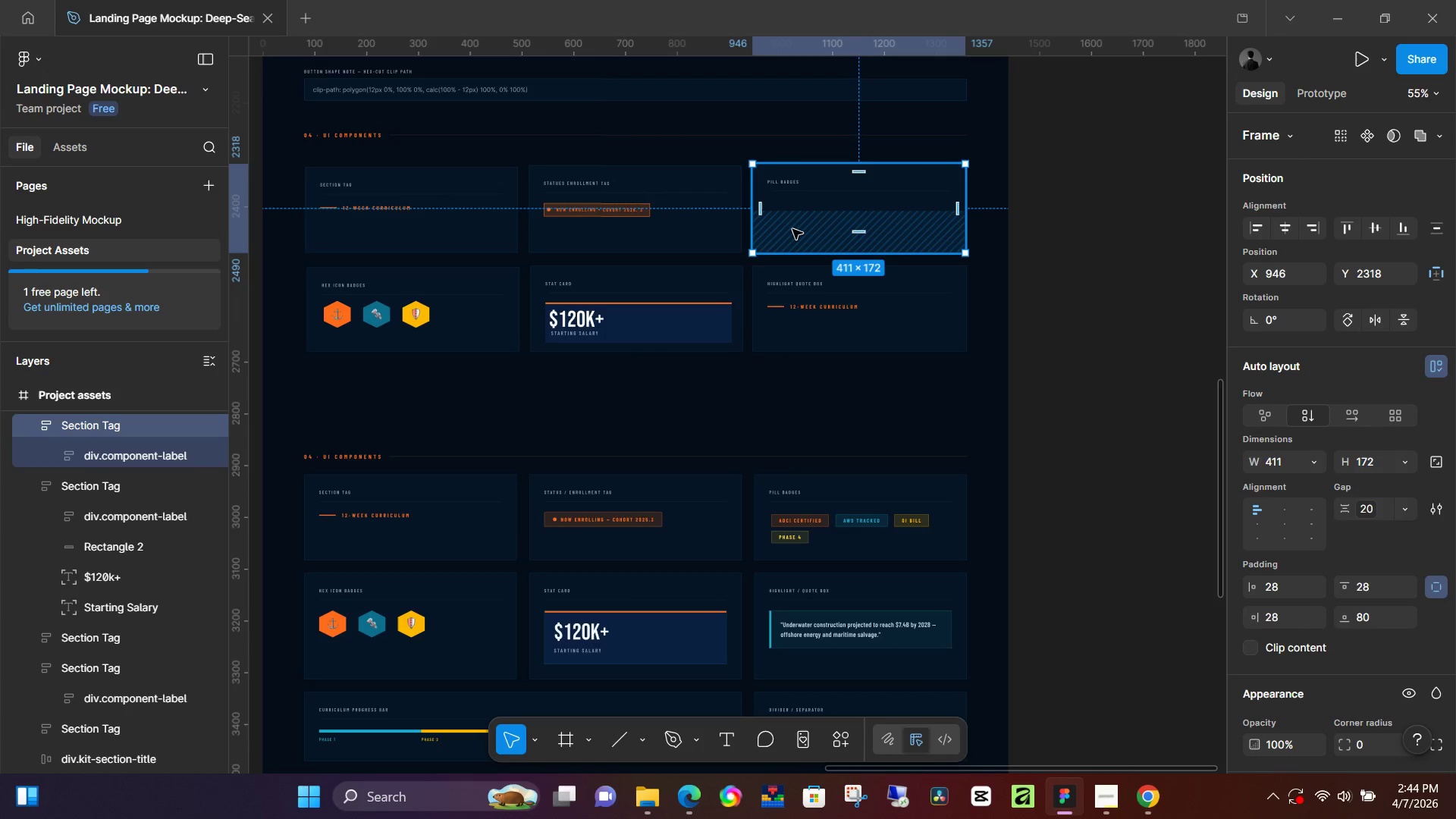 
key(Control+V)
 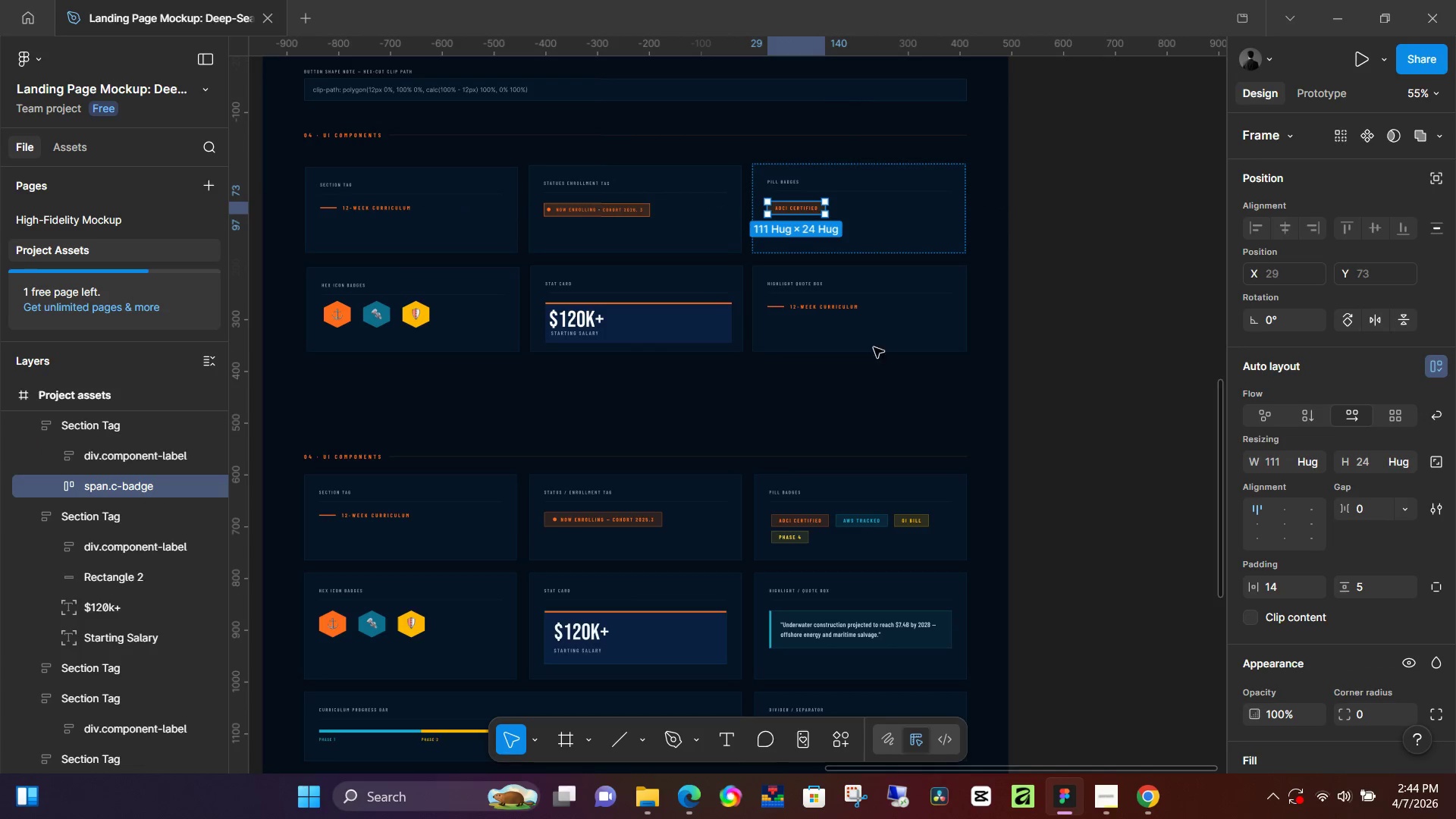 
key(Control+D)
 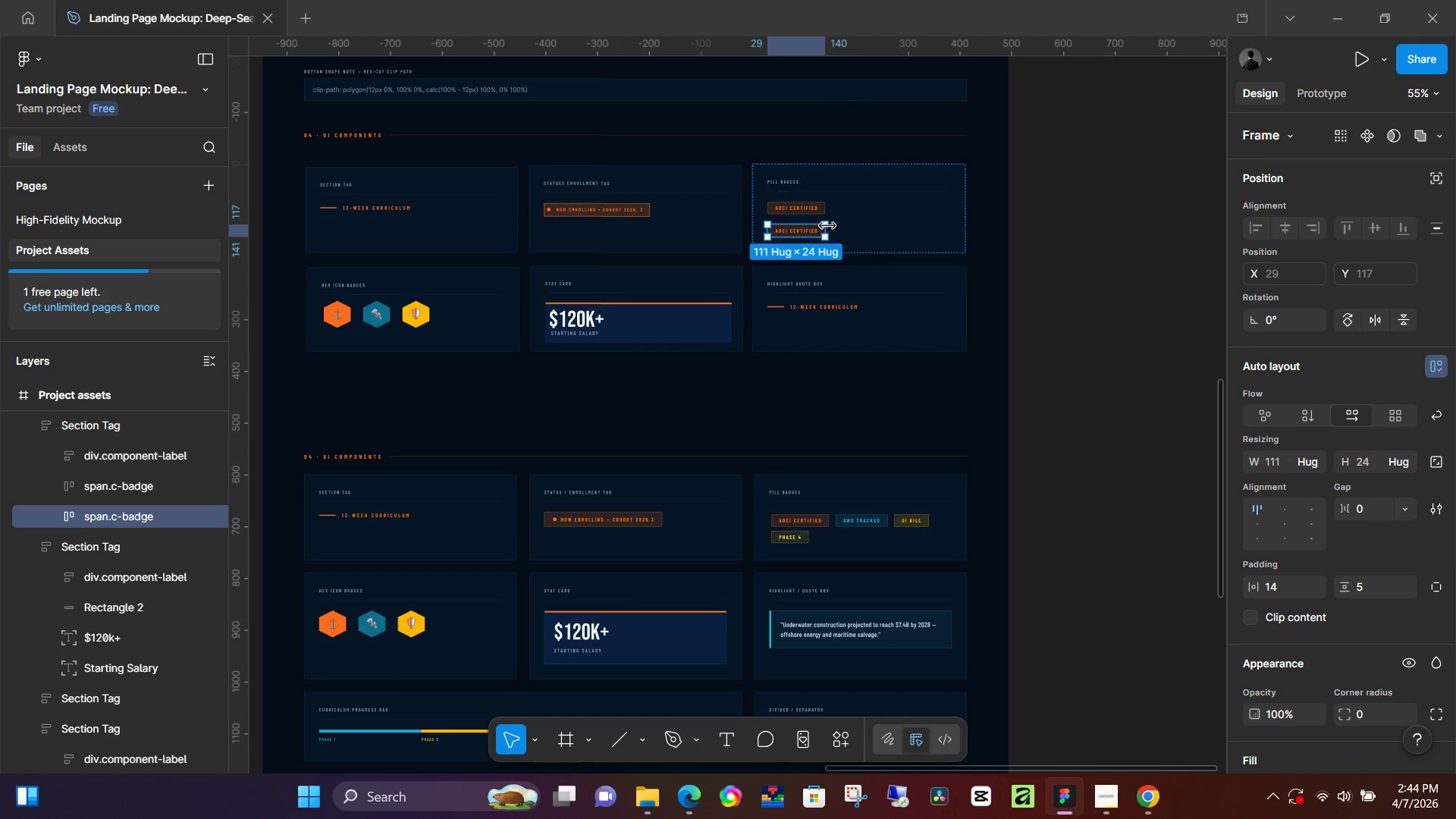 
hold_key(key=ControlLeft, duration=0.58)
scroll: coordinate [830, 227], scroll_direction: up, amount: 7.0
 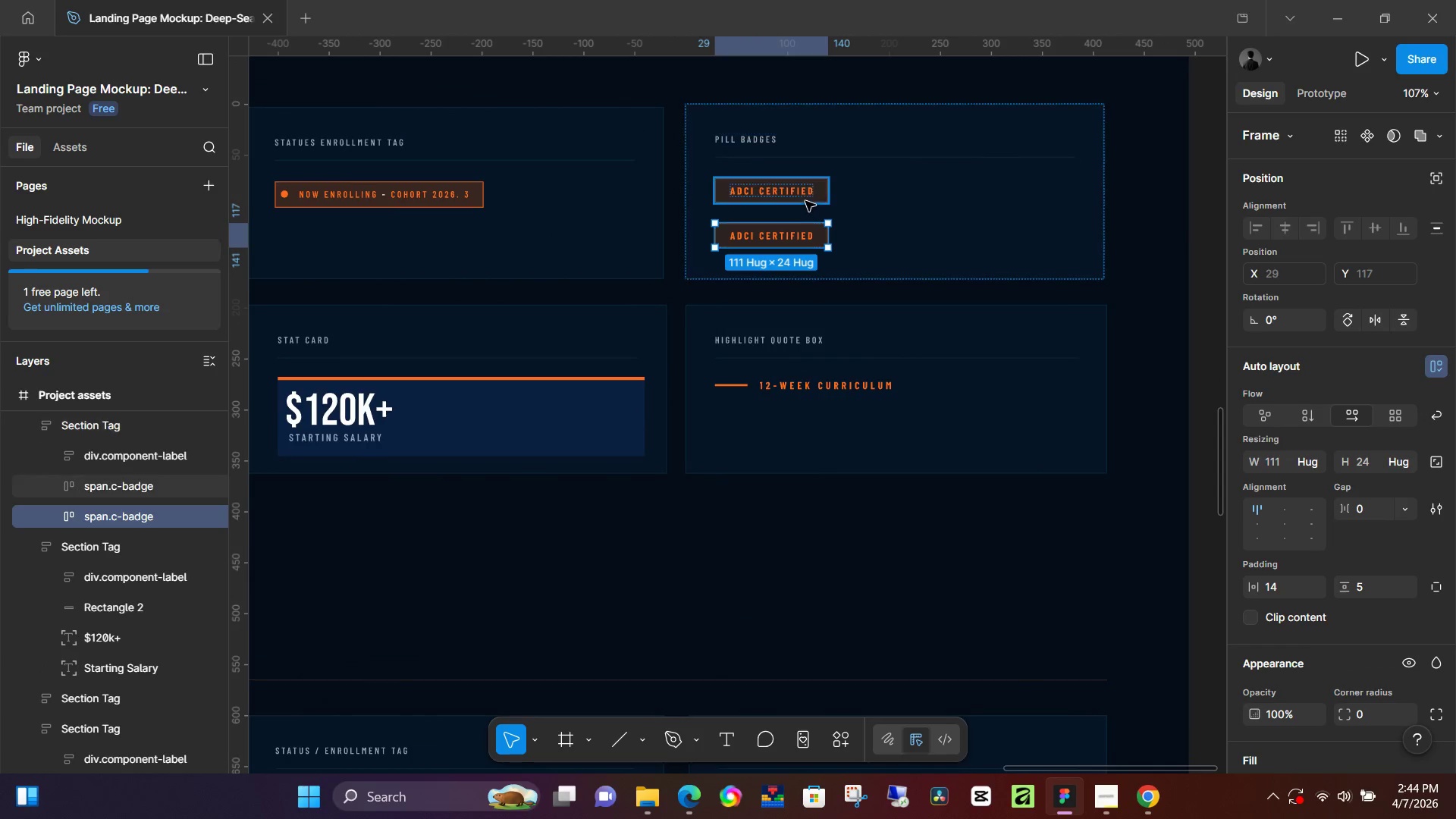 
hold_key(key=AltLeft, duration=1.51)
left_click_drag(start_coordinate=[801, 199], to_coordinate=[924, 198])
 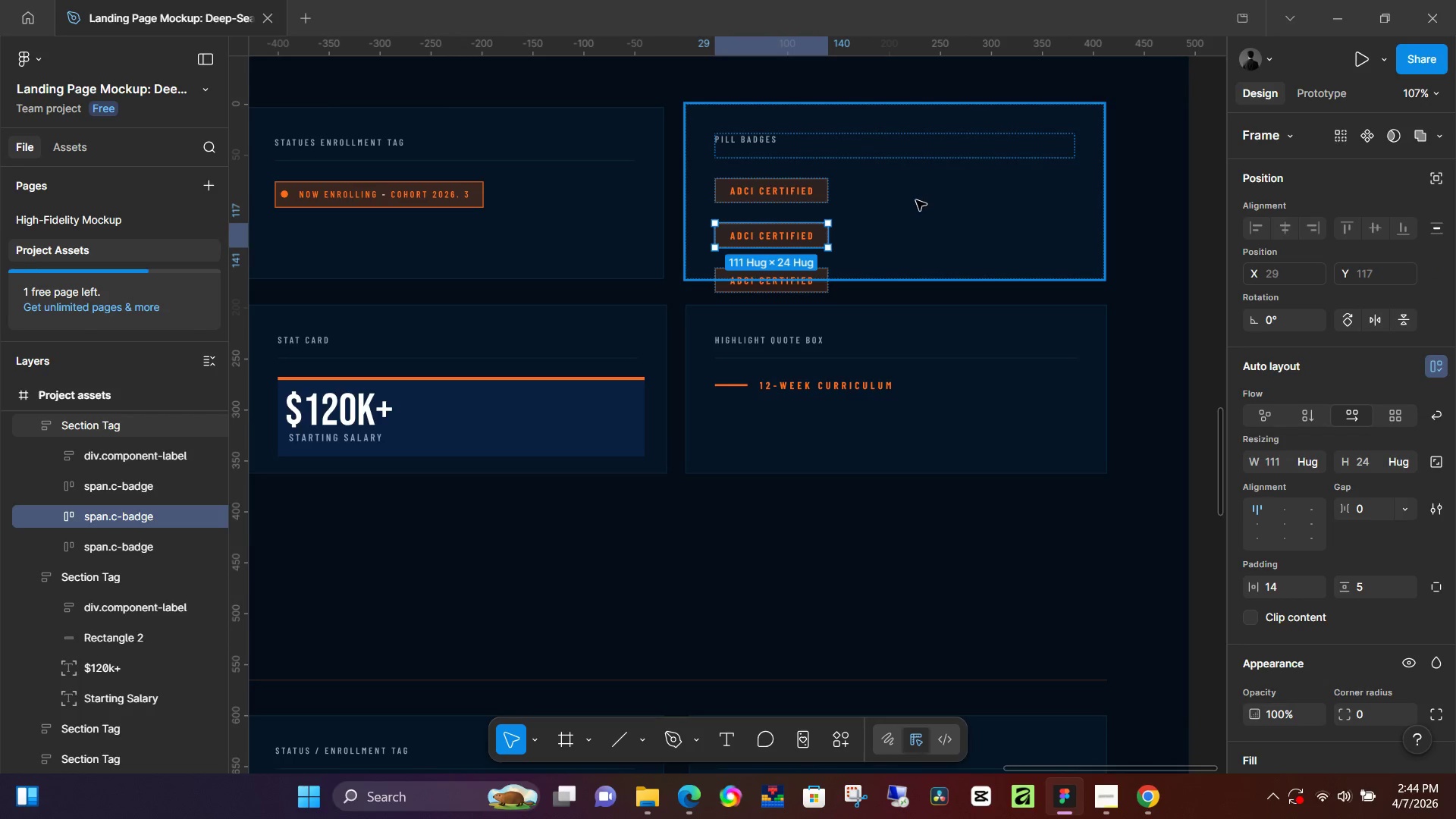 
hold_key(key=AltLeft, duration=1.5)
 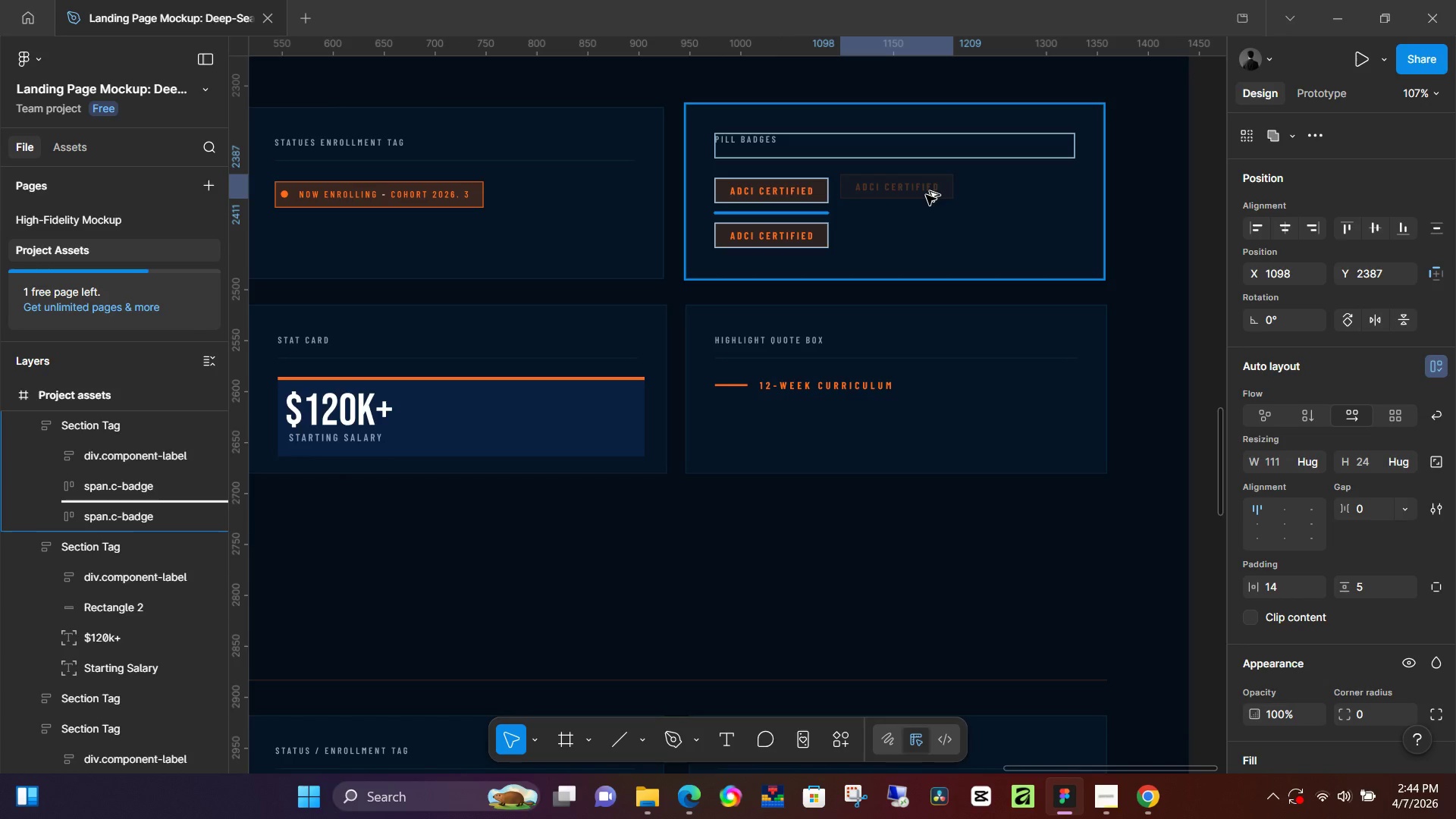 
hold_key(key=AltLeft, duration=1.5)
 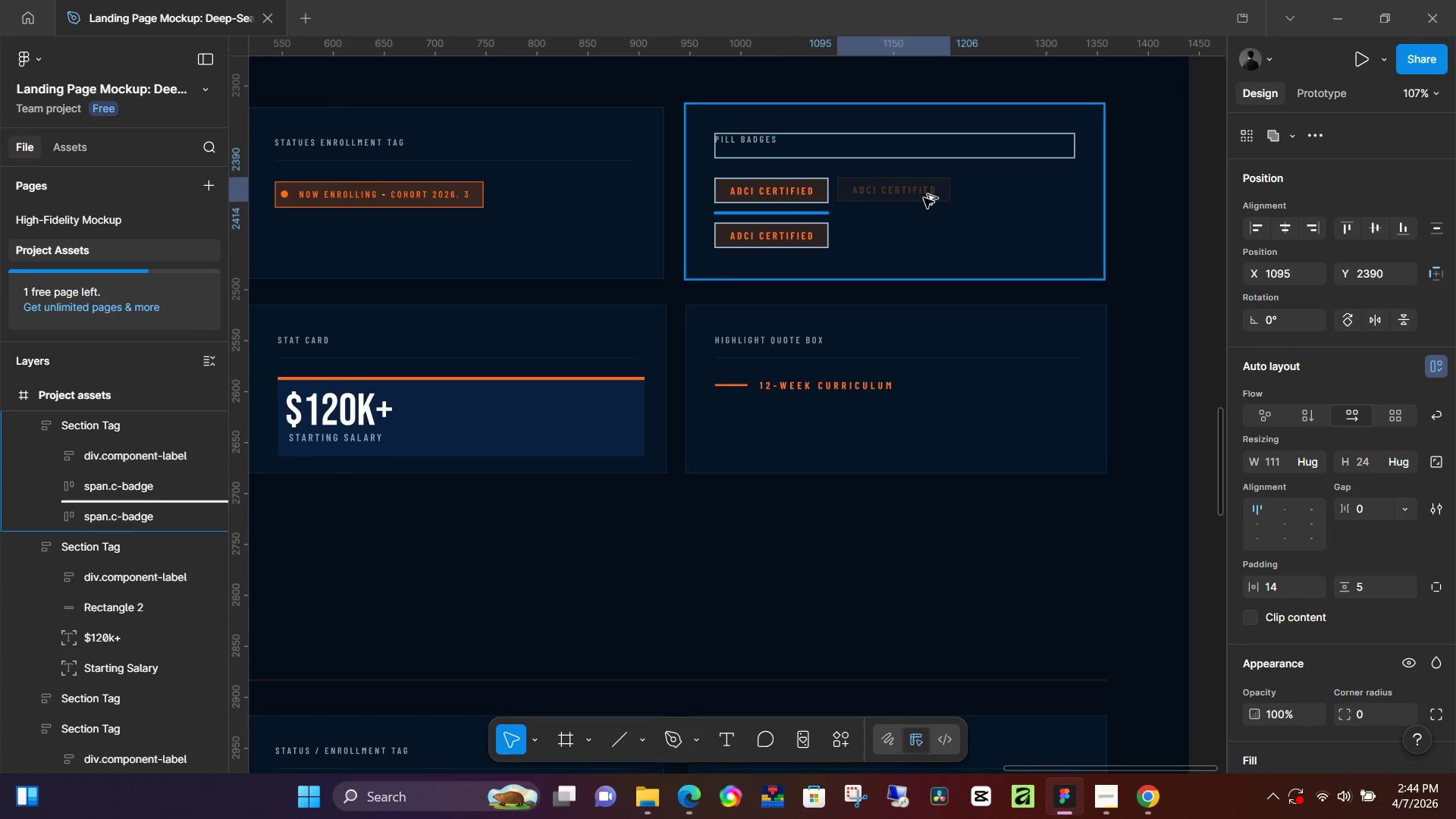 
hold_key(key=AltLeft, duration=0.8)
 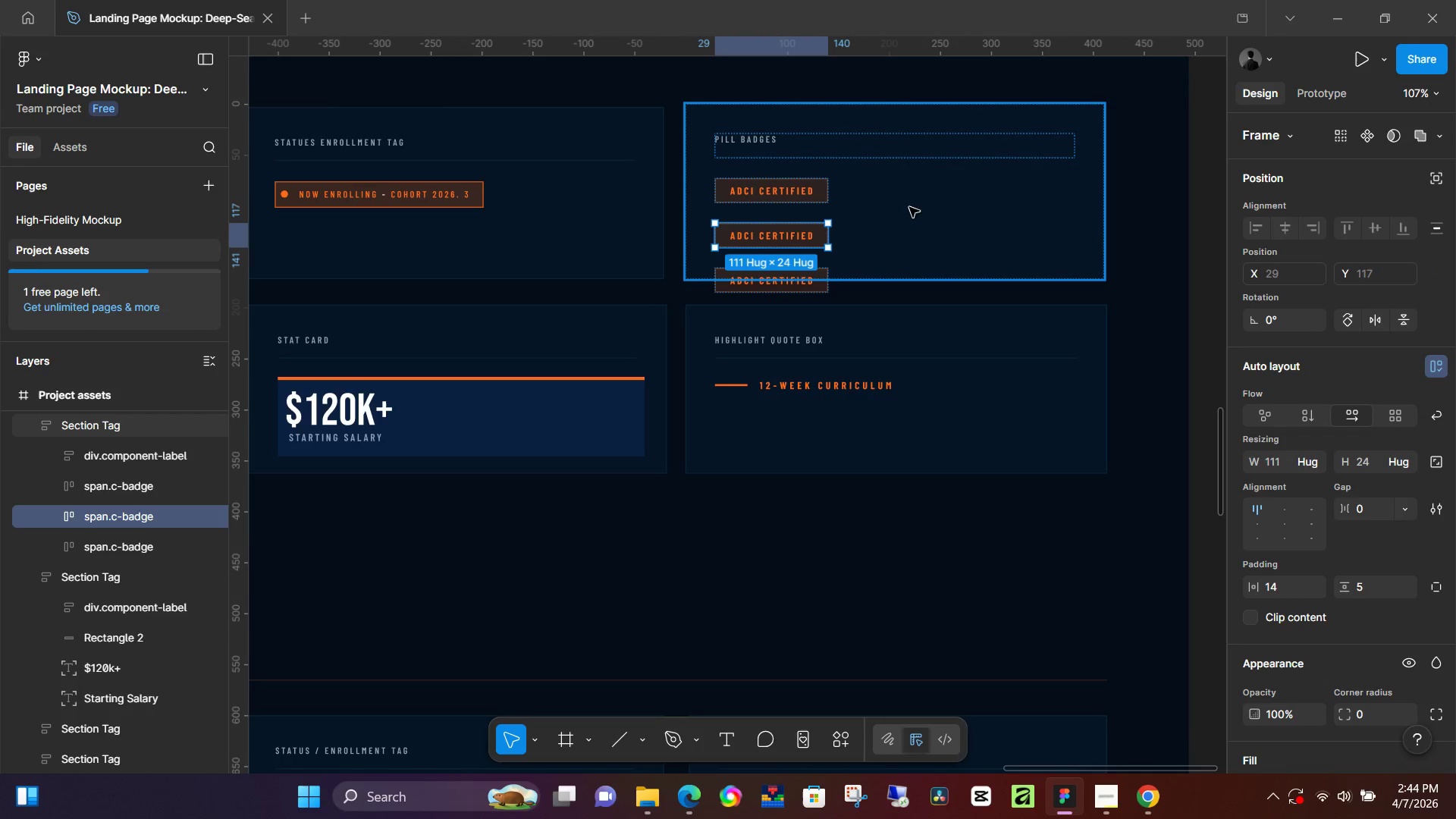 
hold_key(key=ControlLeft, duration=1.02)
 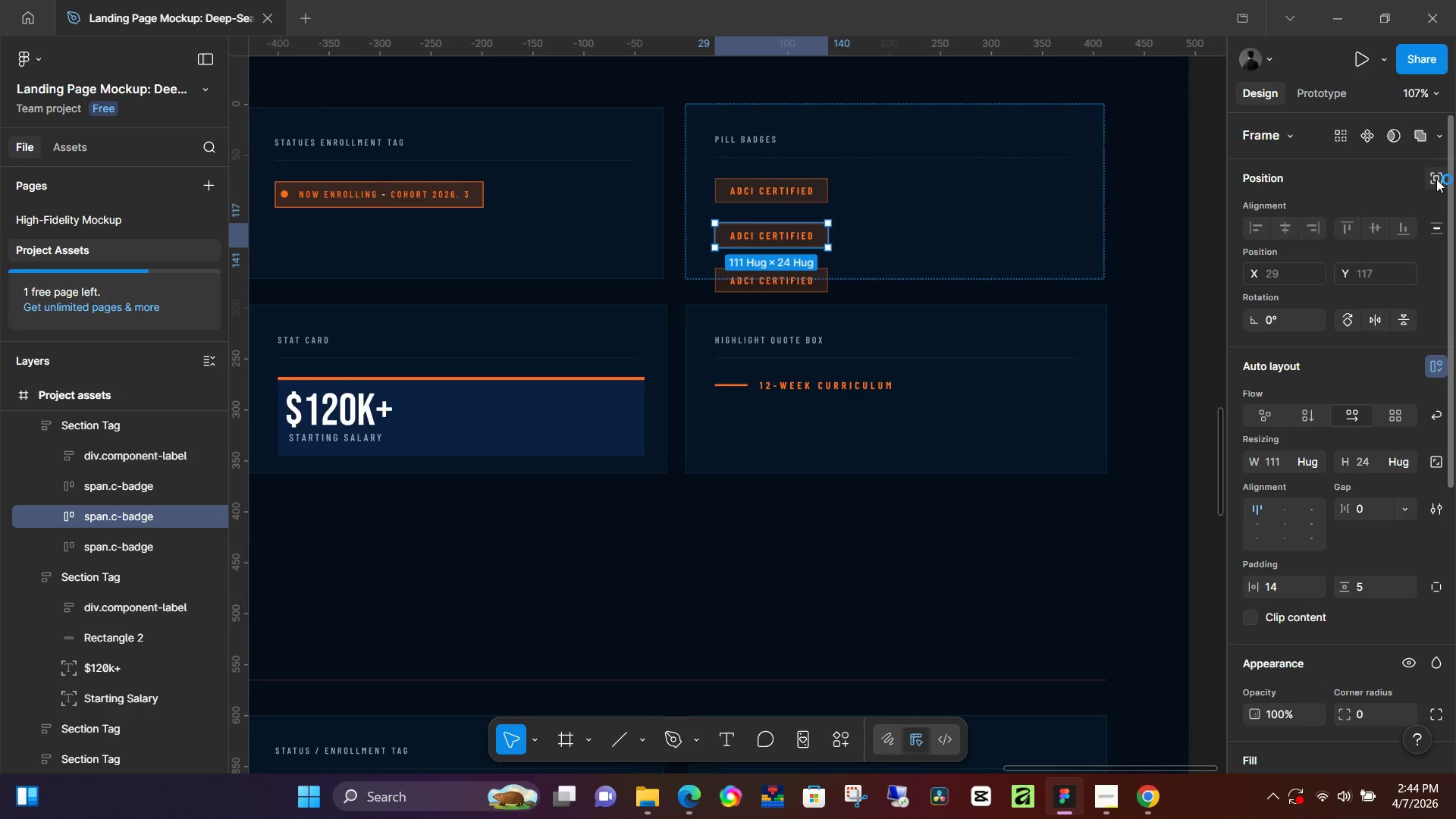 
left_click([1436, 179])
 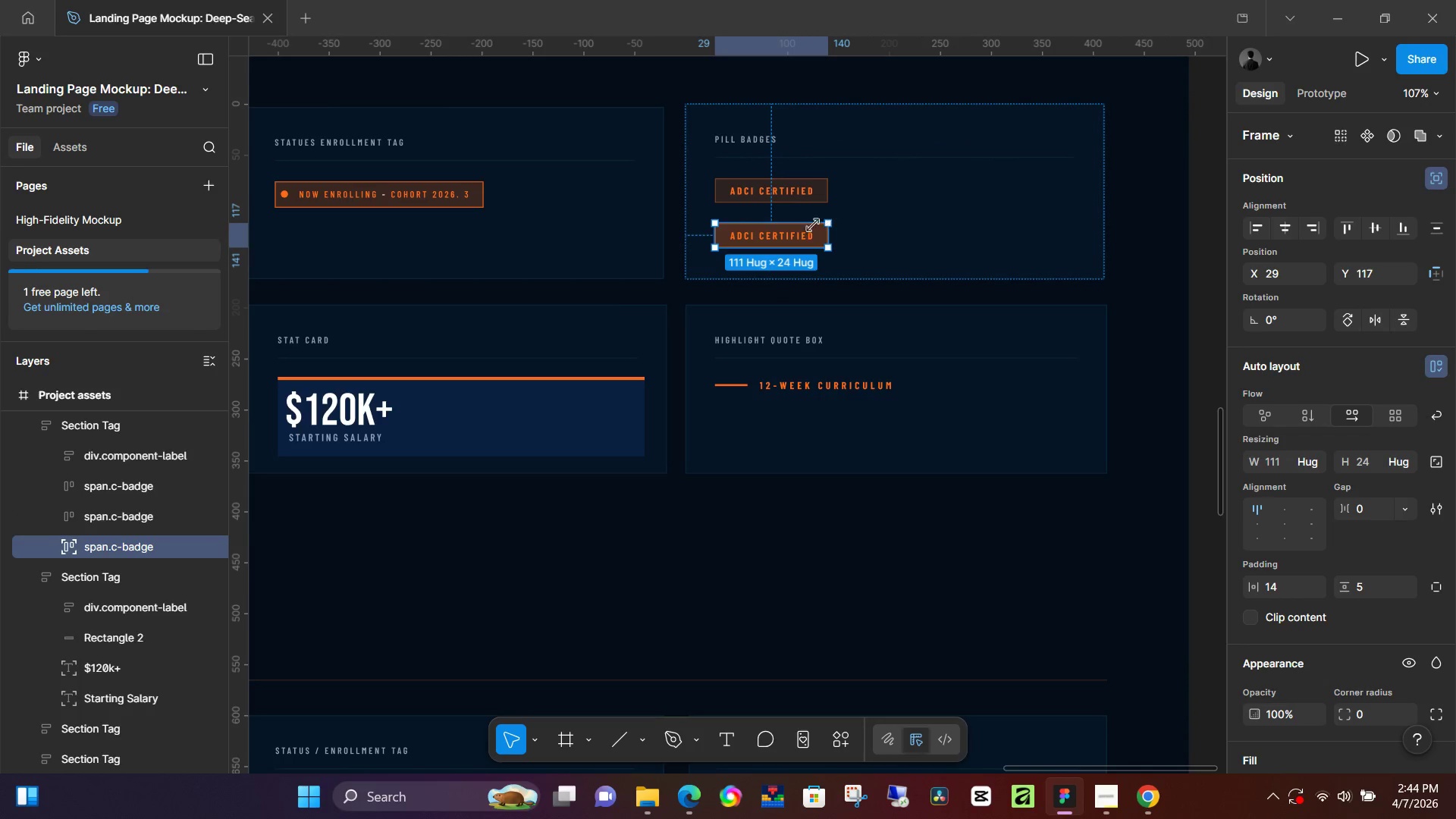 
left_click_drag(start_coordinate=[800, 232], to_coordinate=[927, 187])
 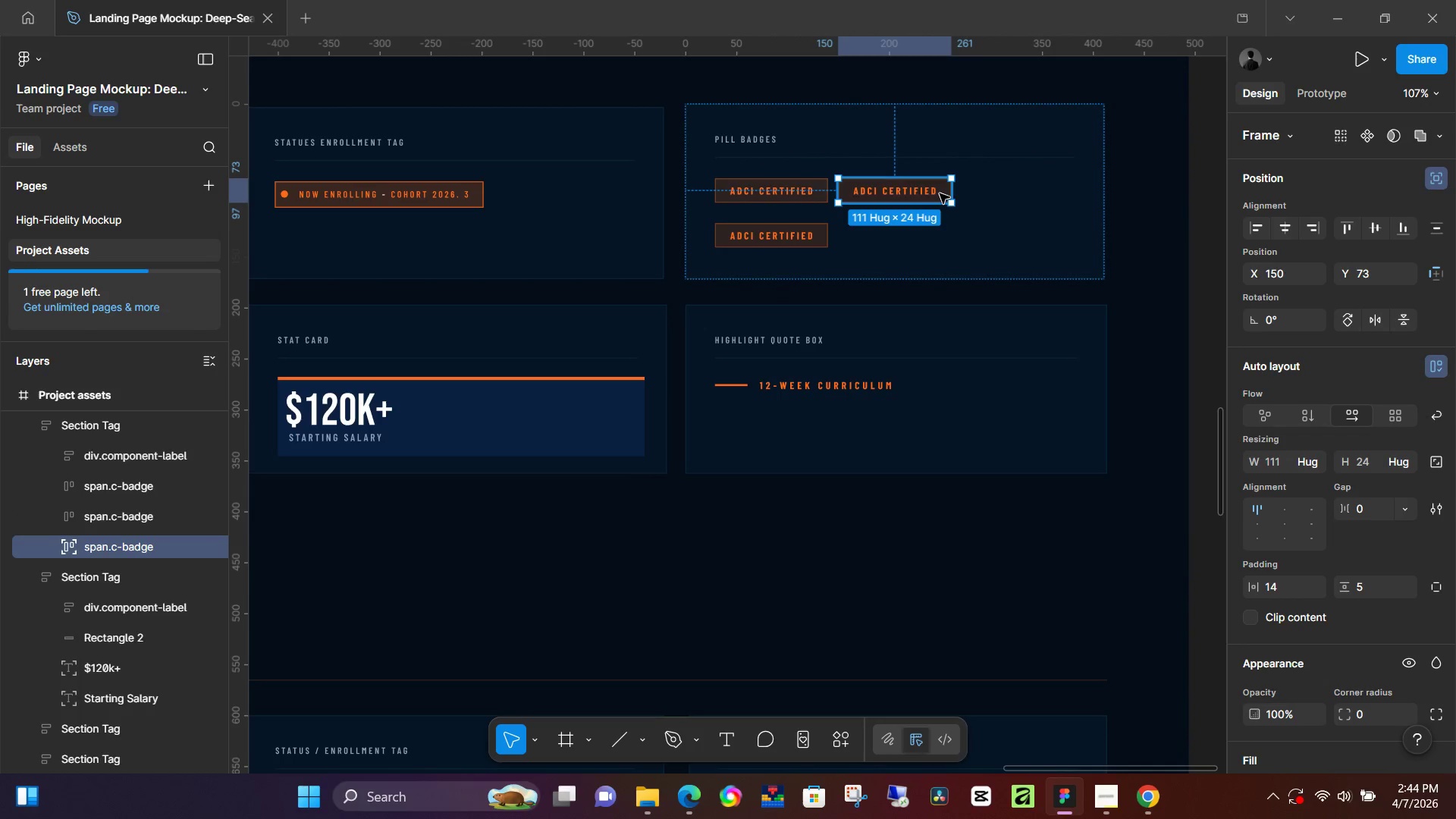 
key(Control+D)
 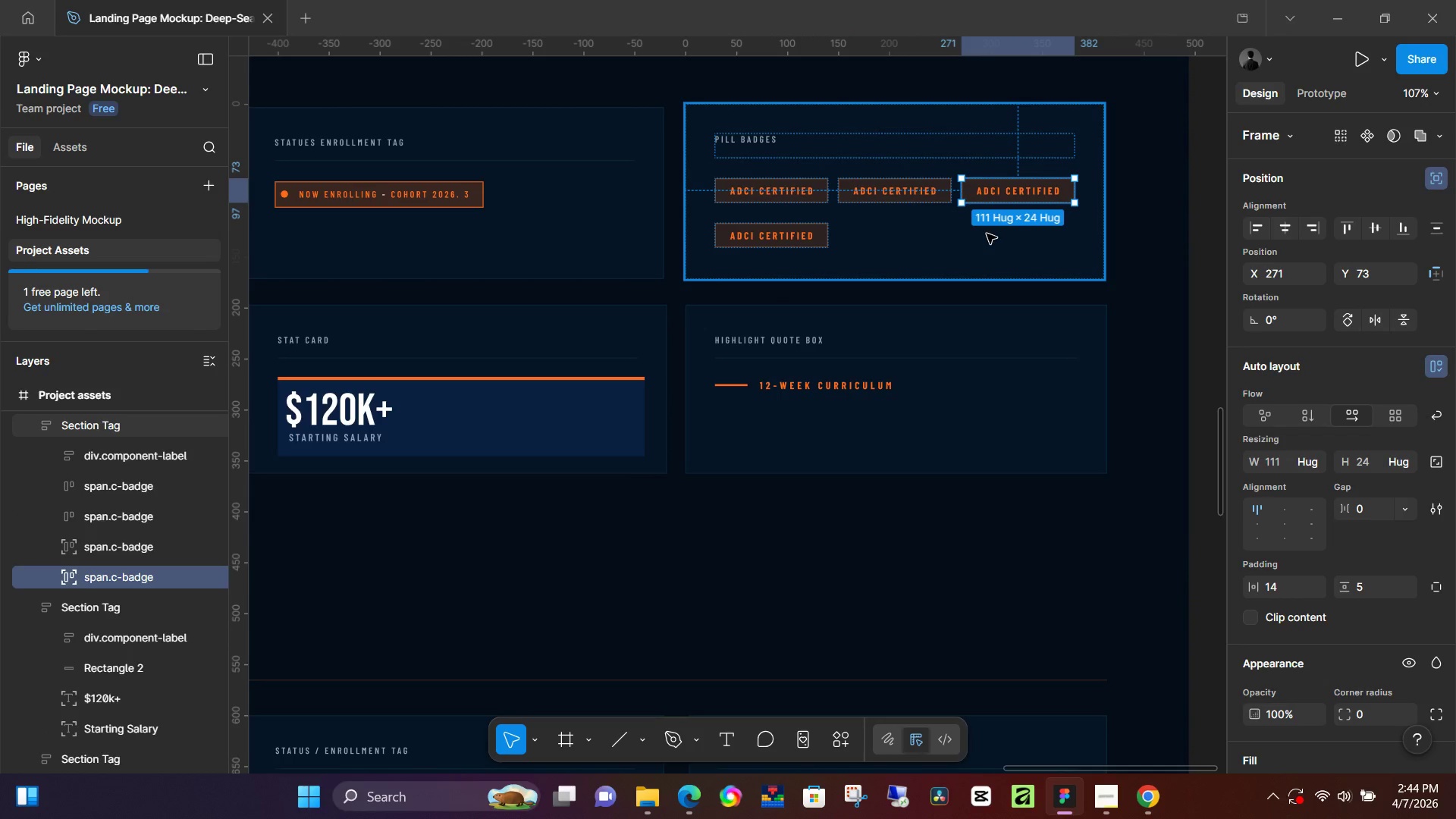 
scroll: coordinate [988, 234], scroll_direction: down, amount: 6.0
 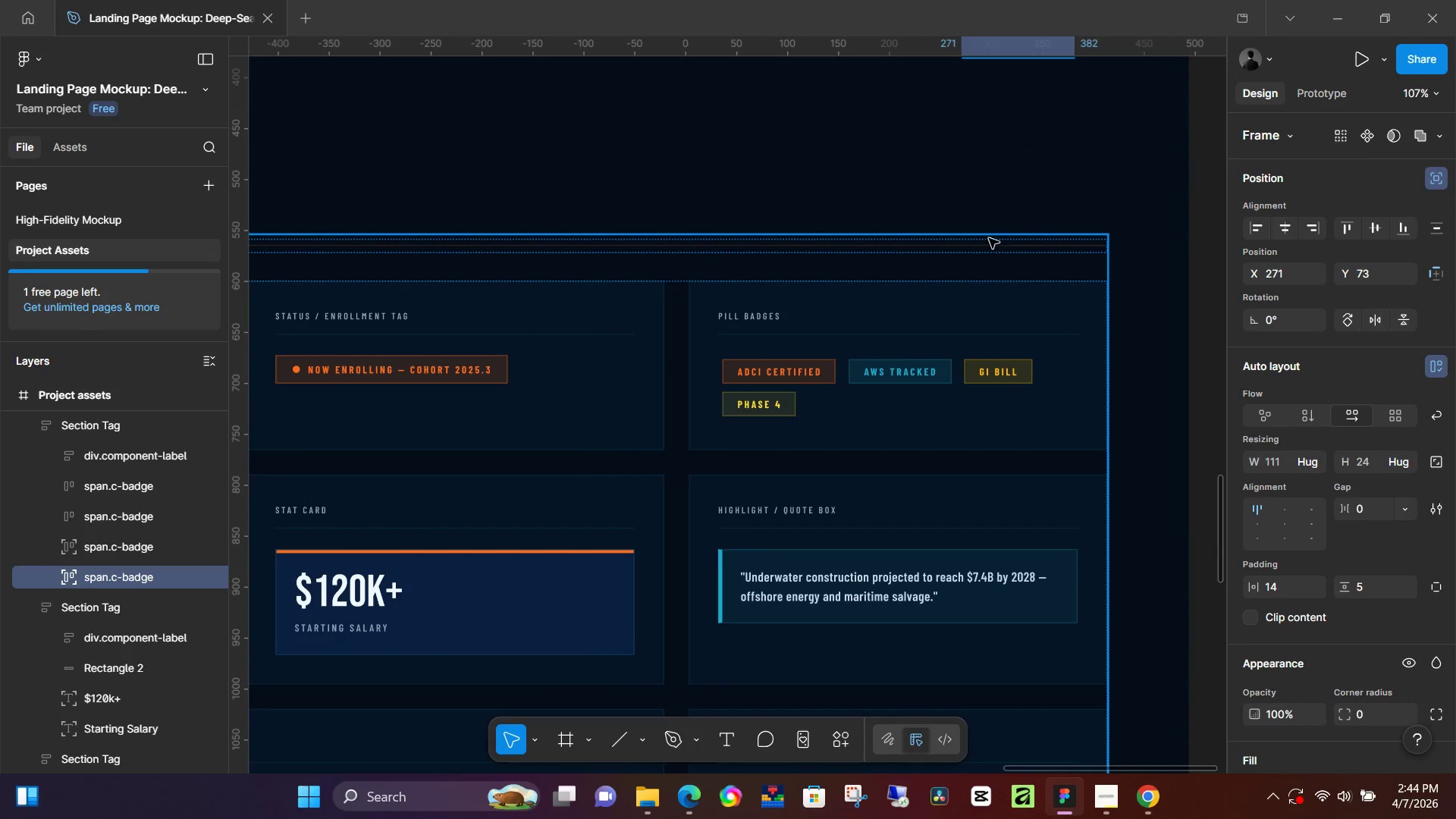 
scroll: coordinate [879, 258], scroll_direction: up, amount: 7.0
 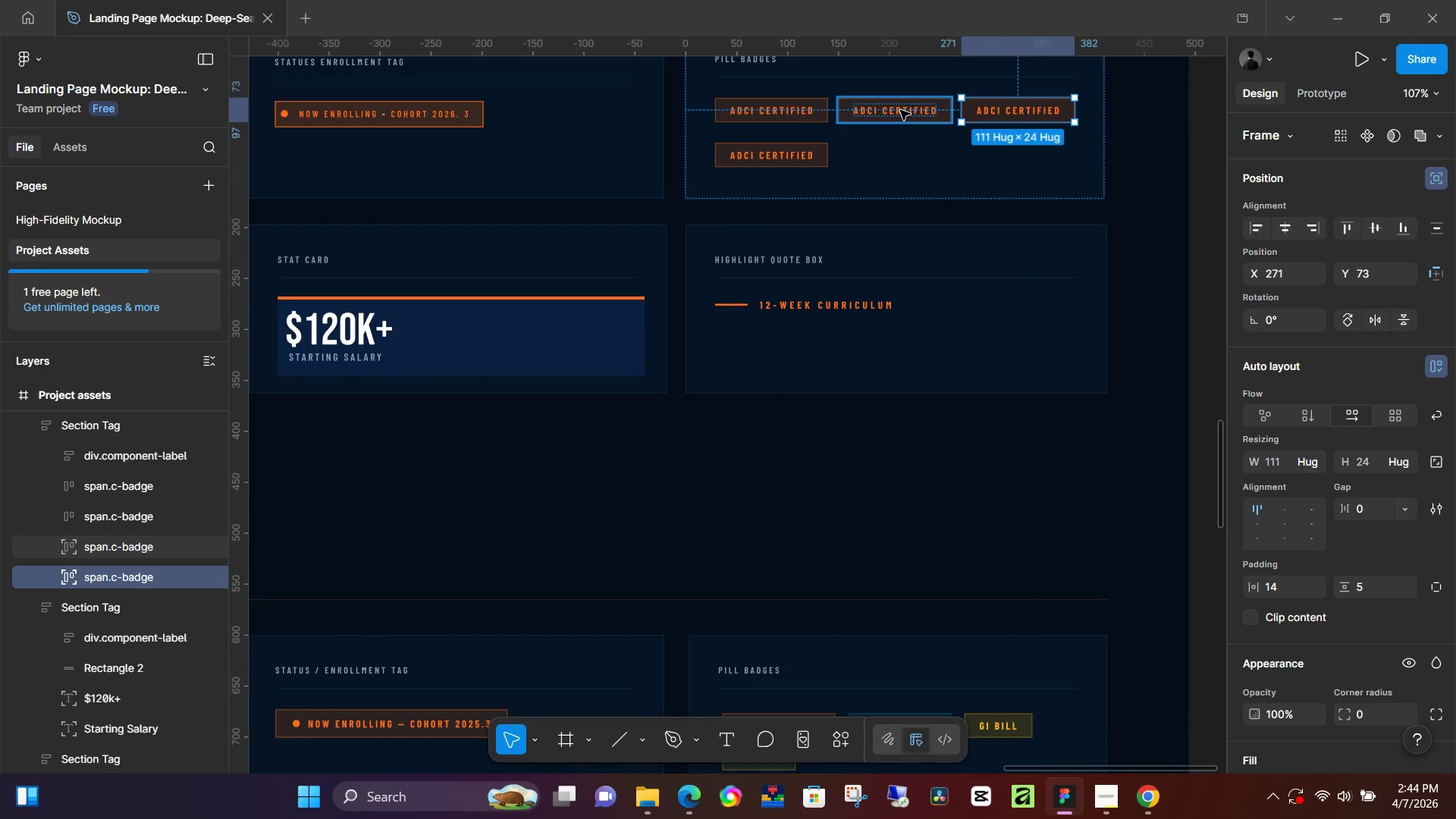 
double_click([900, 110])
 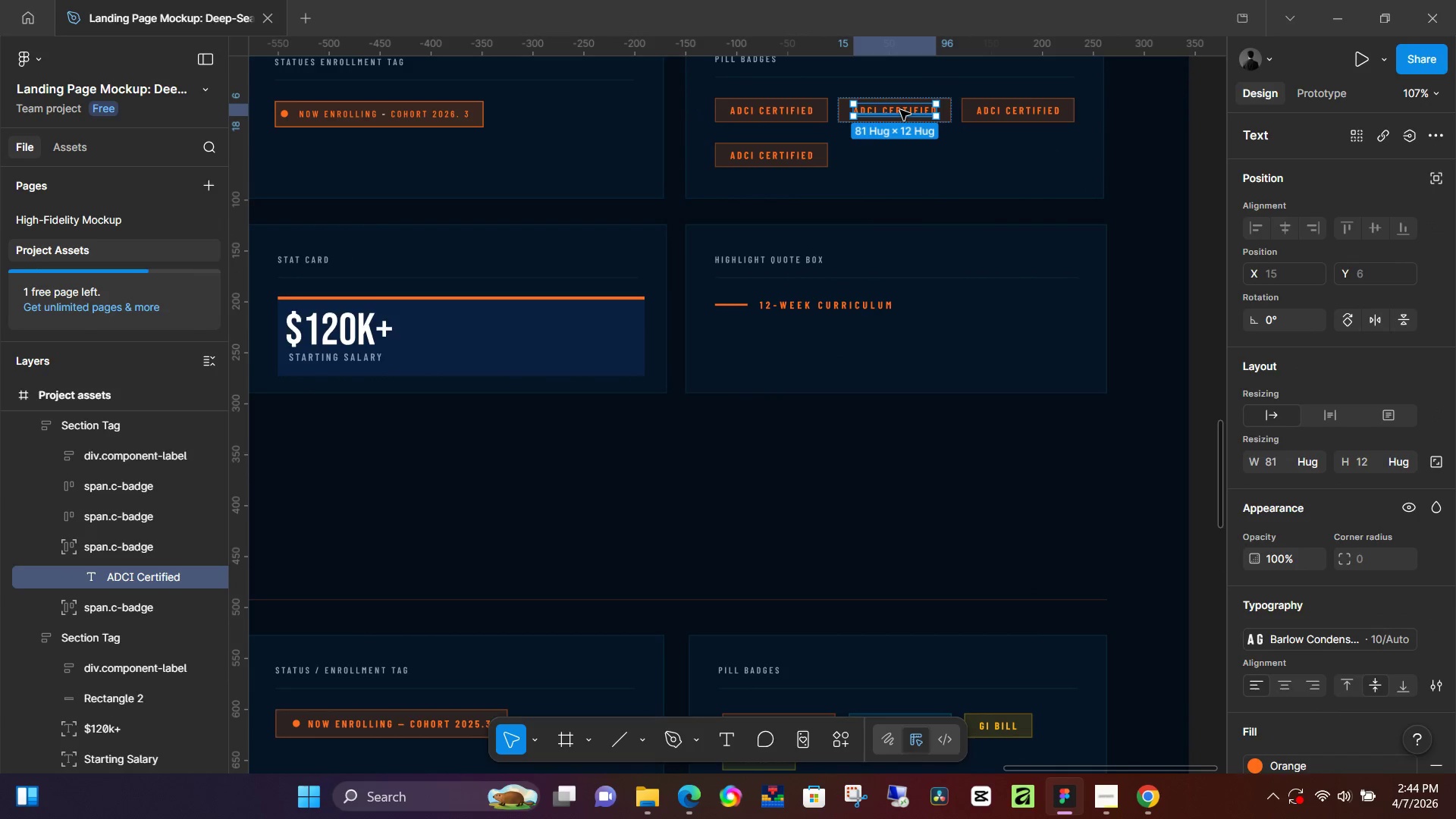 
double_click([900, 110])
 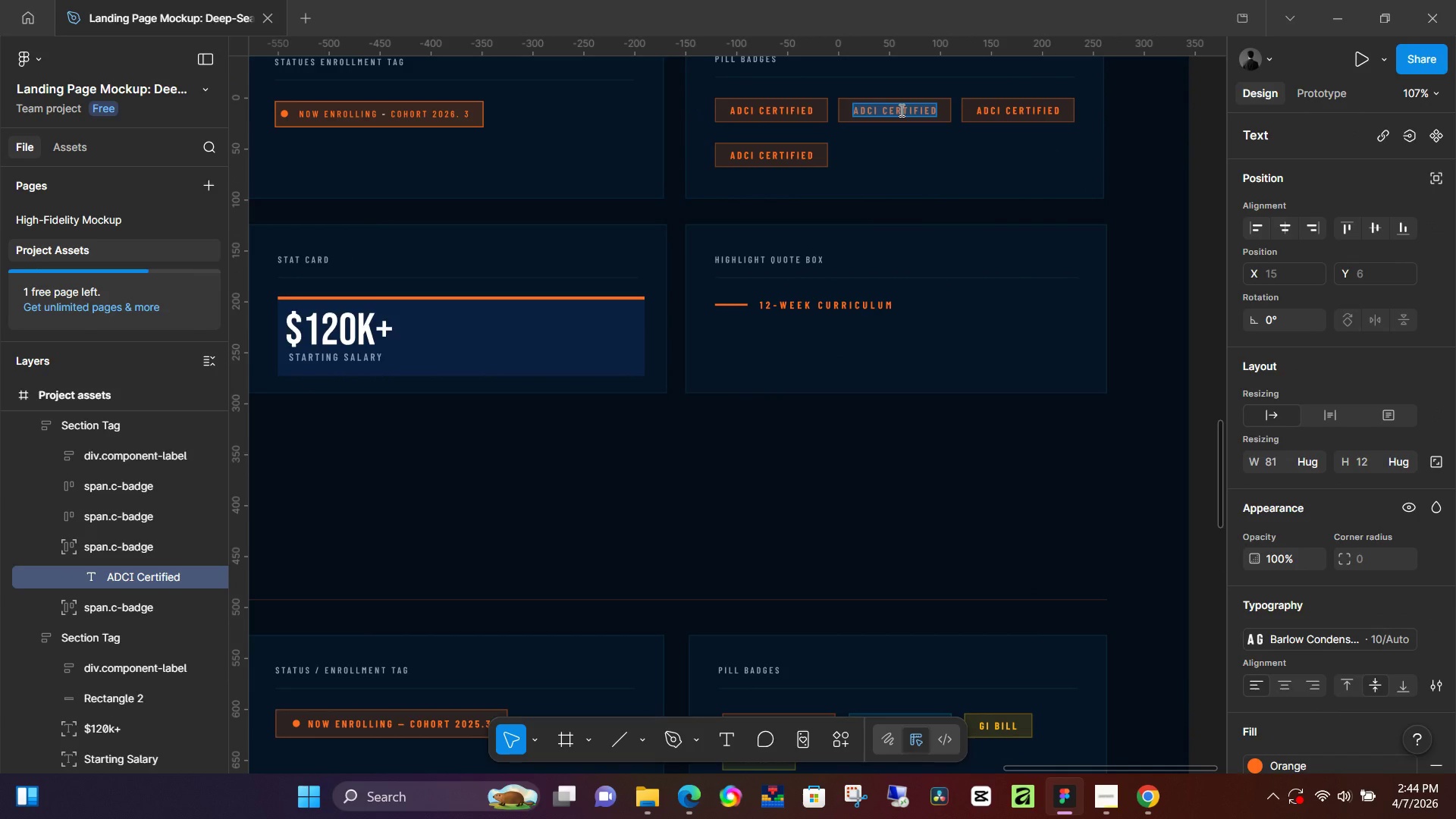 
type(AWs)
 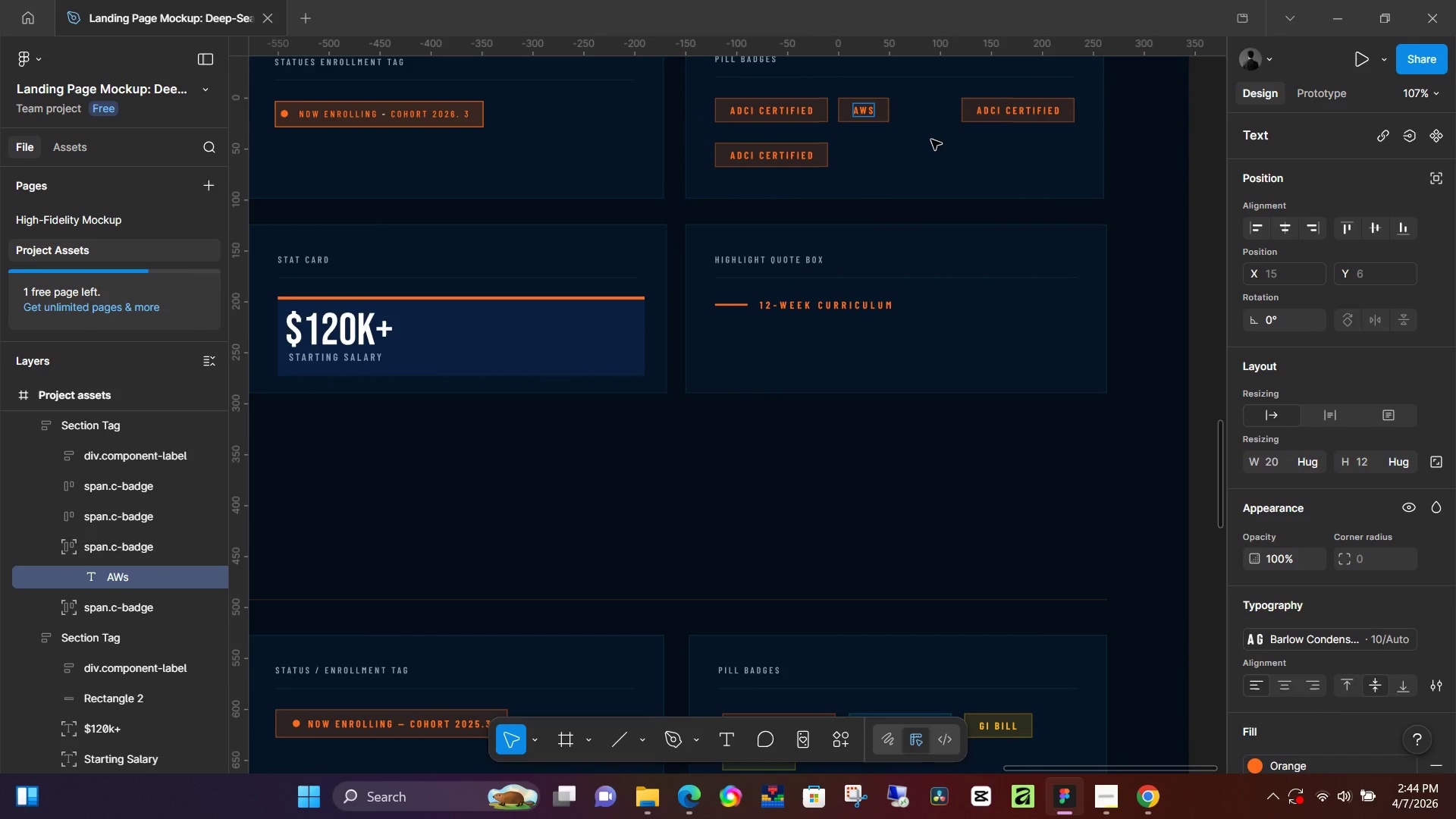 
key(Space)
 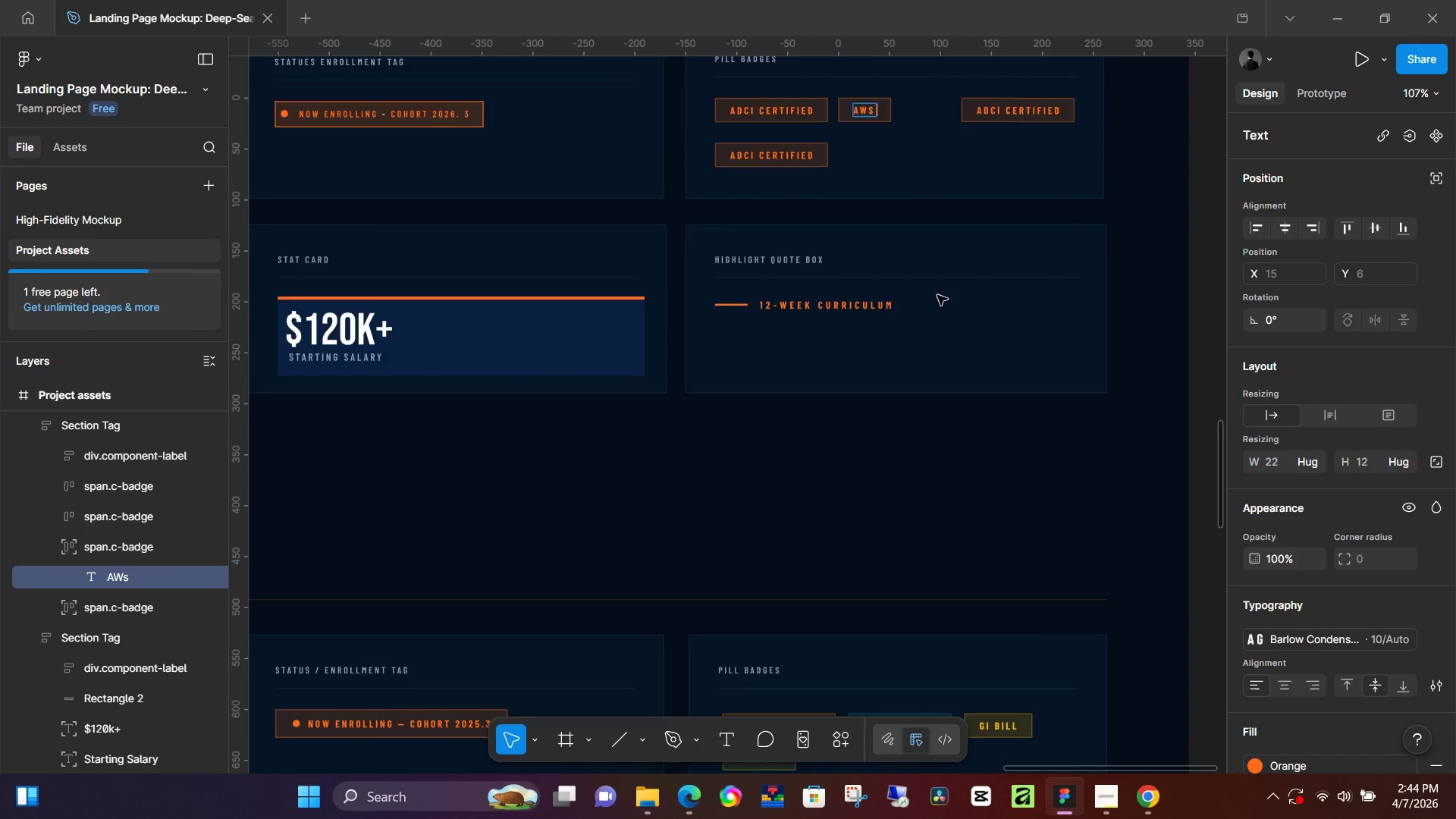 
scroll: coordinate [937, 295], scroll_direction: down, amount: 5.0
 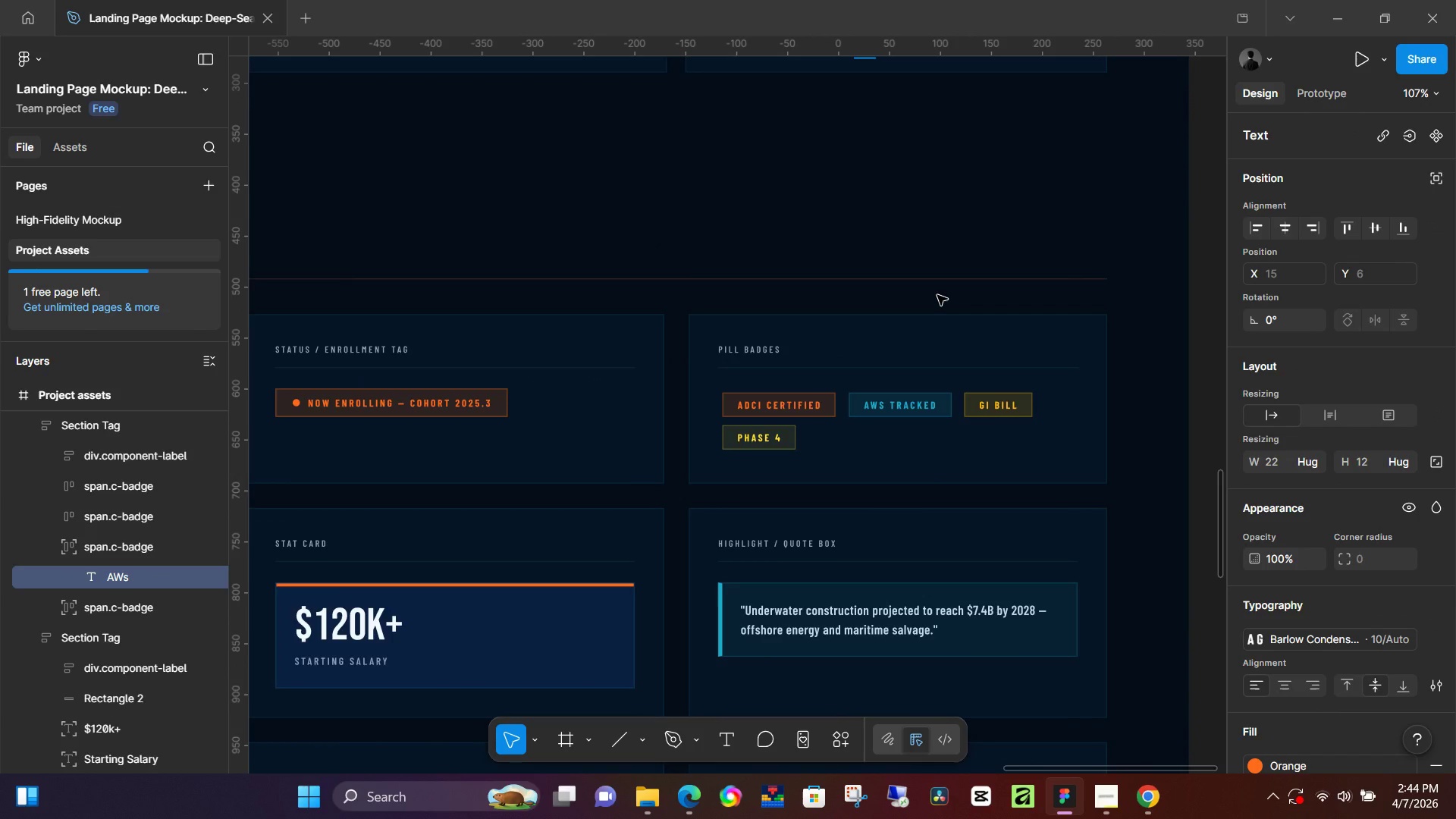 
type(tracked)
 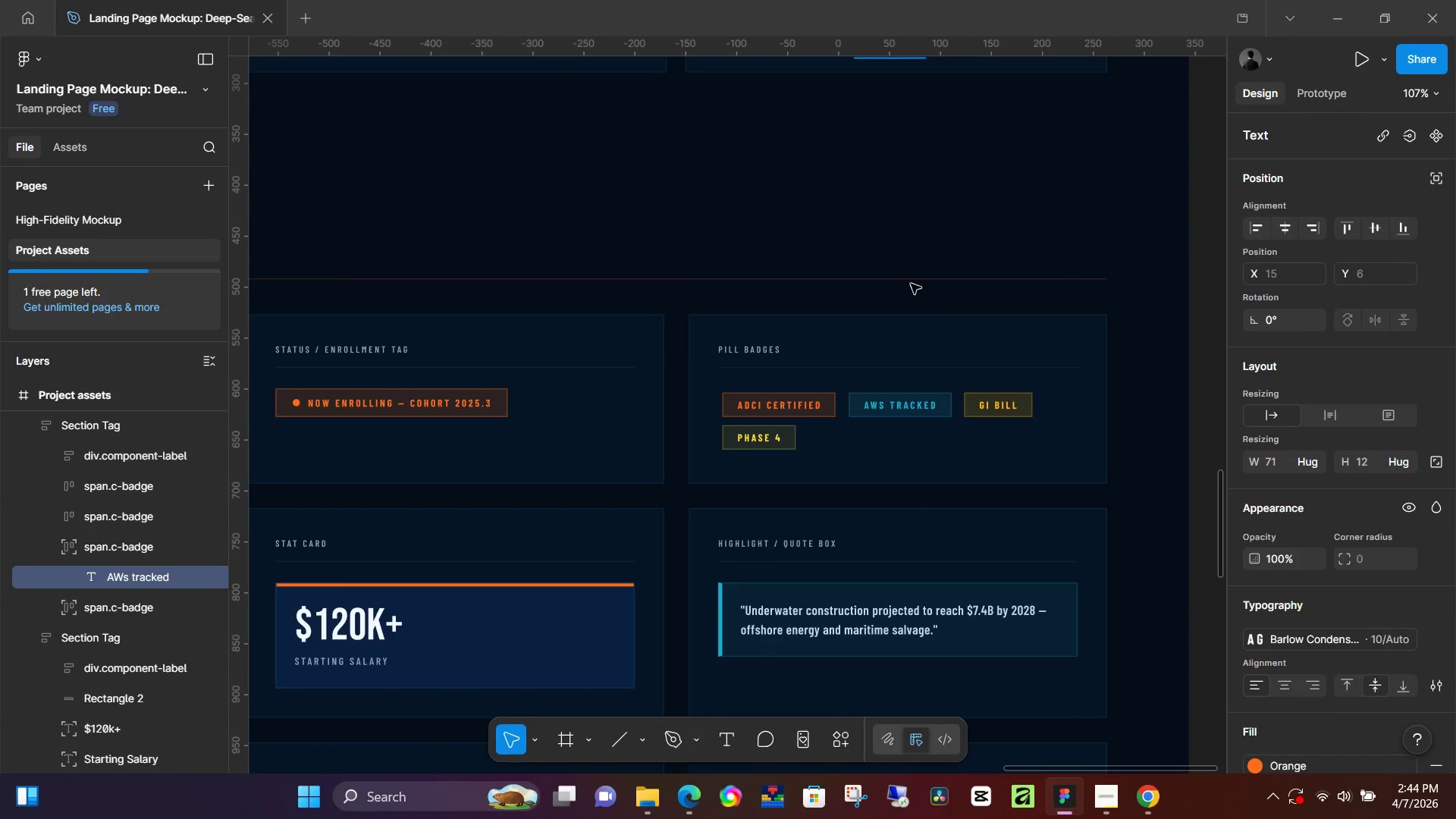 
scroll: coordinate [985, 384], scroll_direction: up, amount: 7.0
 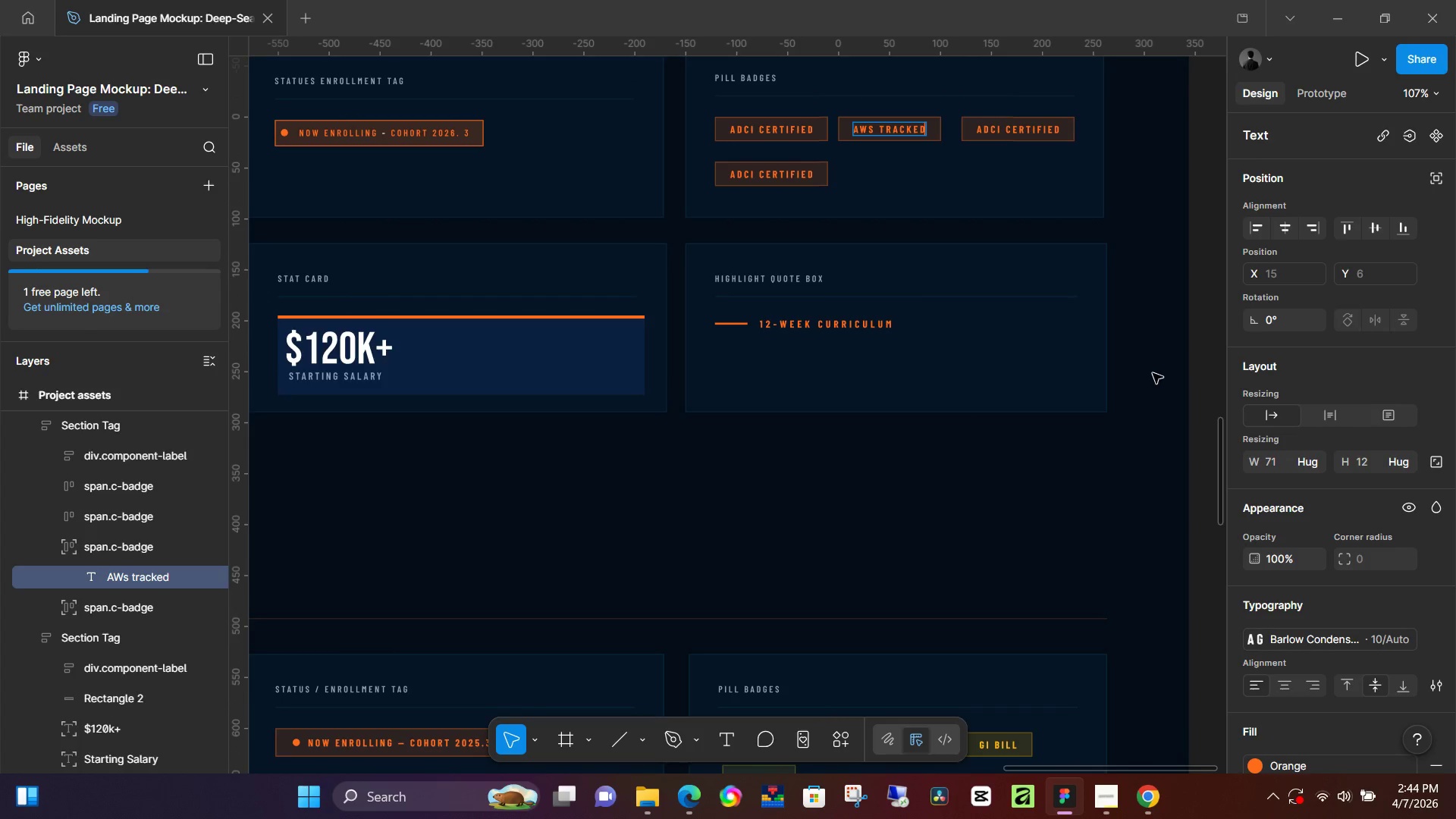 
left_click([1202, 366])
 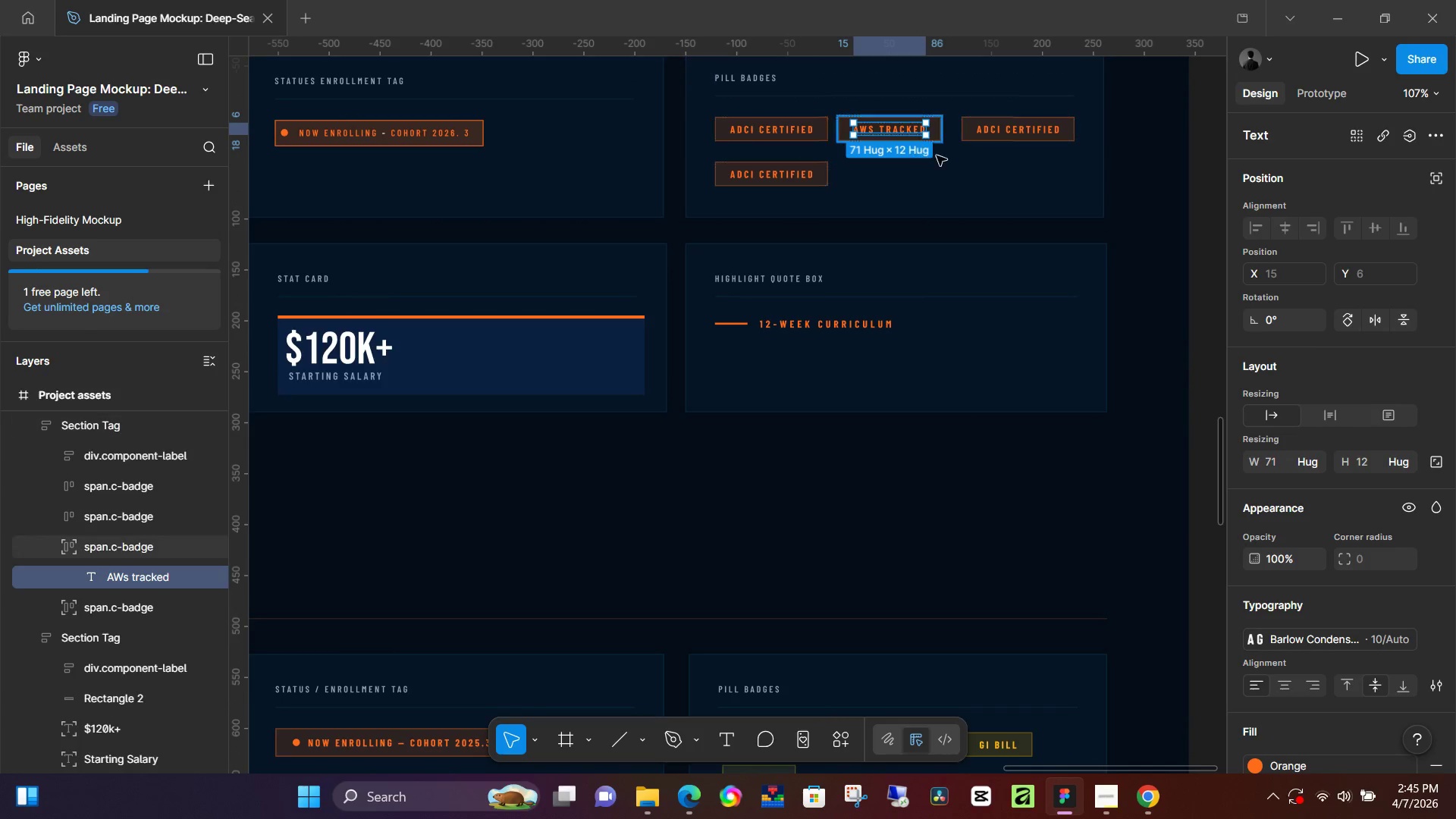 
left_click([1203, 291])
 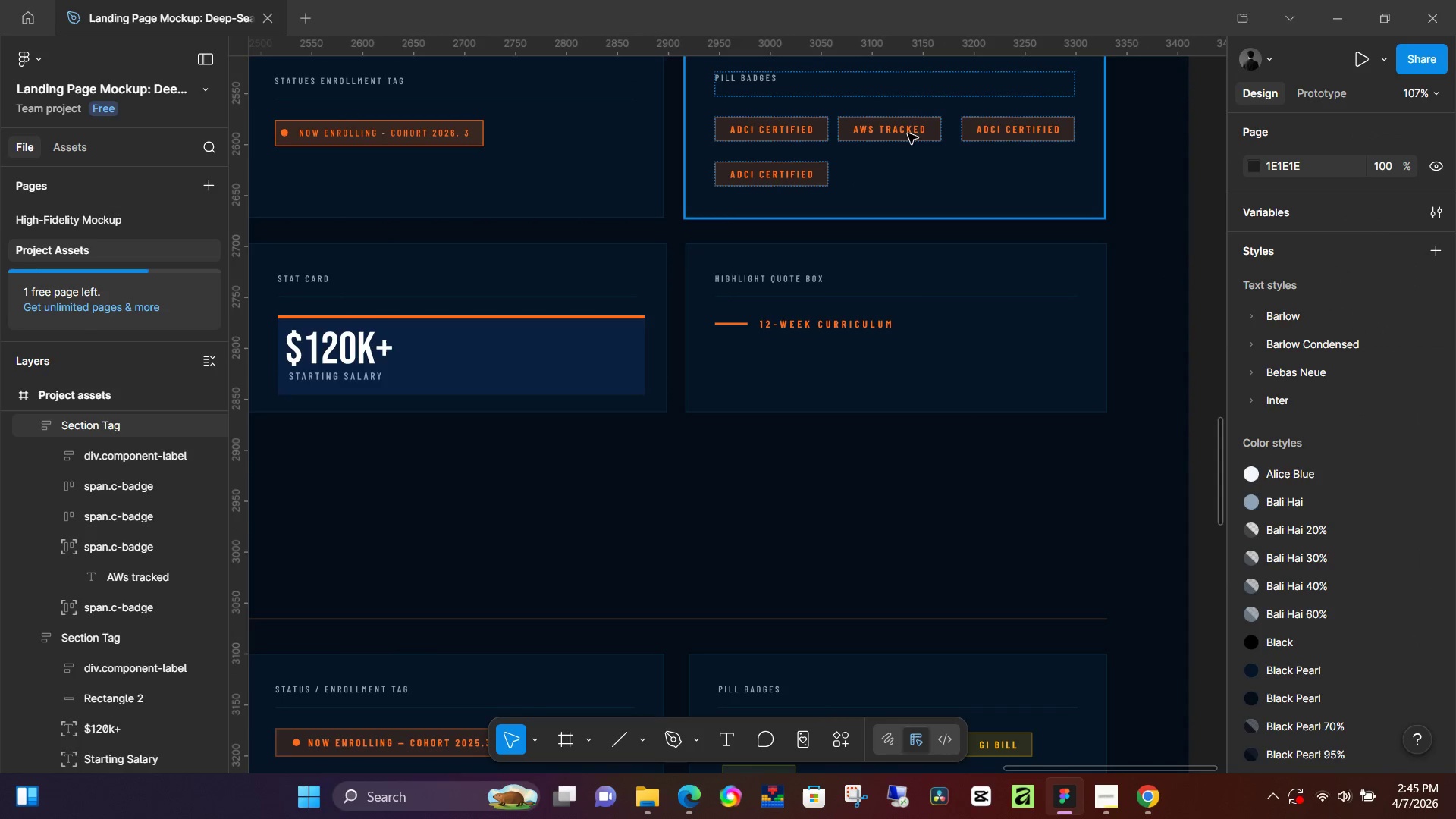 
double_click([908, 133])
 